 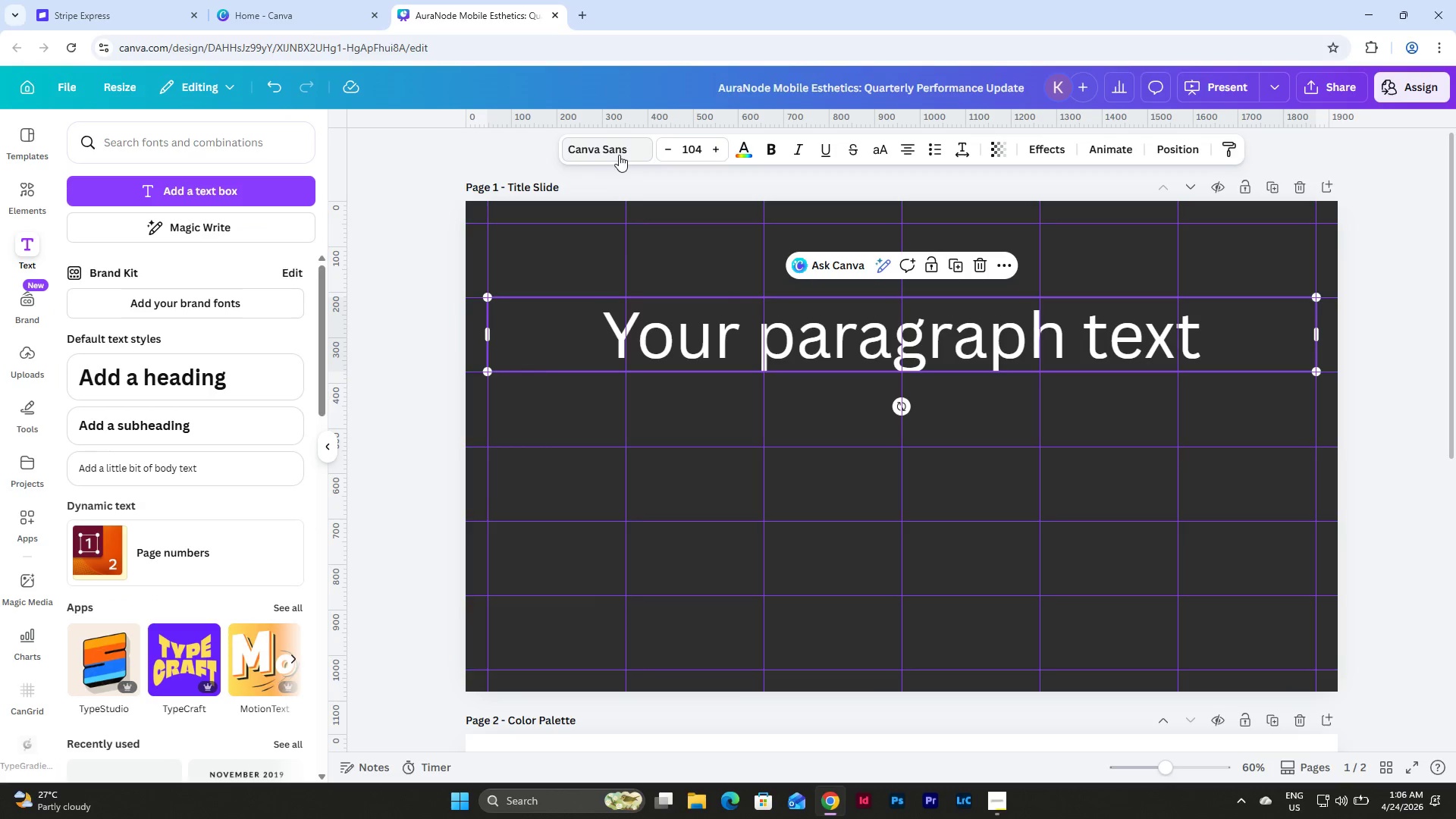 
left_click([635, 151])
 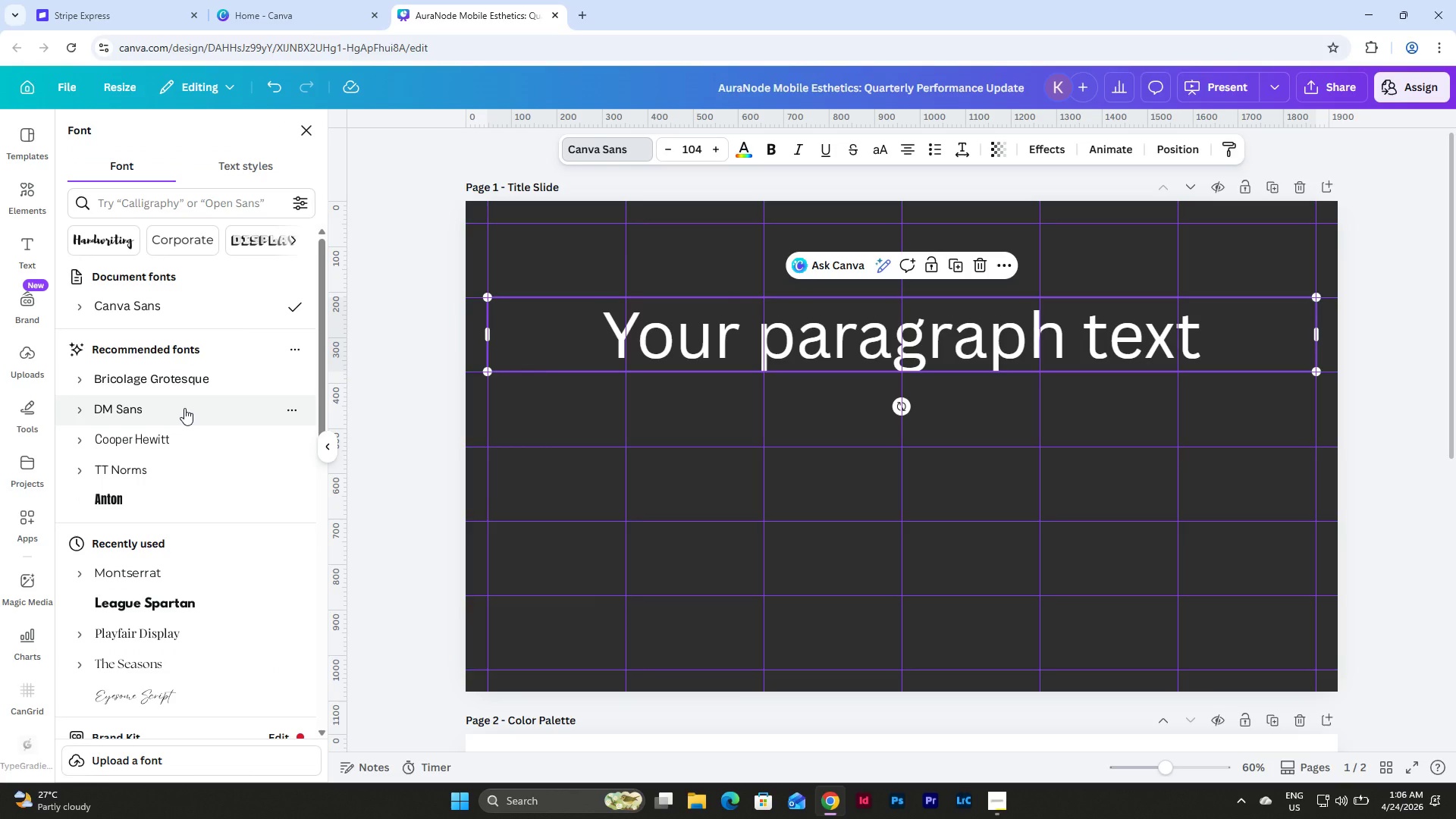 
scroll: coordinate [184, 408], scroll_direction: down, amount: 2.0
 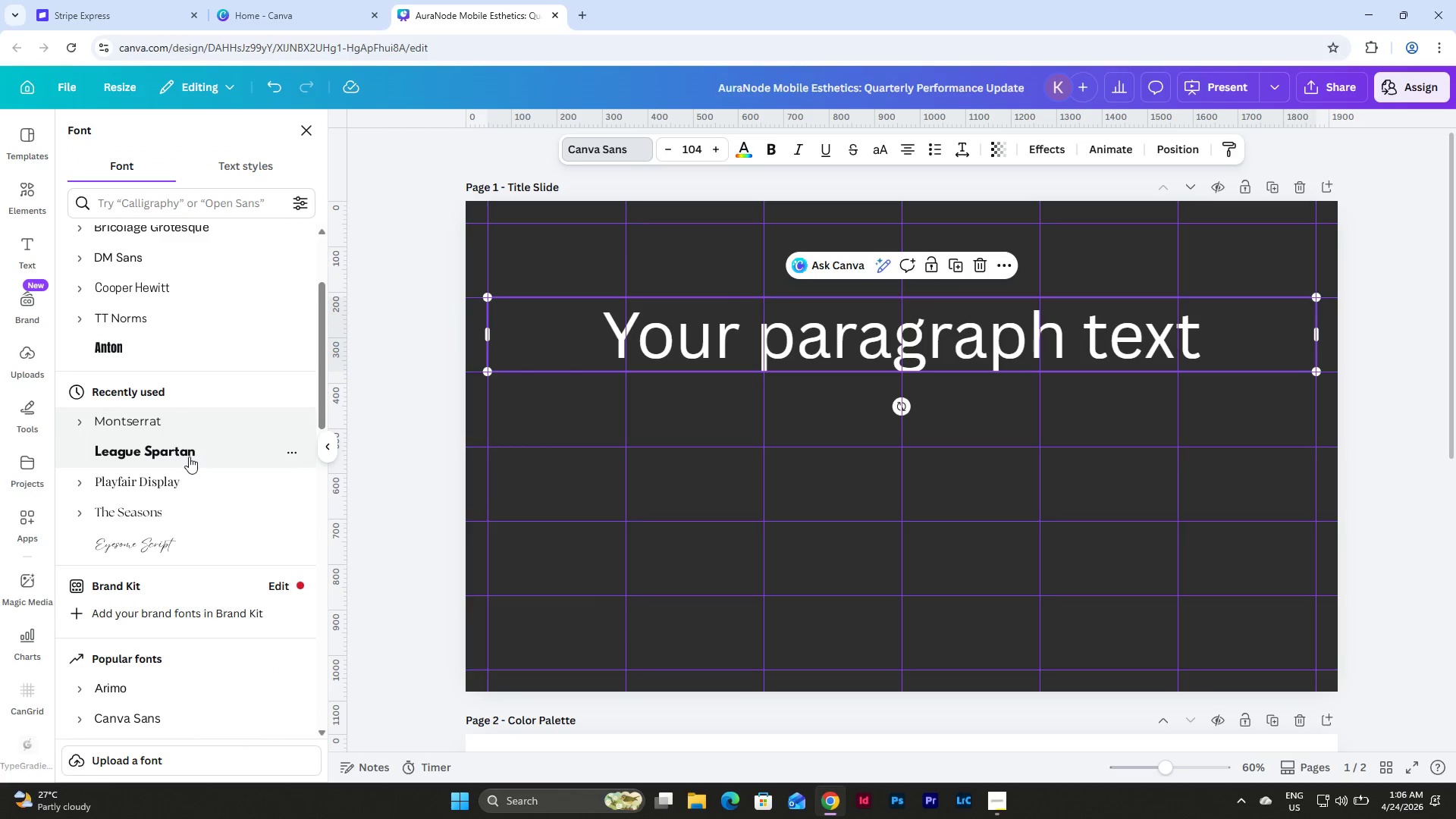 
left_click([189, 457])
 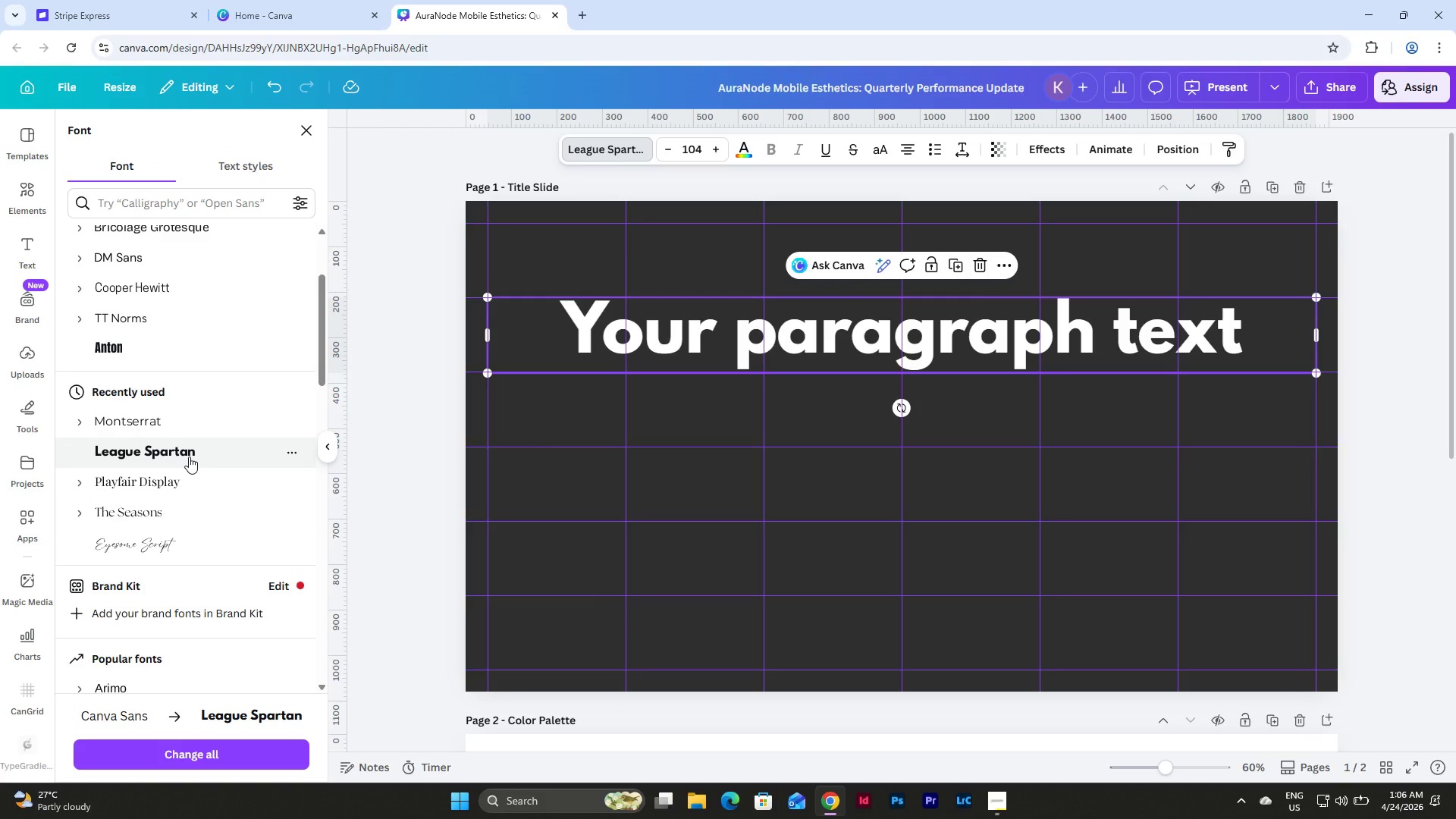 
wait(16.64)
 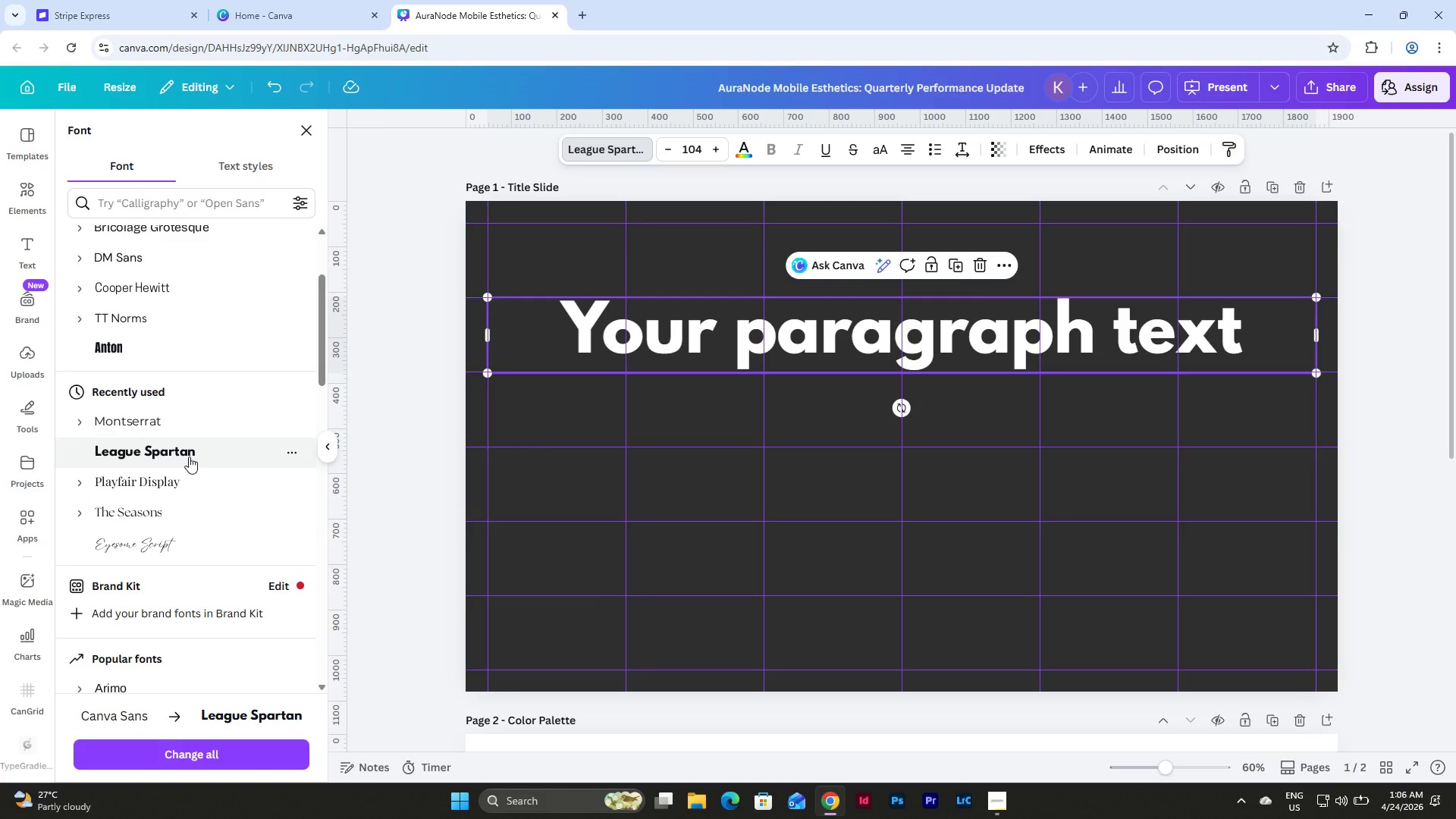 
left_click([752, 350])
 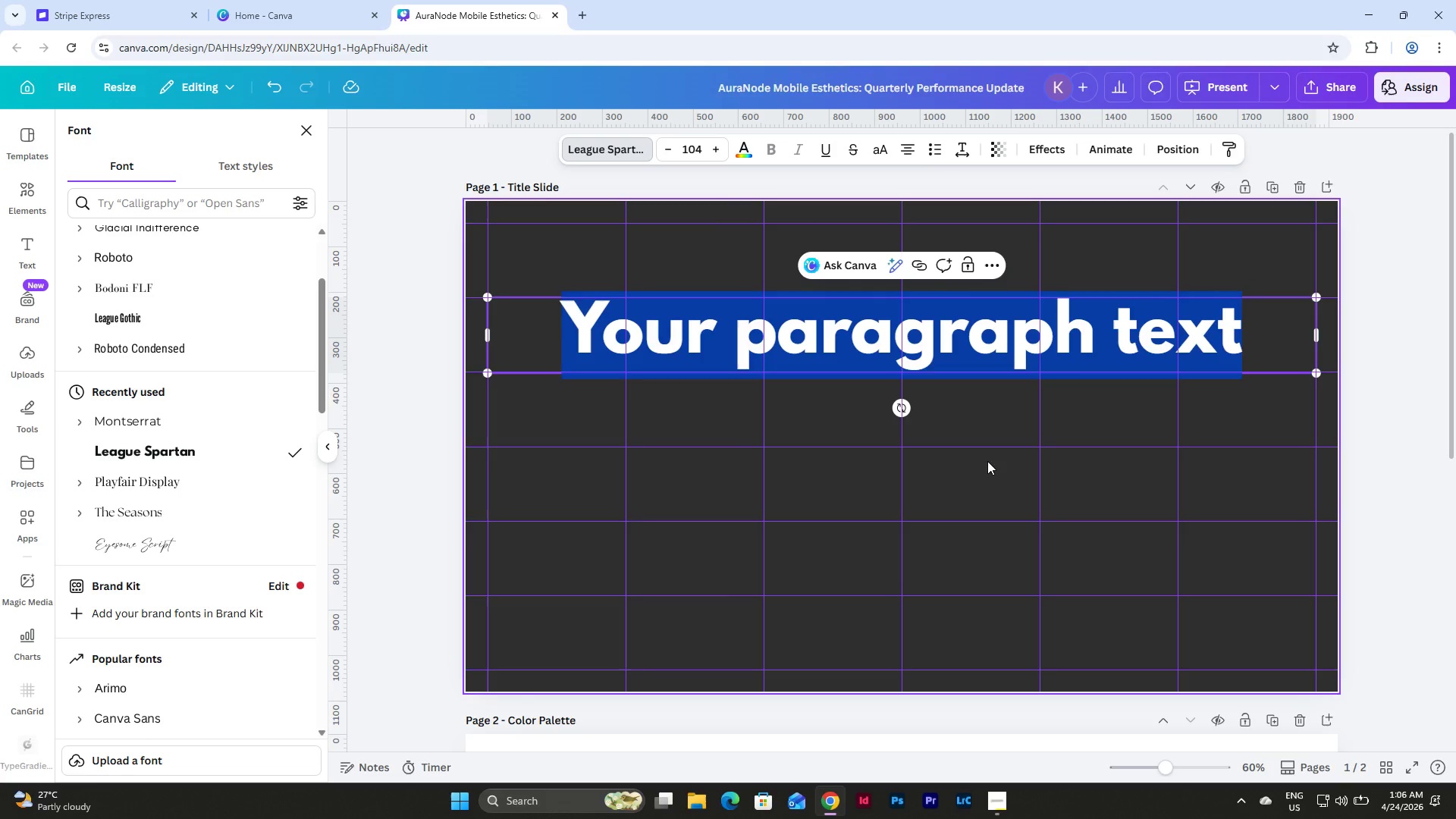 
double_click([990, 307])
 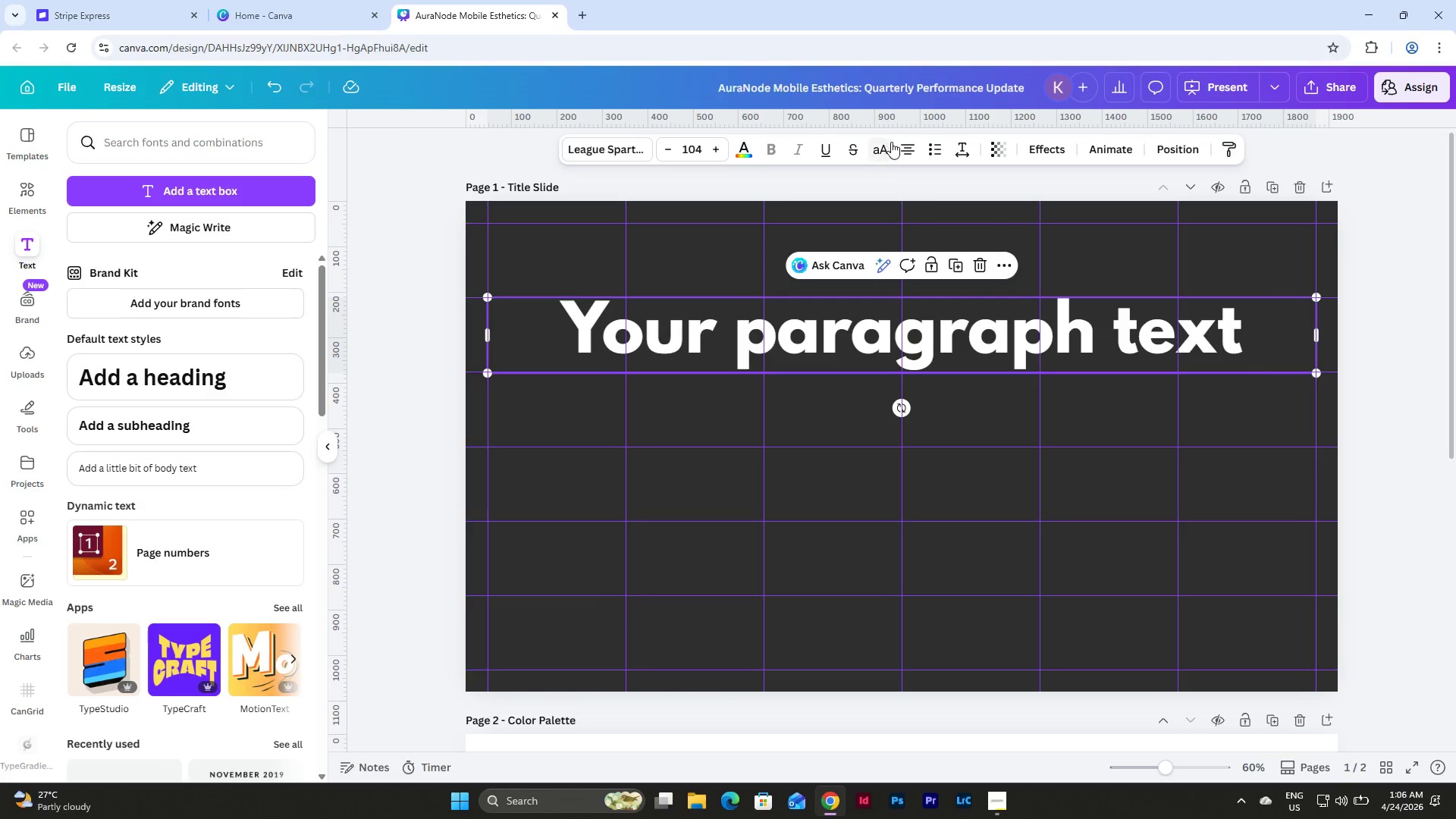 
left_click([878, 146])
 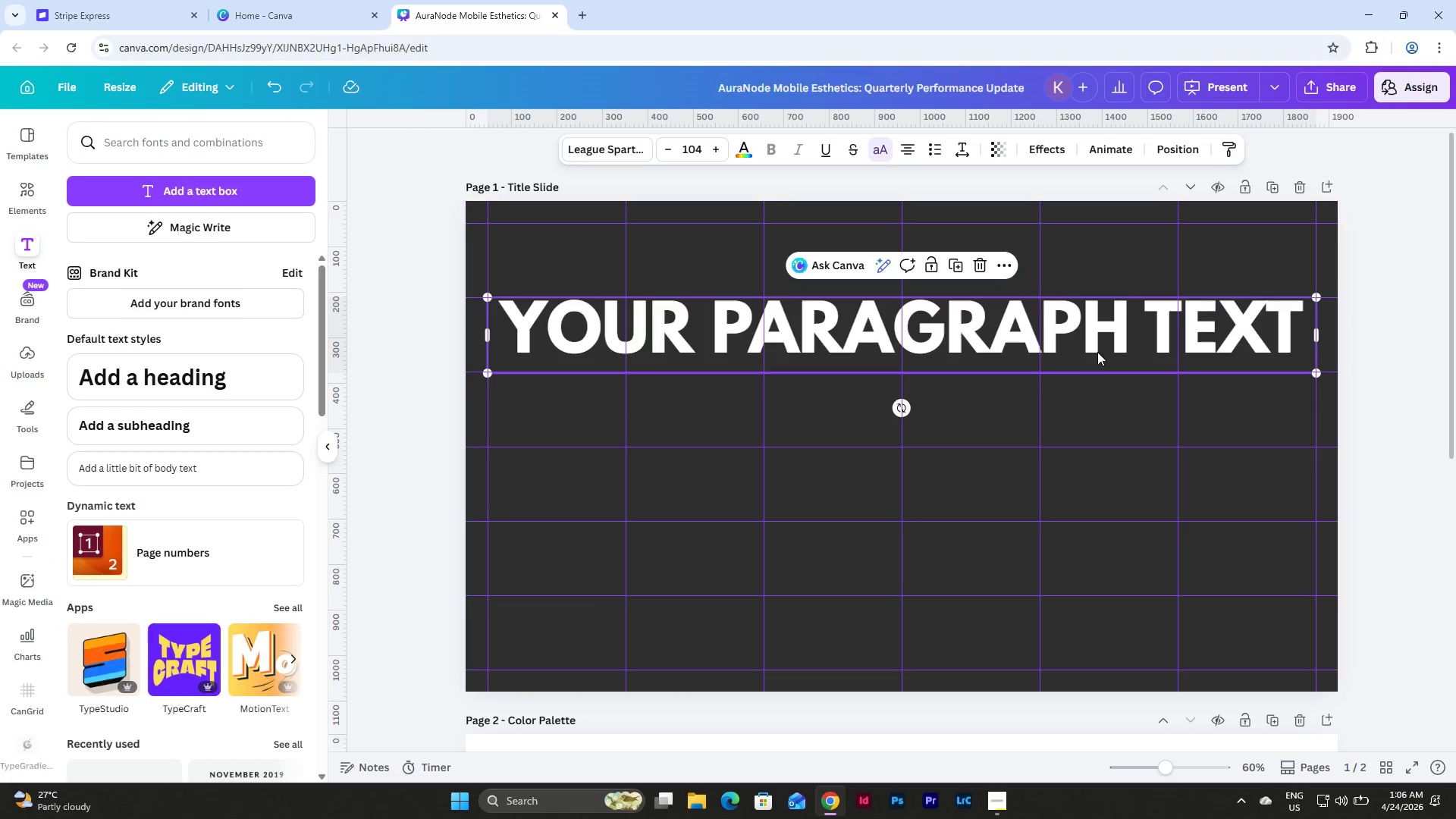 
left_click([1097, 353])
 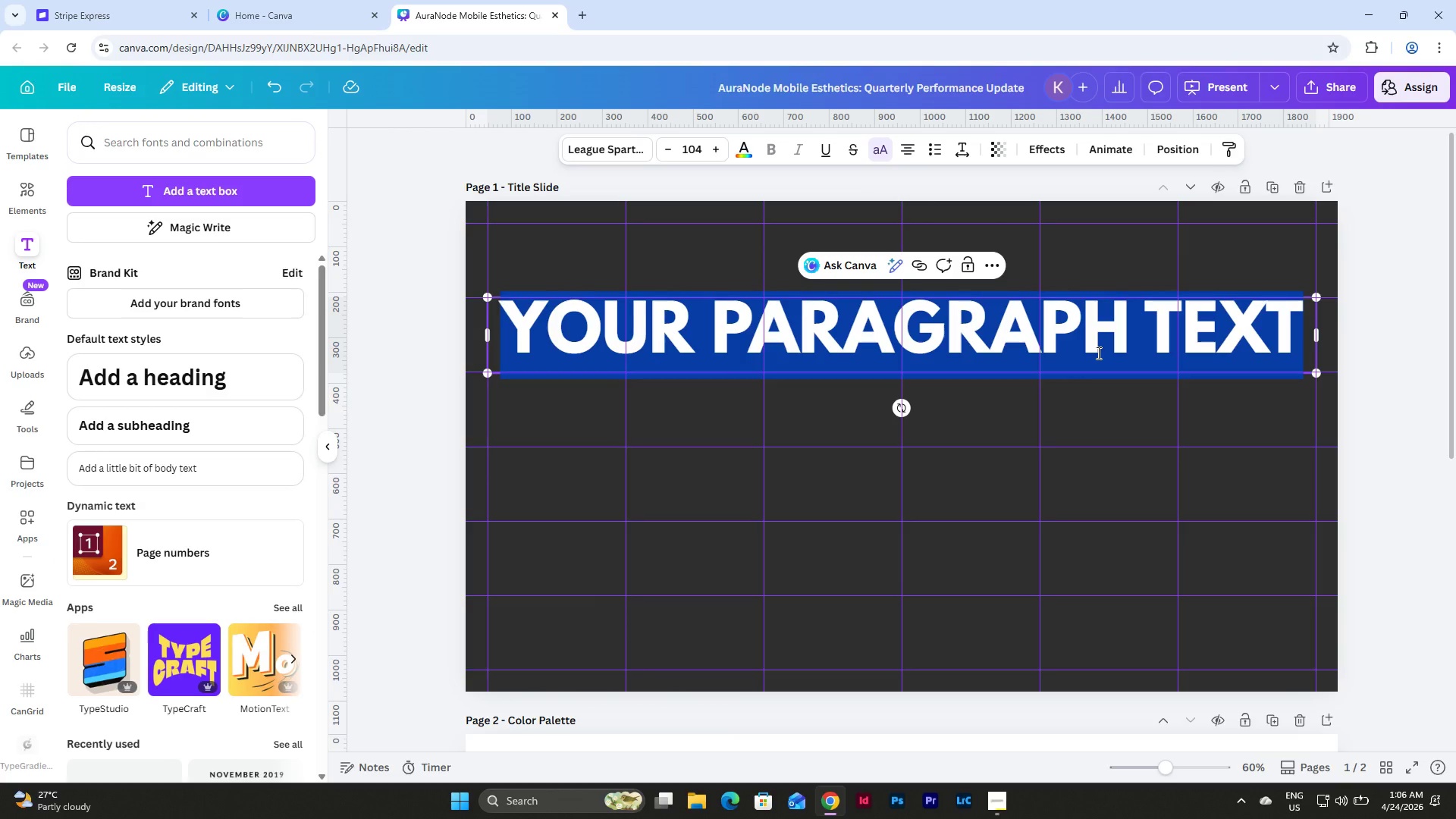 
type(AURA )
key(Backspace)
type(NODE MOBILE ESTHETICS)
 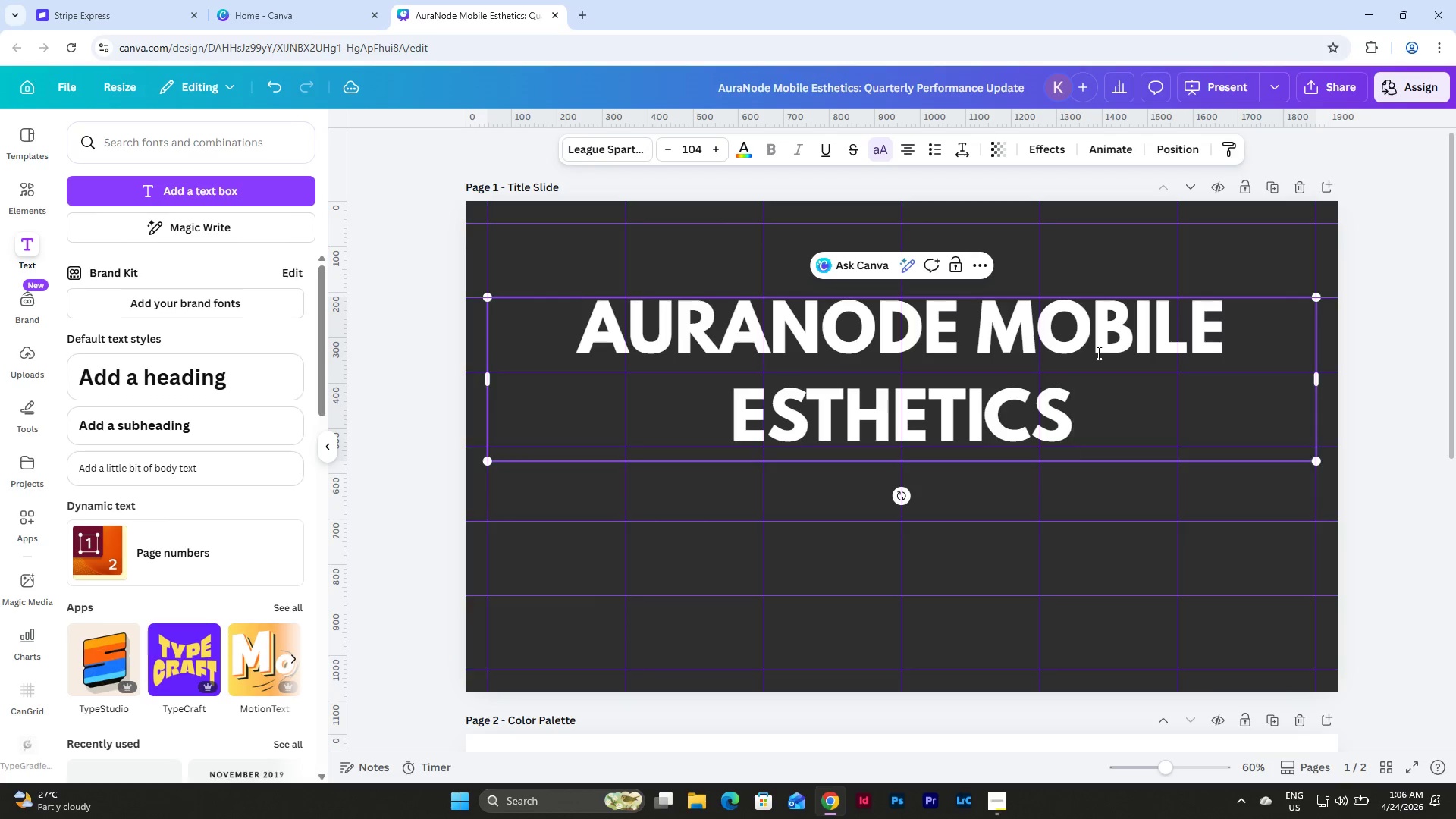 
double_click([985, 329])
 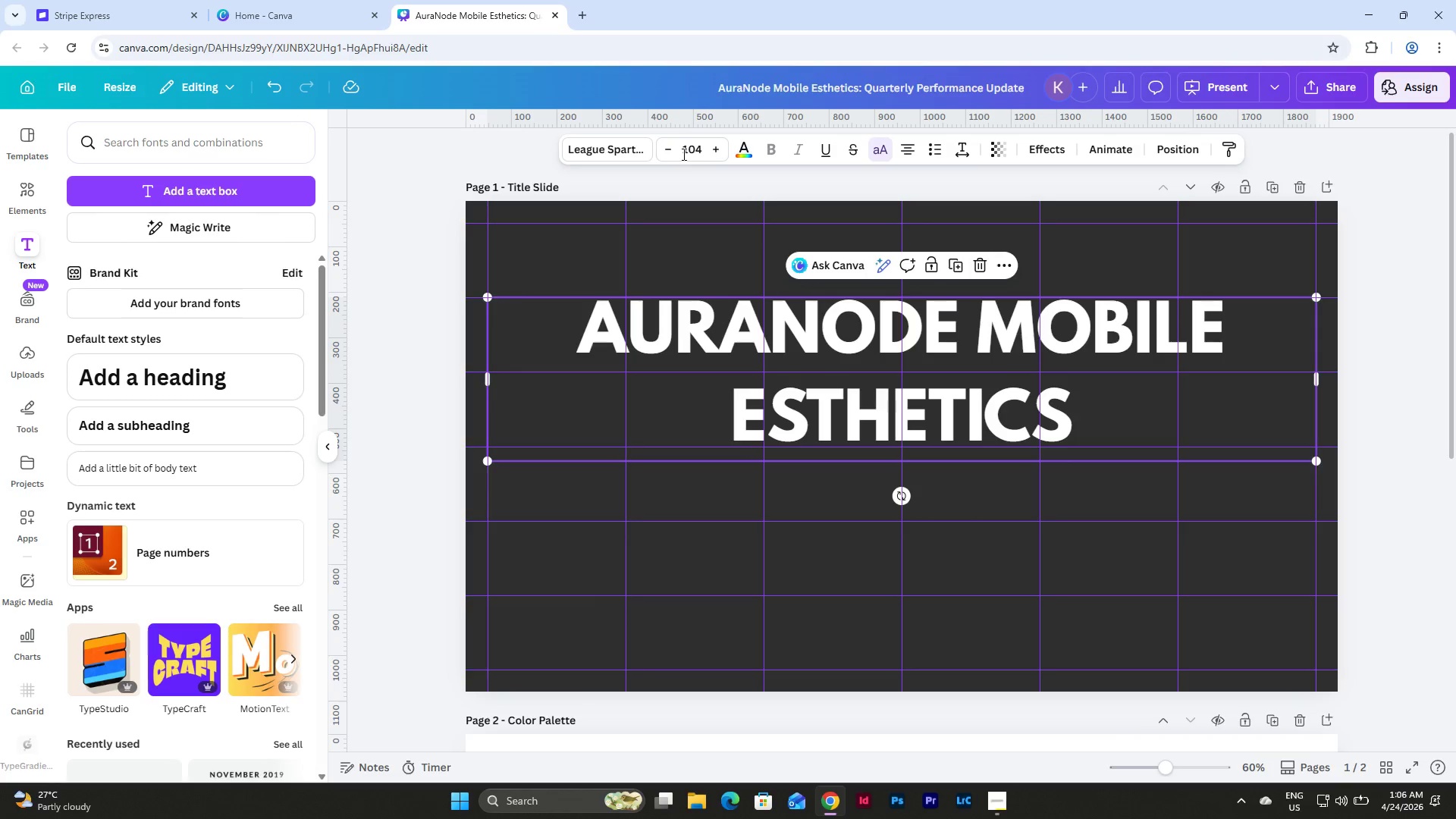 
left_click([688, 149])
 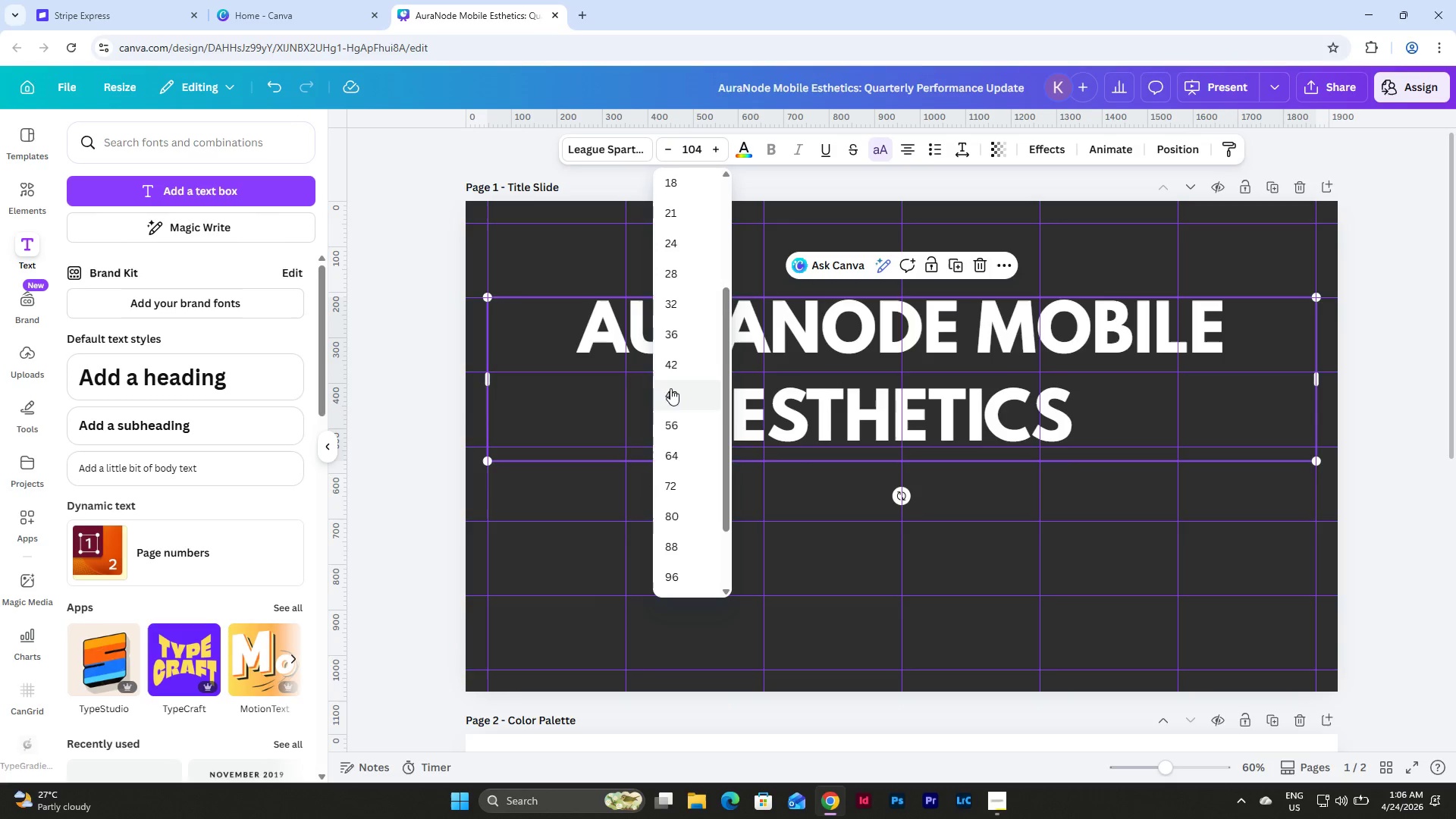 
left_click([676, 431])
 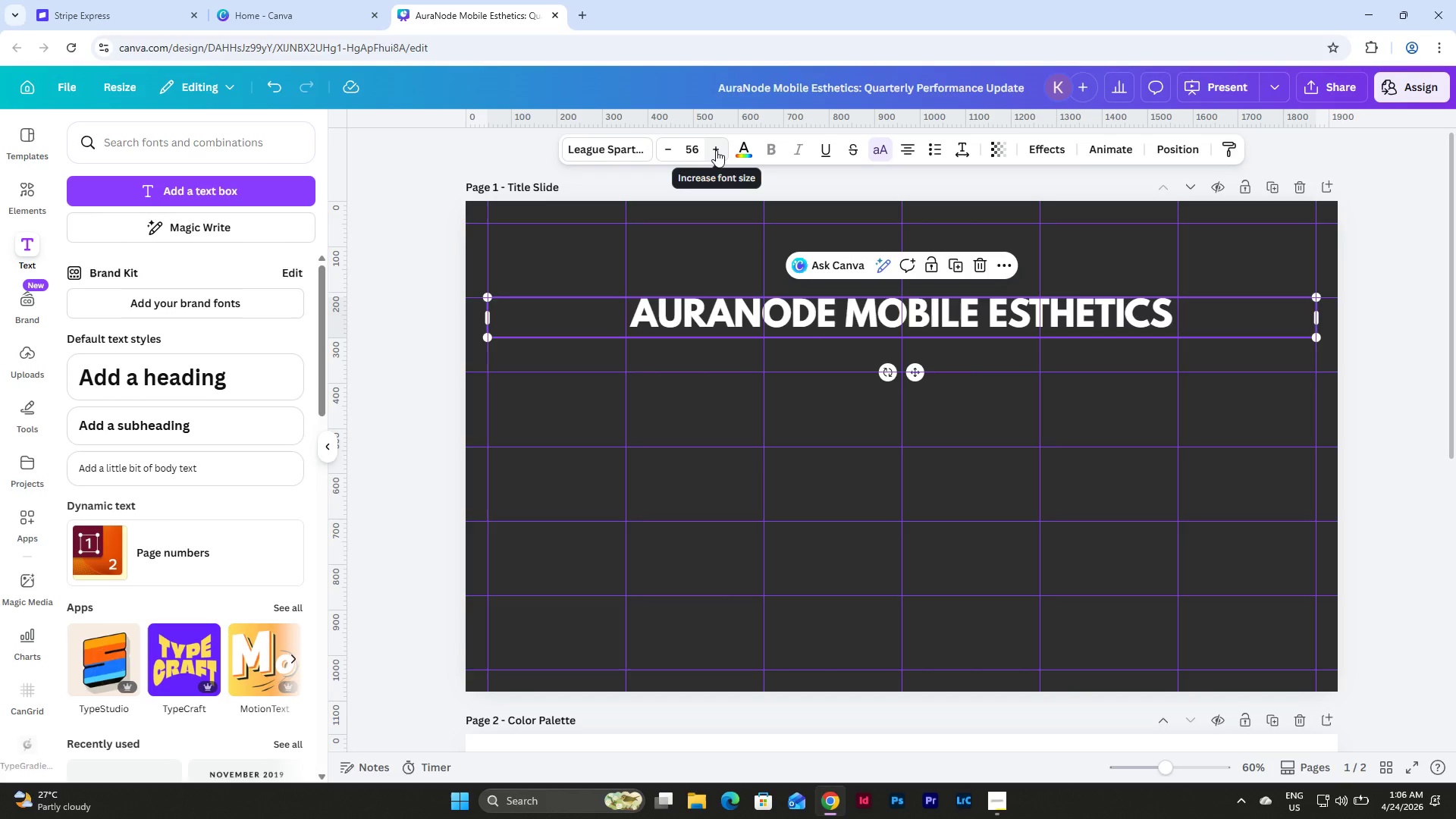 
double_click([716, 150])
 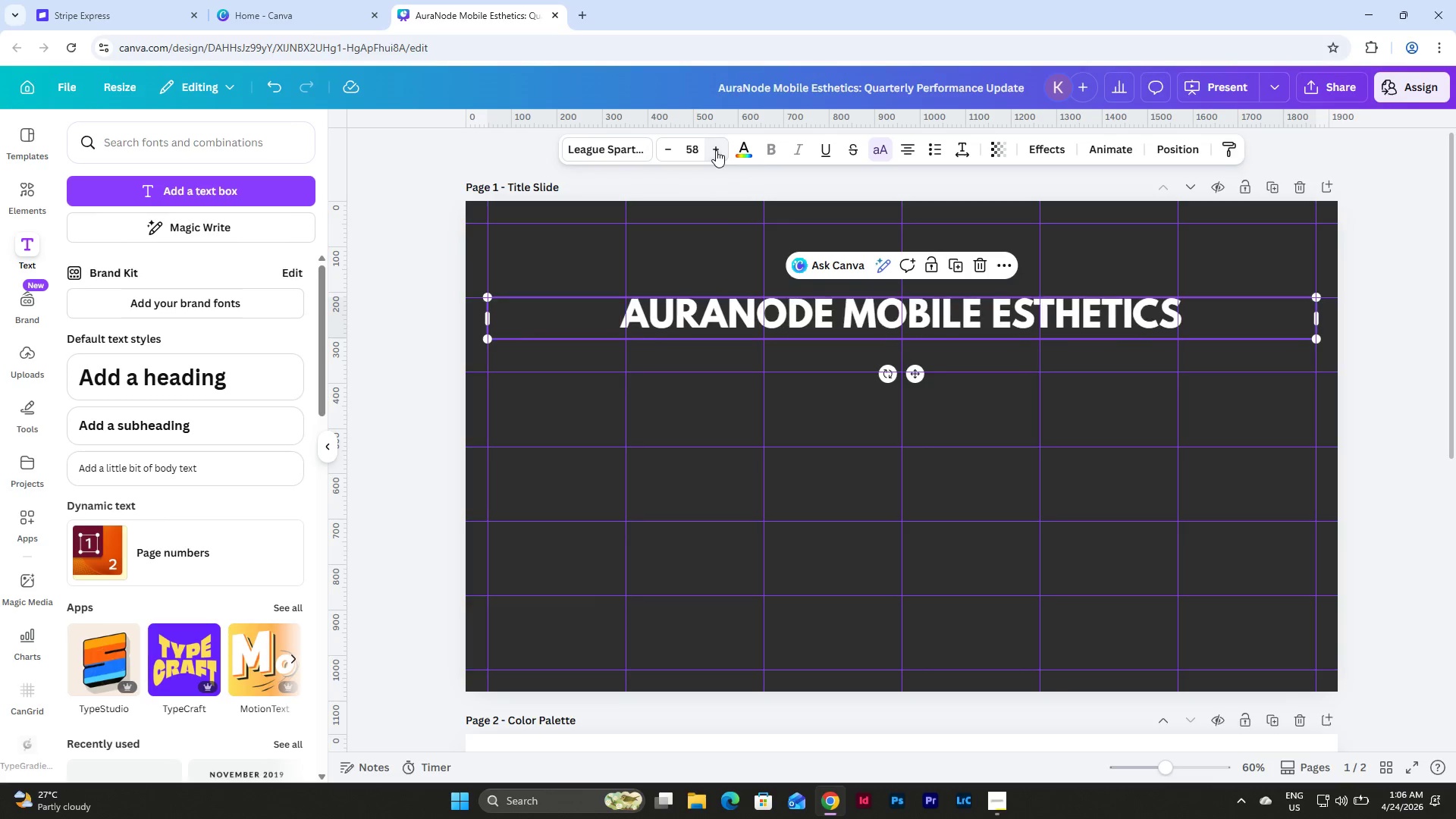 
triple_click([716, 150])
 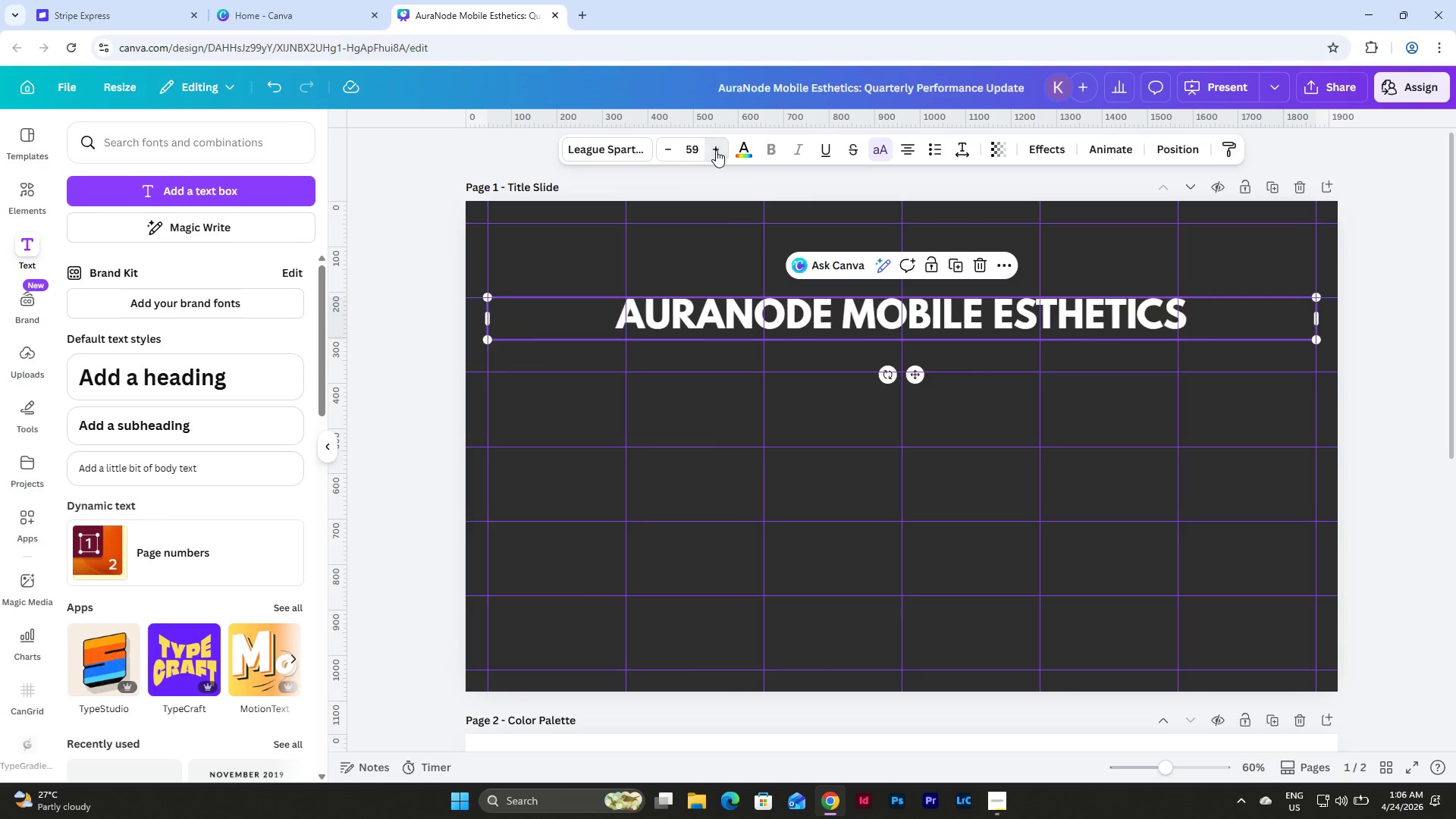 
triple_click([716, 150])
 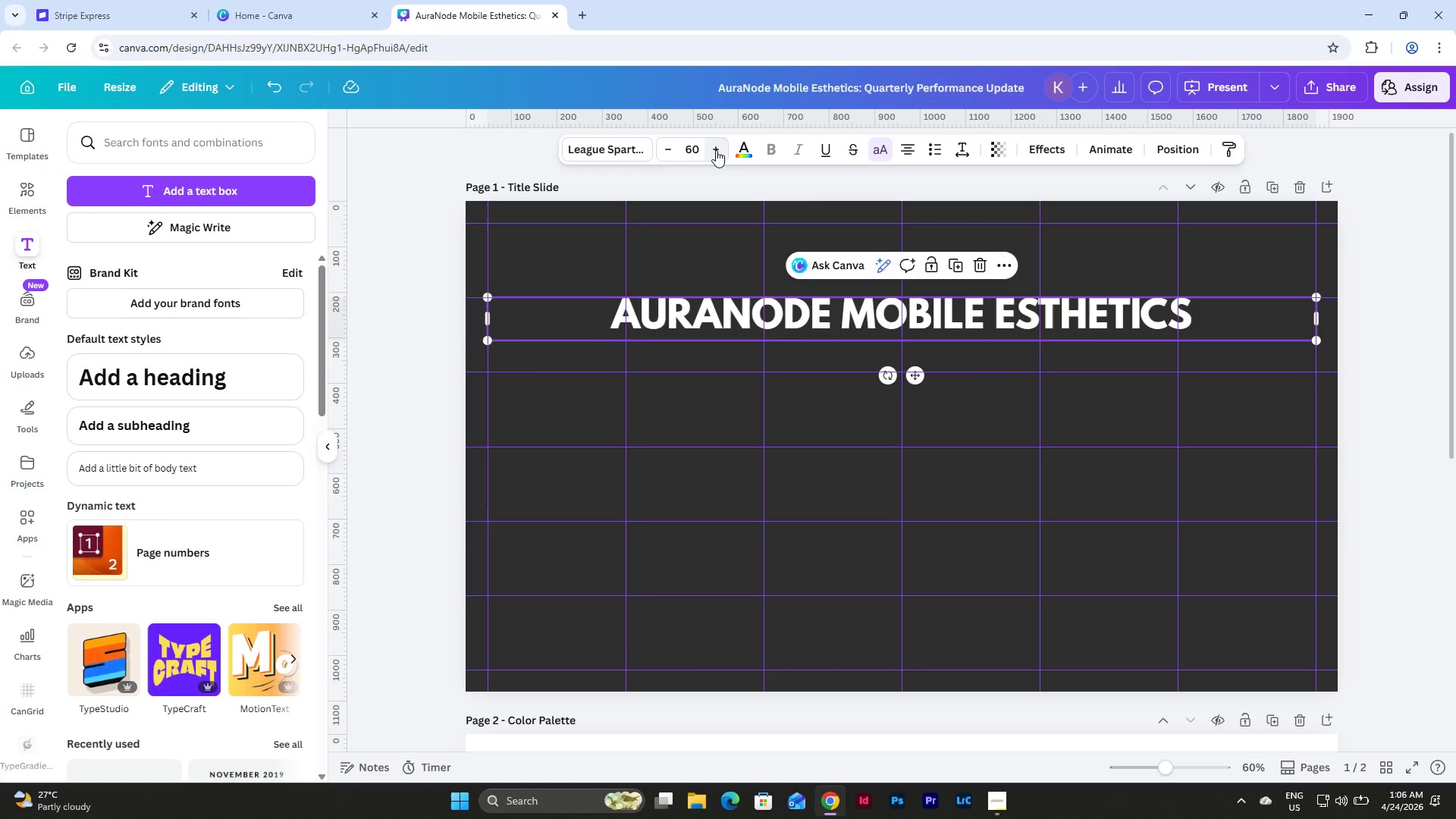 
triple_click([716, 150])
 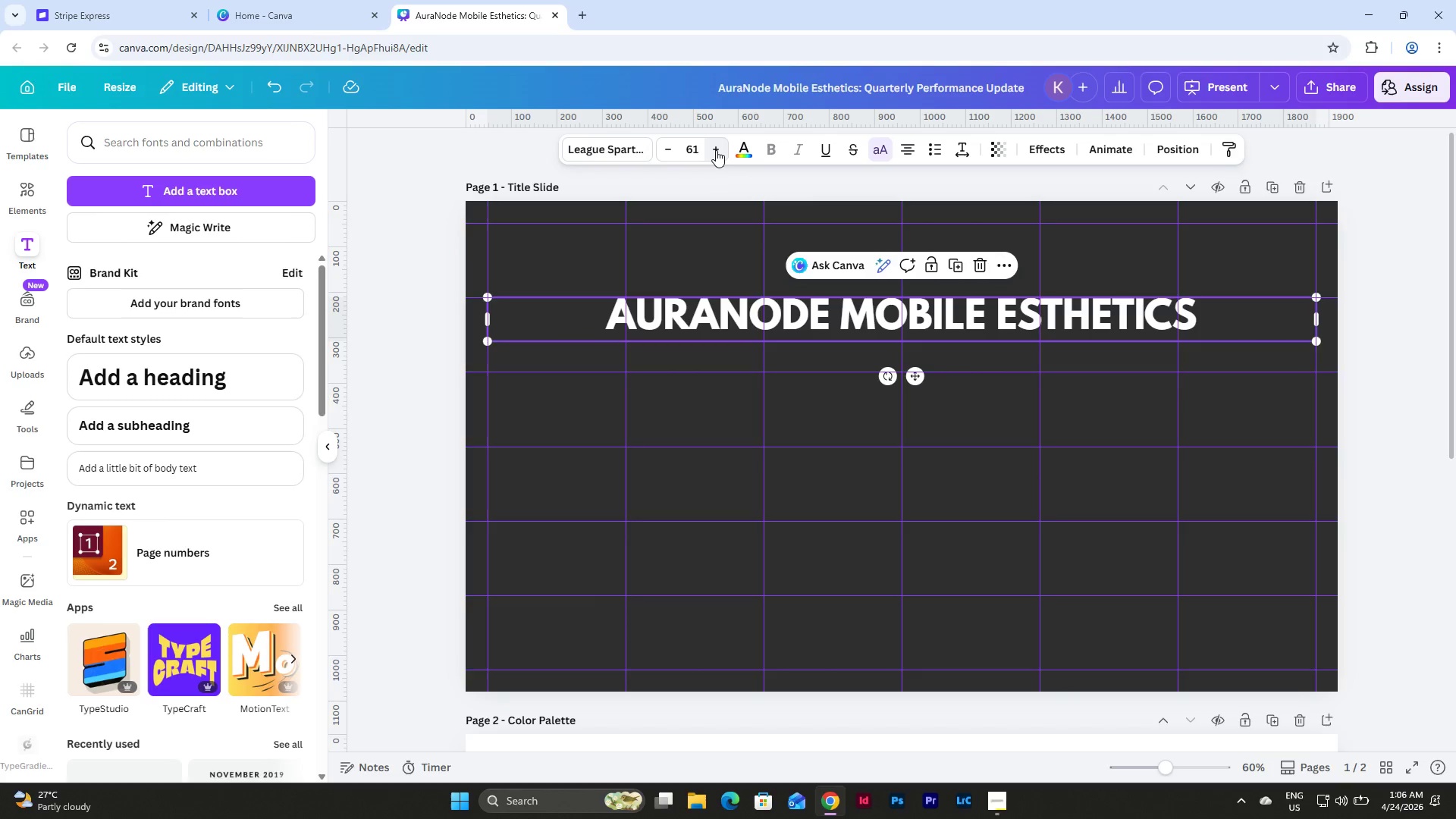 
triple_click([716, 150])
 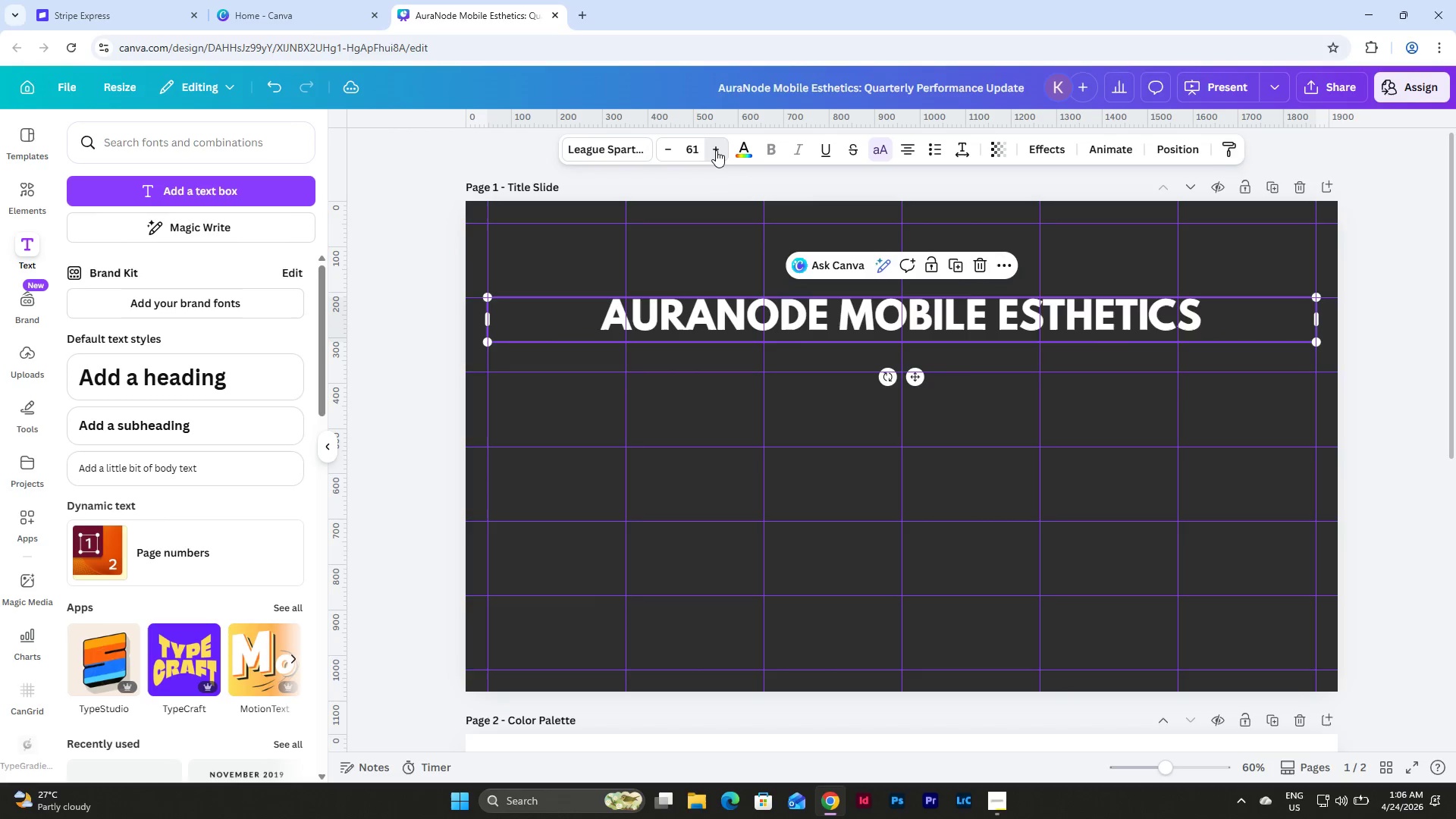 
triple_click([716, 150])
 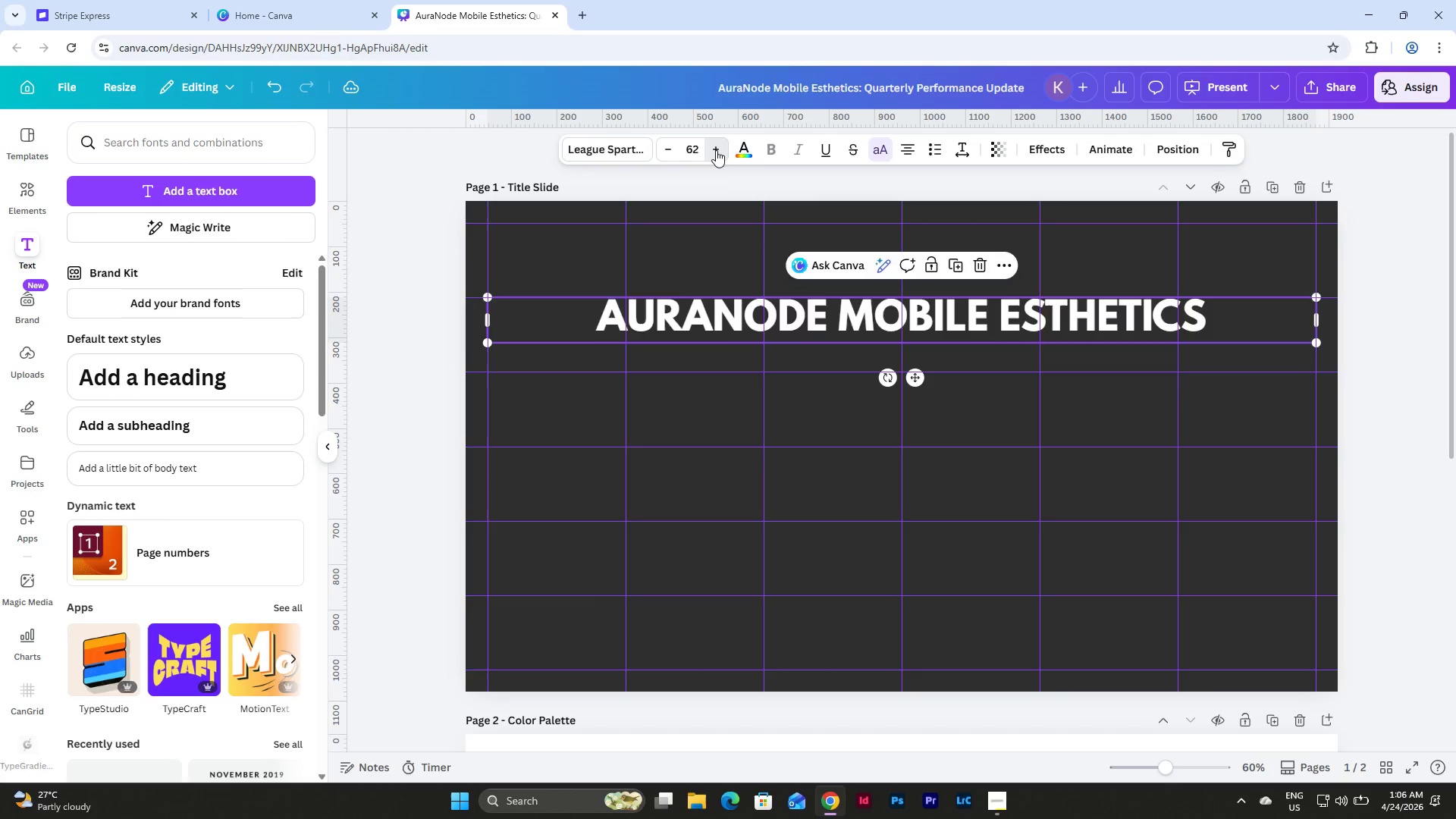 
triple_click([716, 150])
 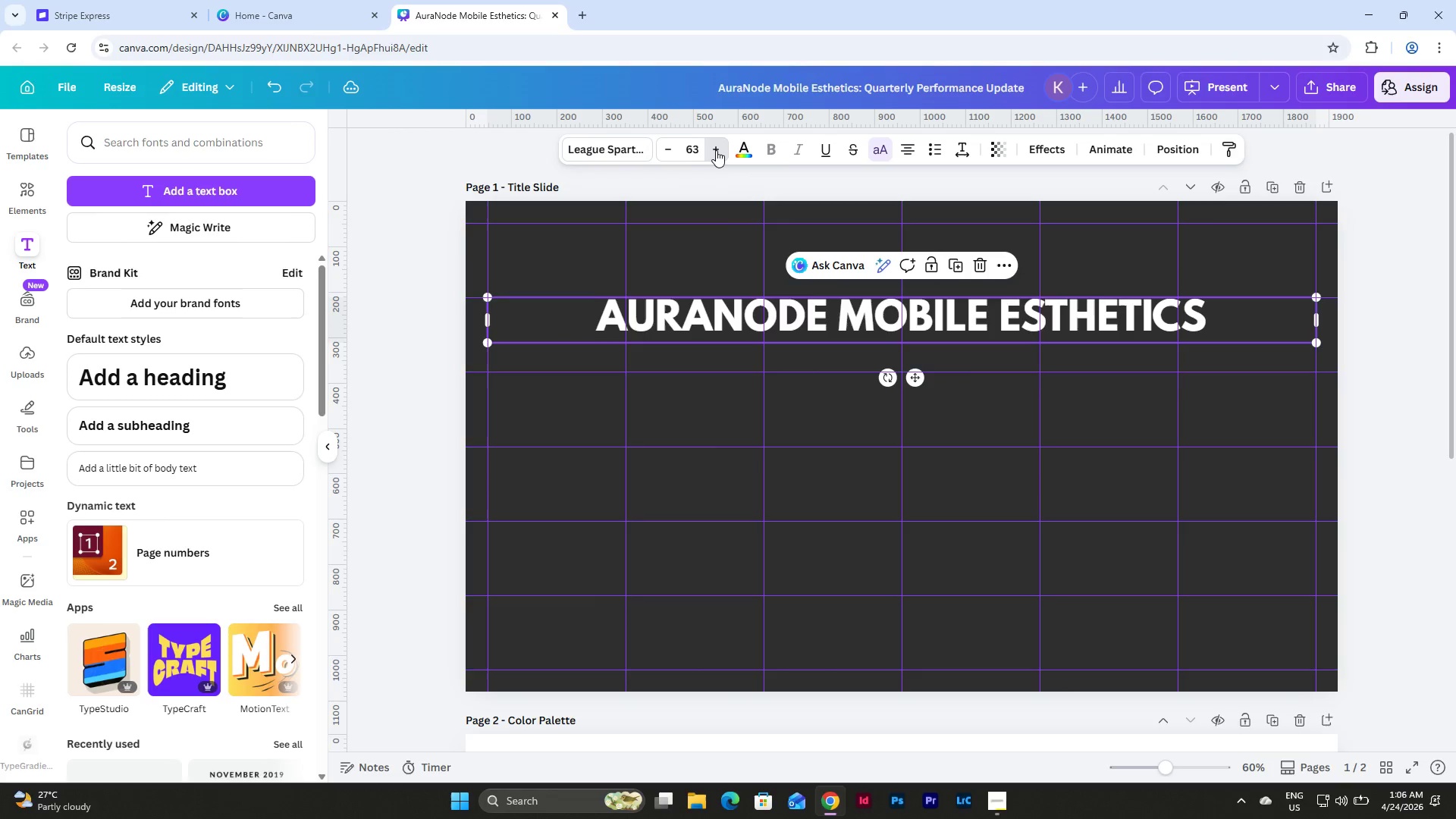 
triple_click([716, 150])
 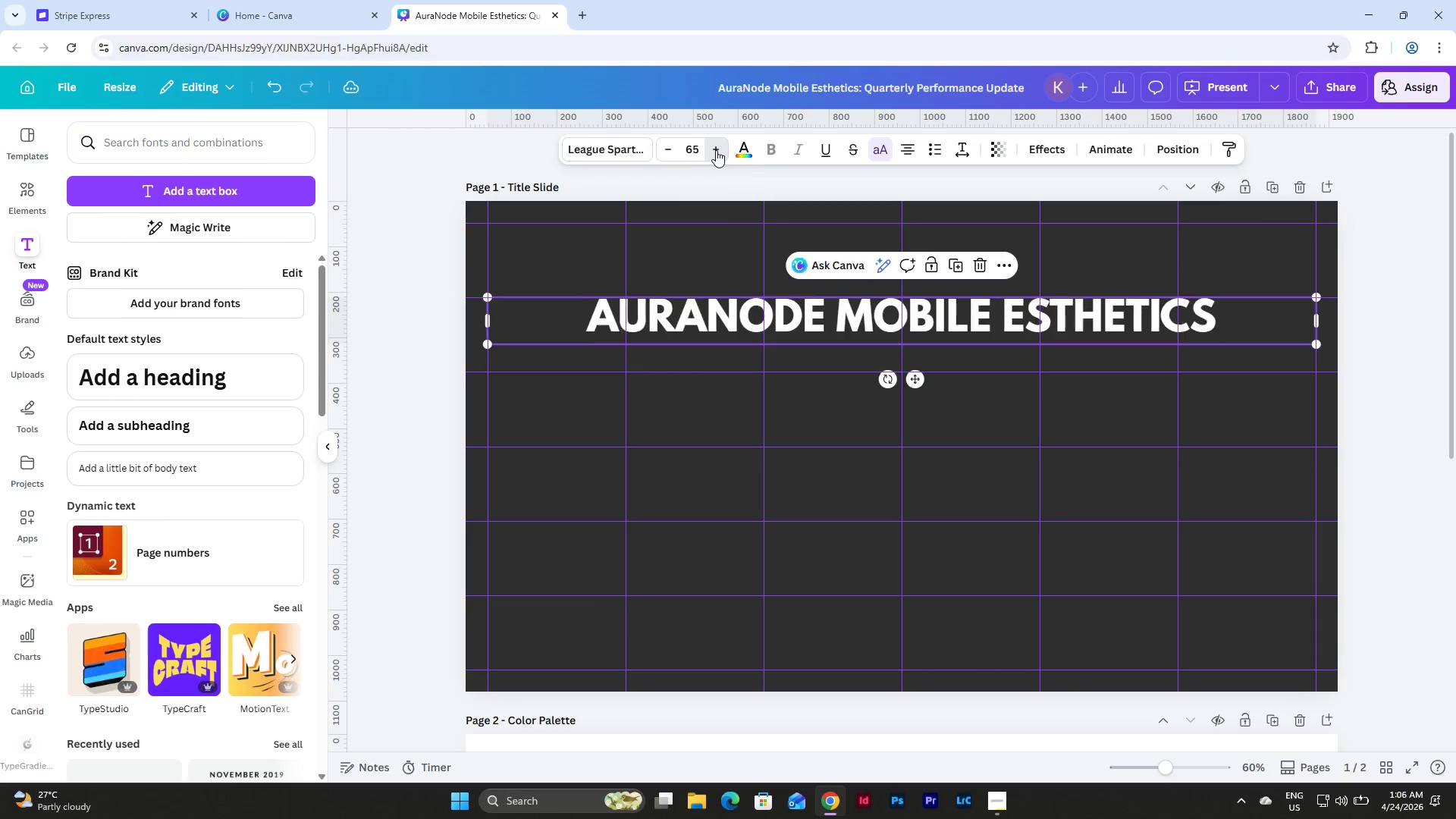 
triple_click([716, 150])
 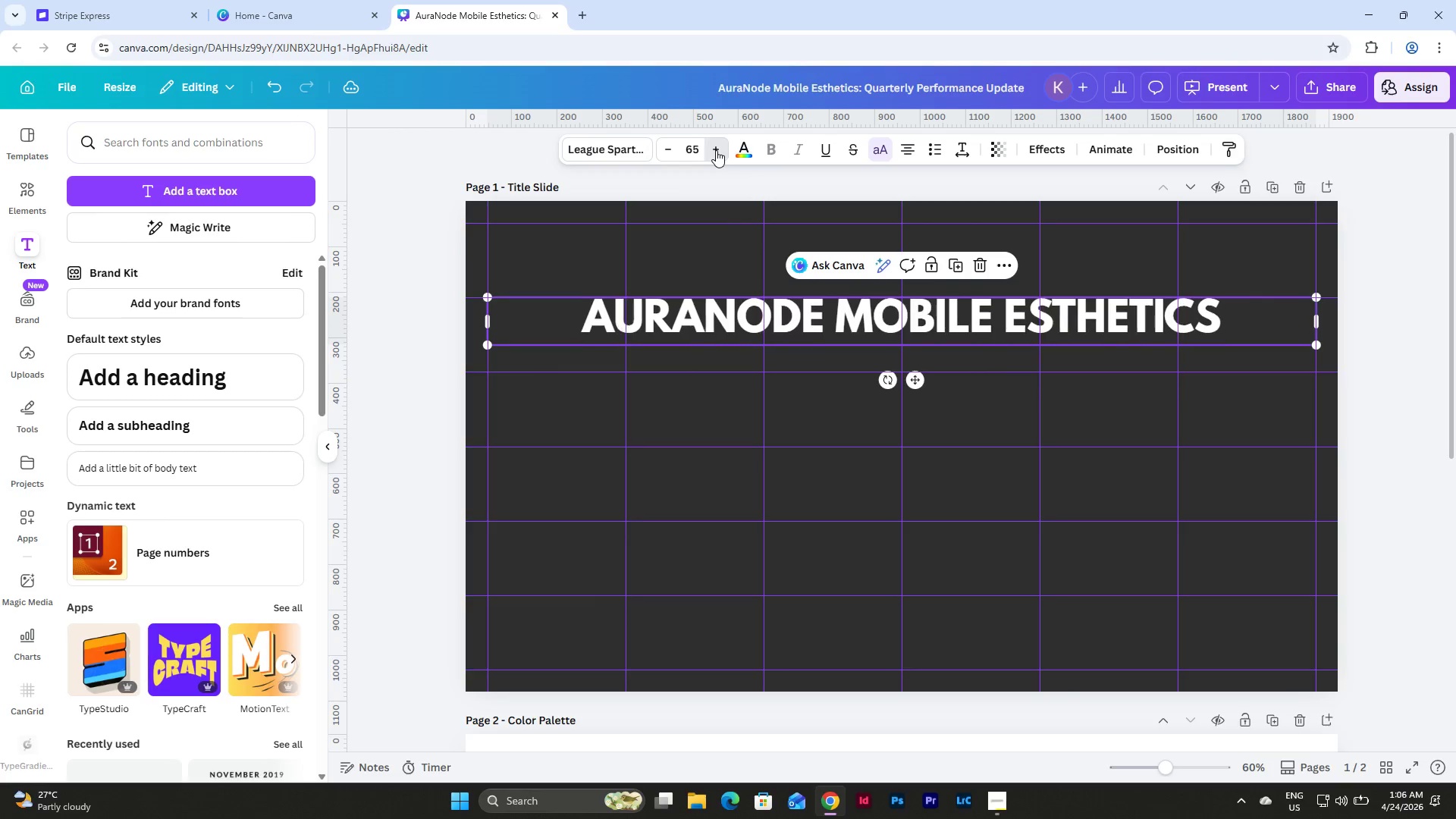 
triple_click([716, 150])
 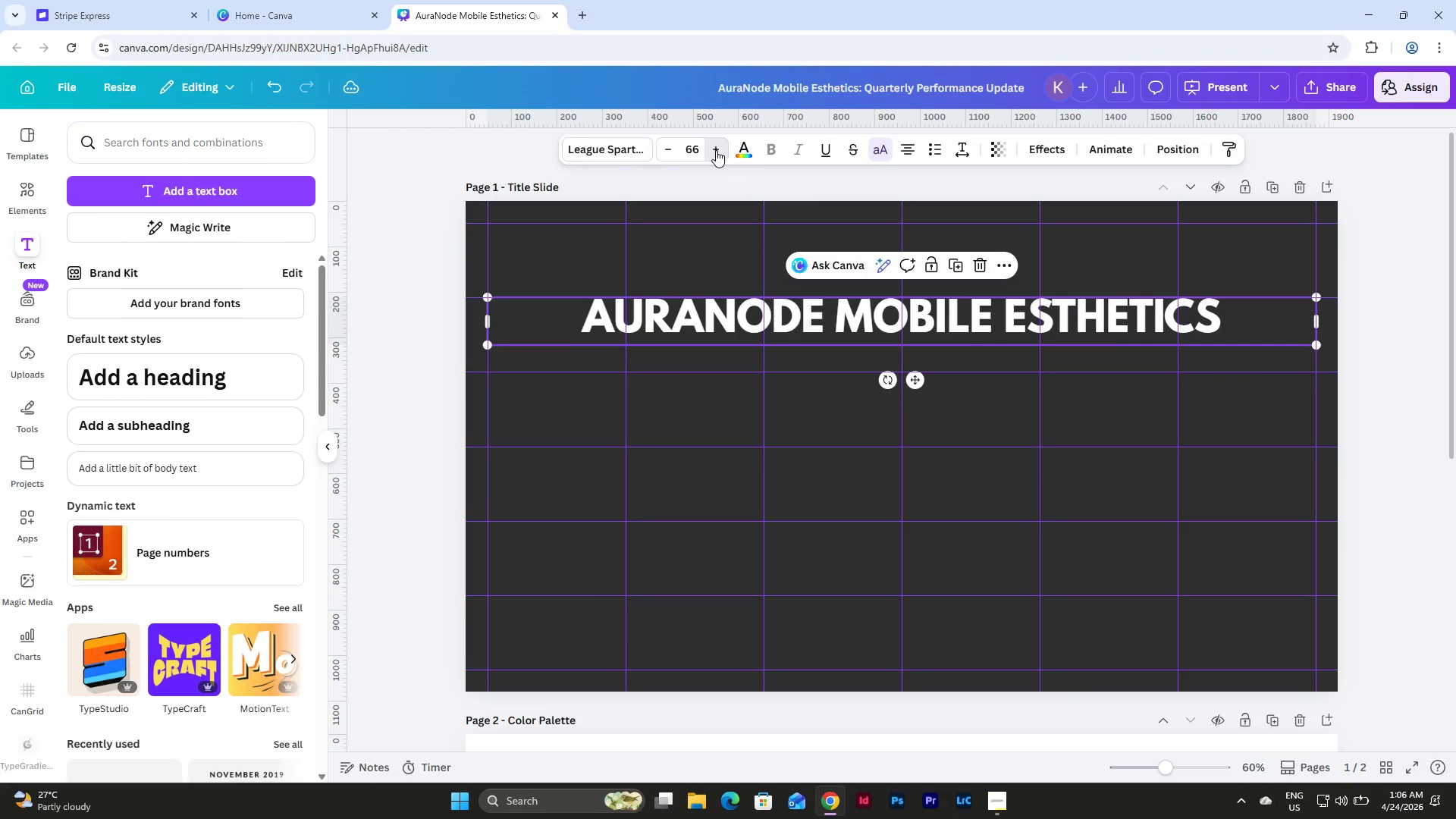 
triple_click([716, 150])
 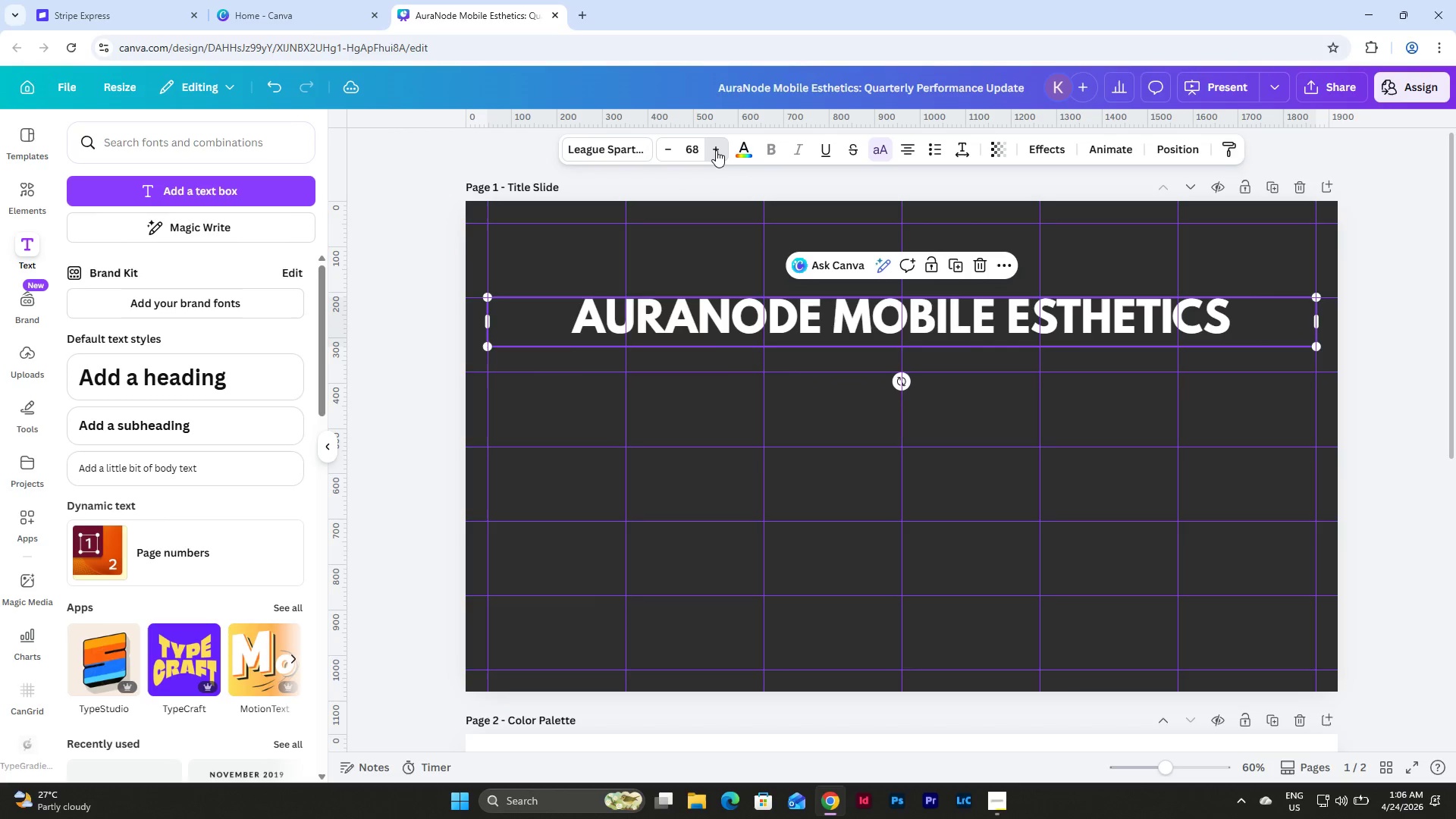 
triple_click([716, 150])
 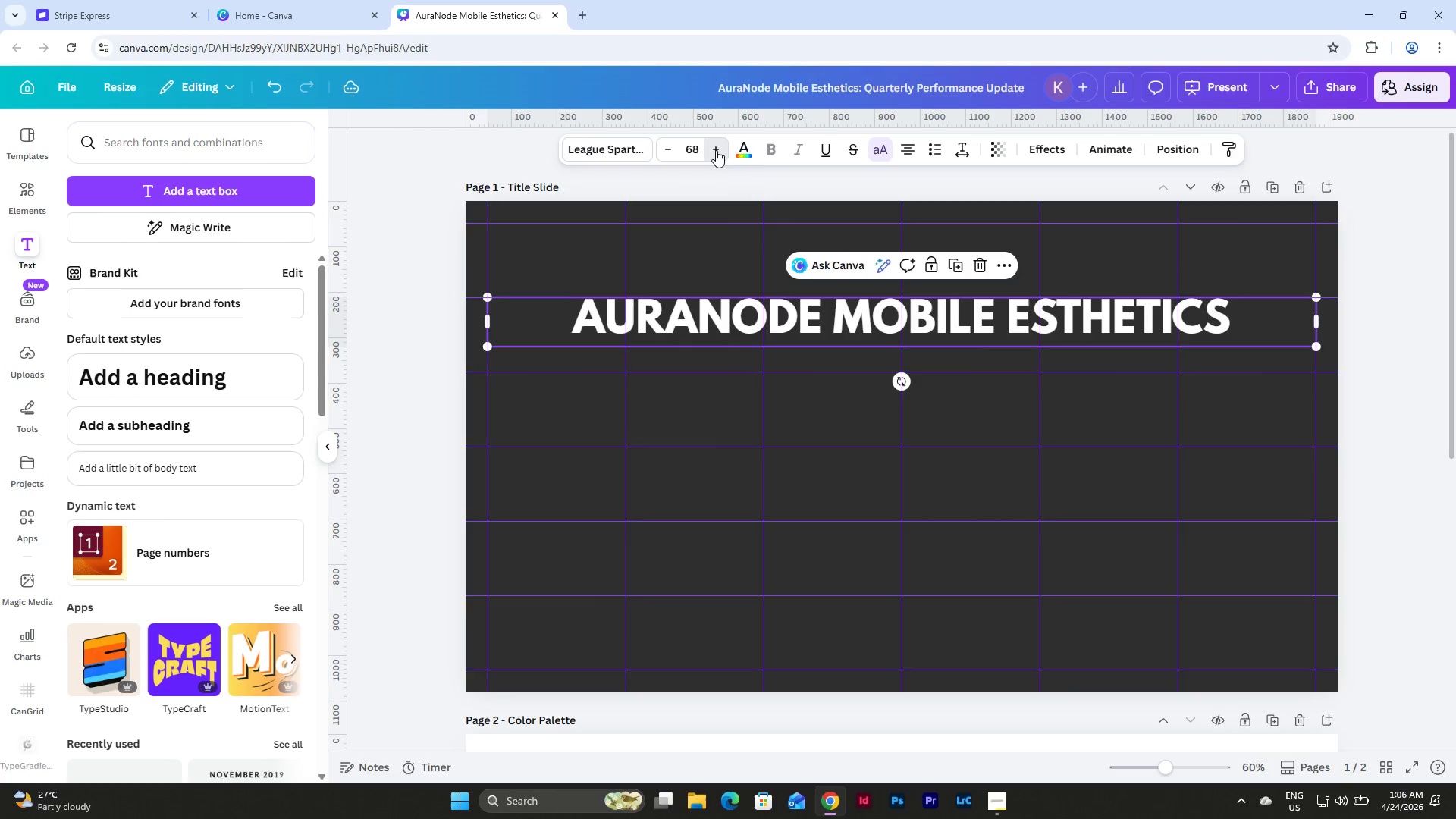 
triple_click([716, 150])
 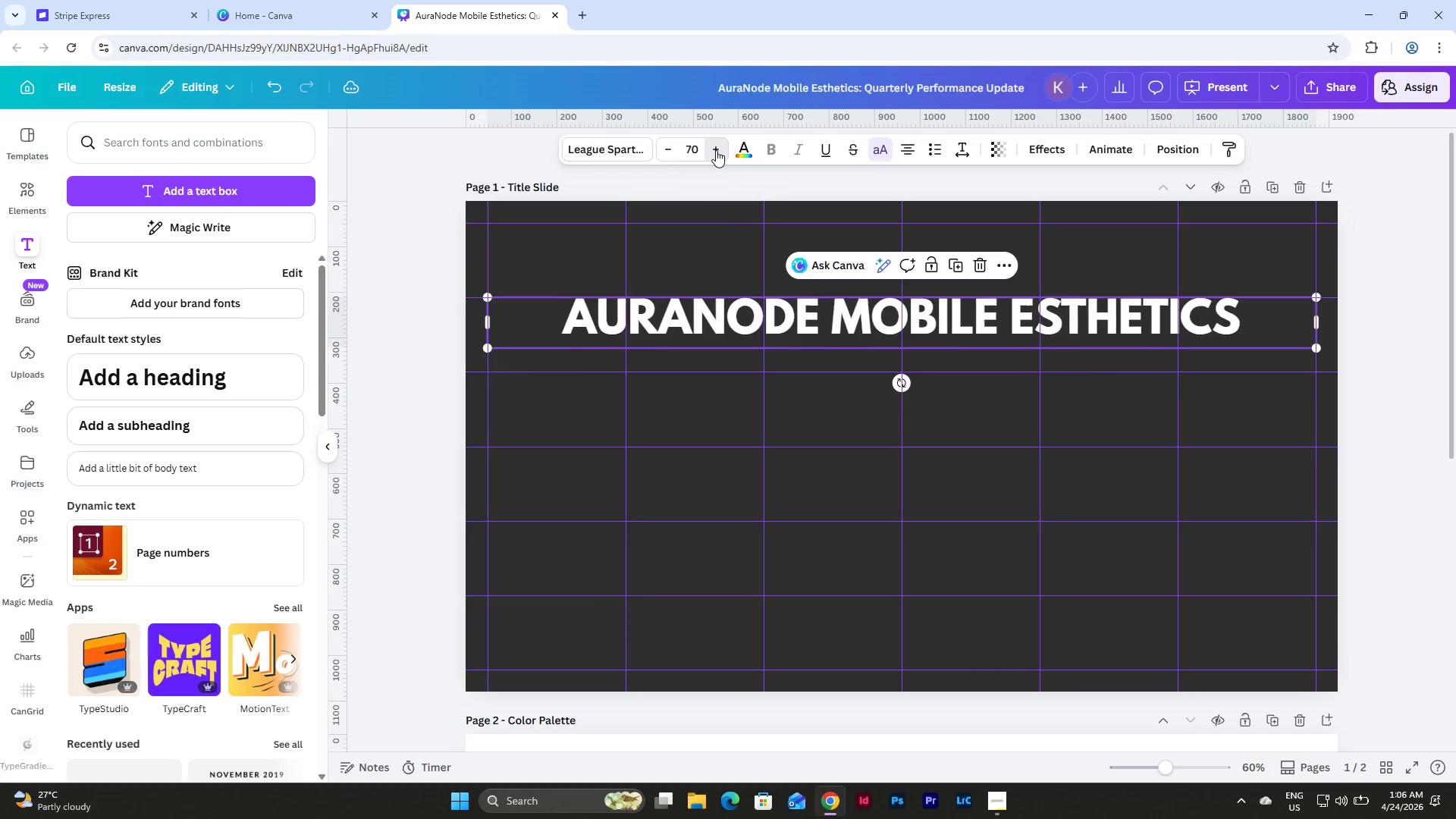 
triple_click([716, 150])
 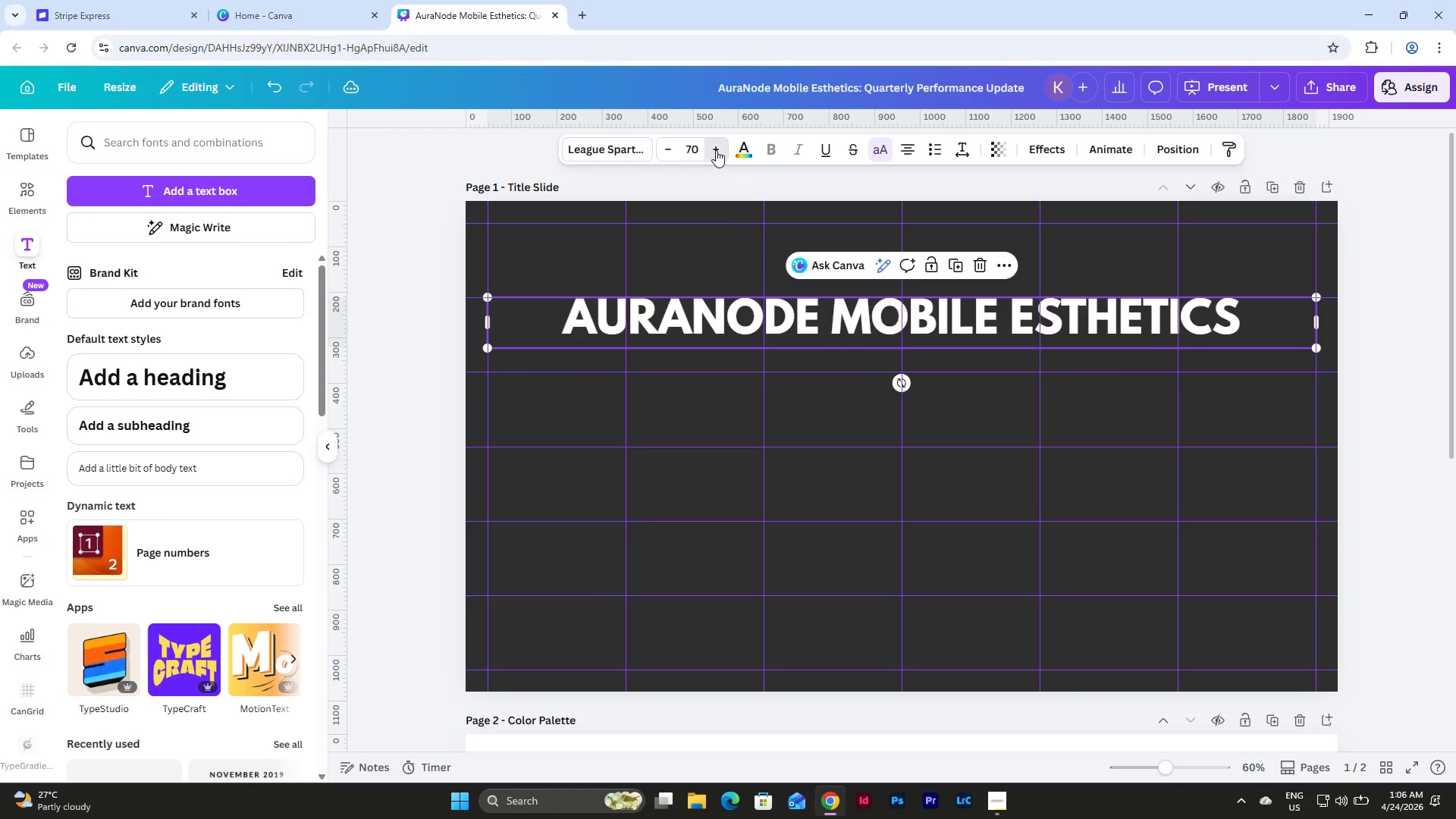 
triple_click([716, 150])
 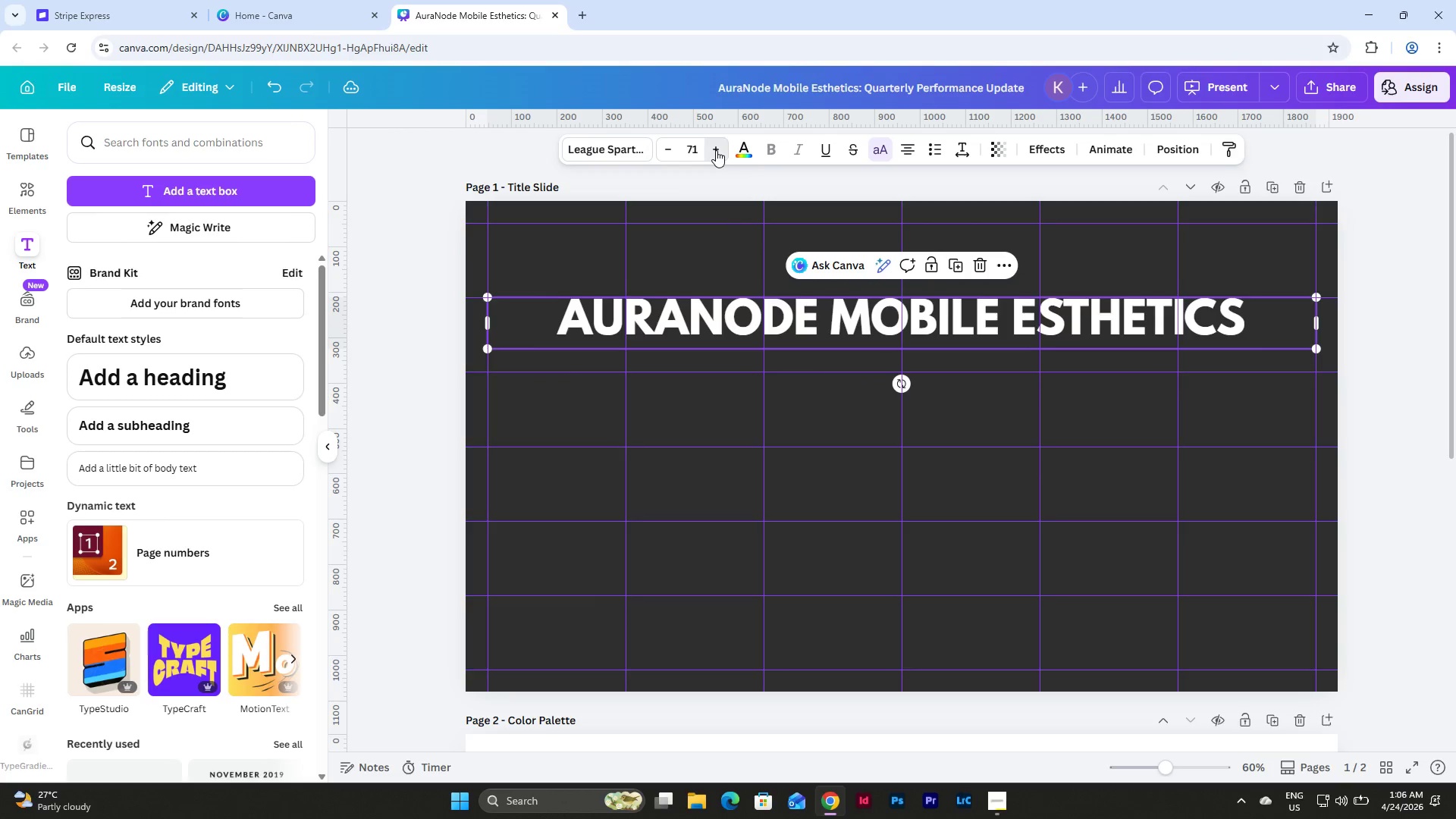 
triple_click([716, 150])
 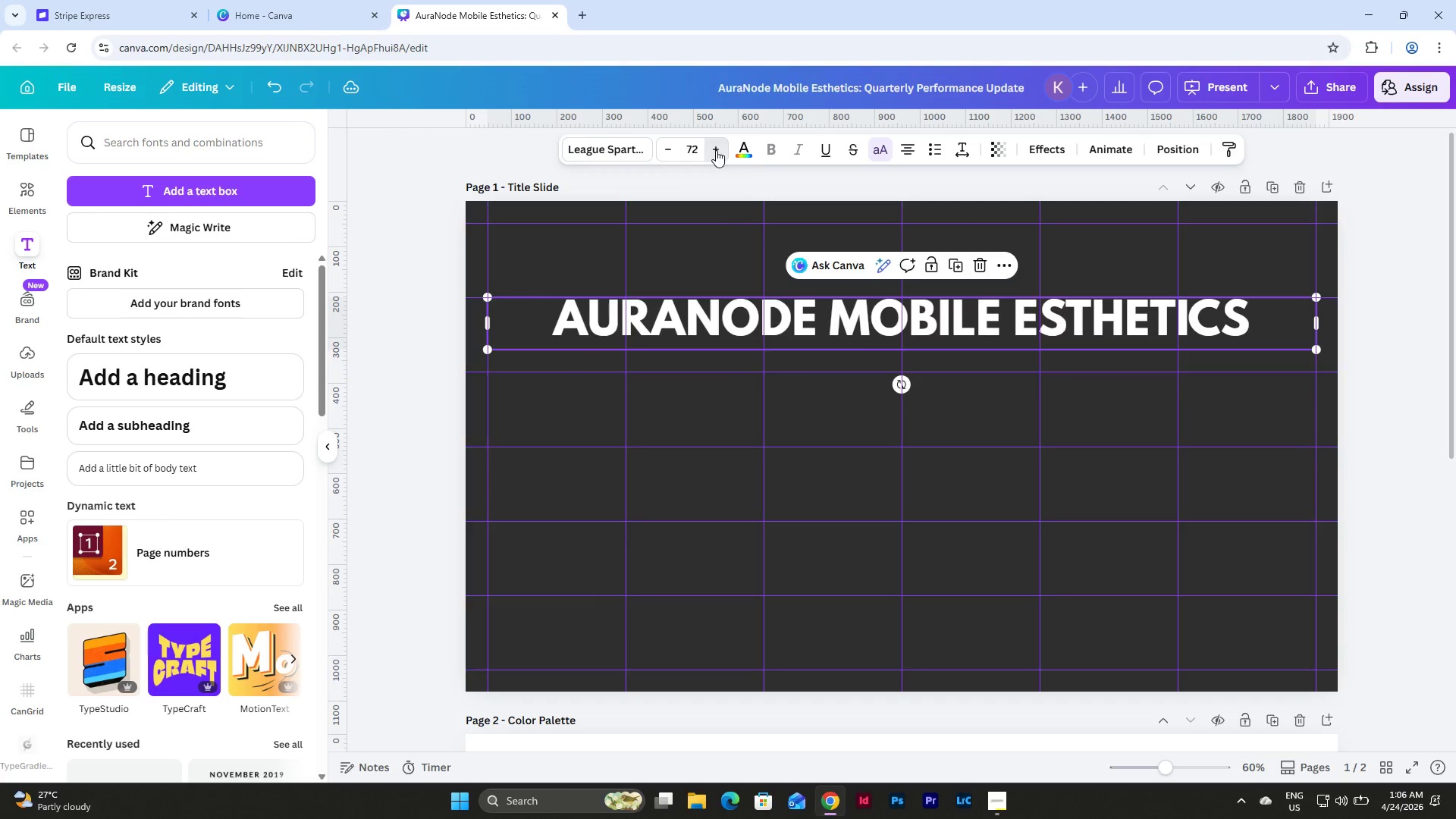 
triple_click([716, 150])
 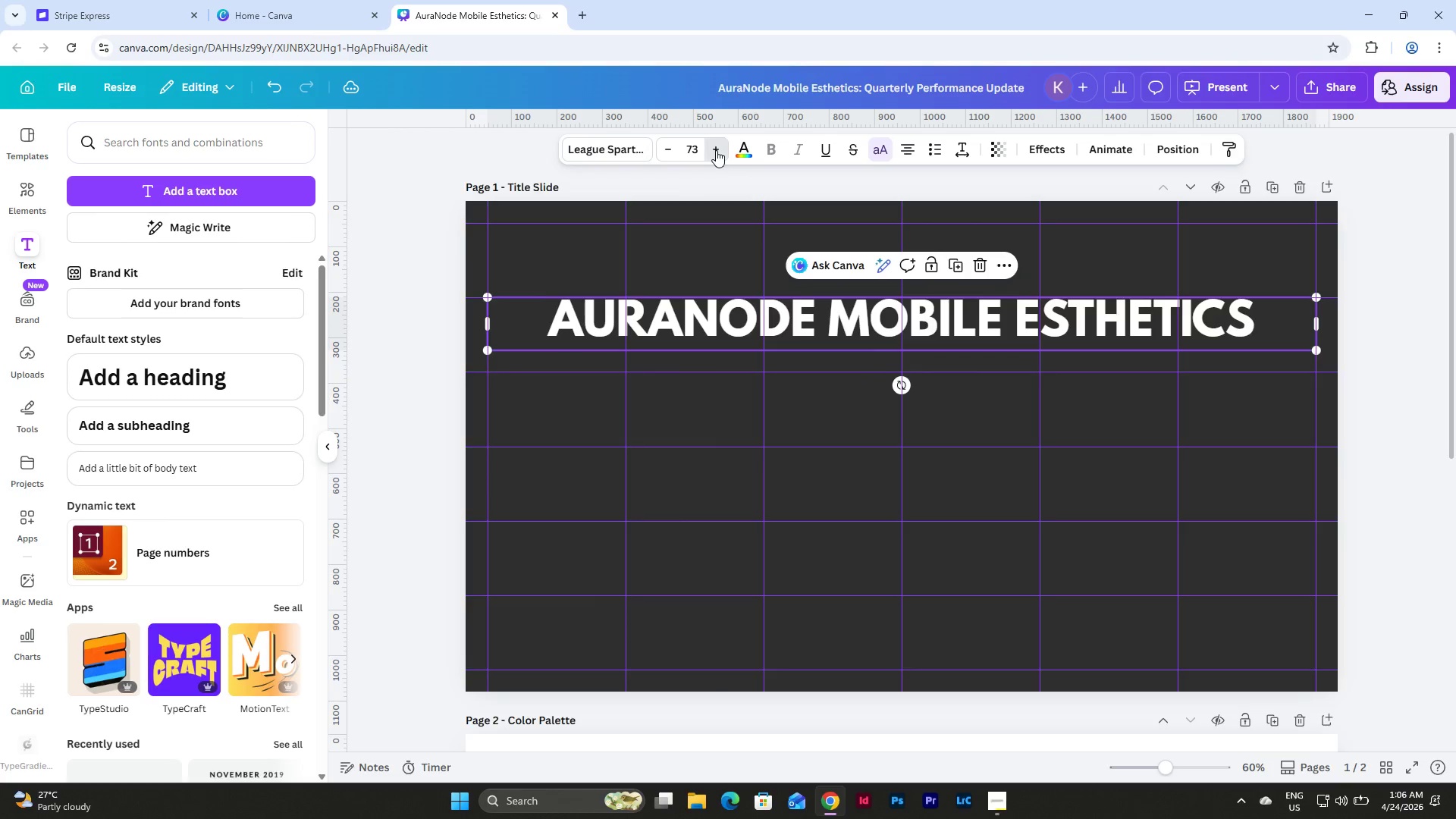 
triple_click([716, 150])
 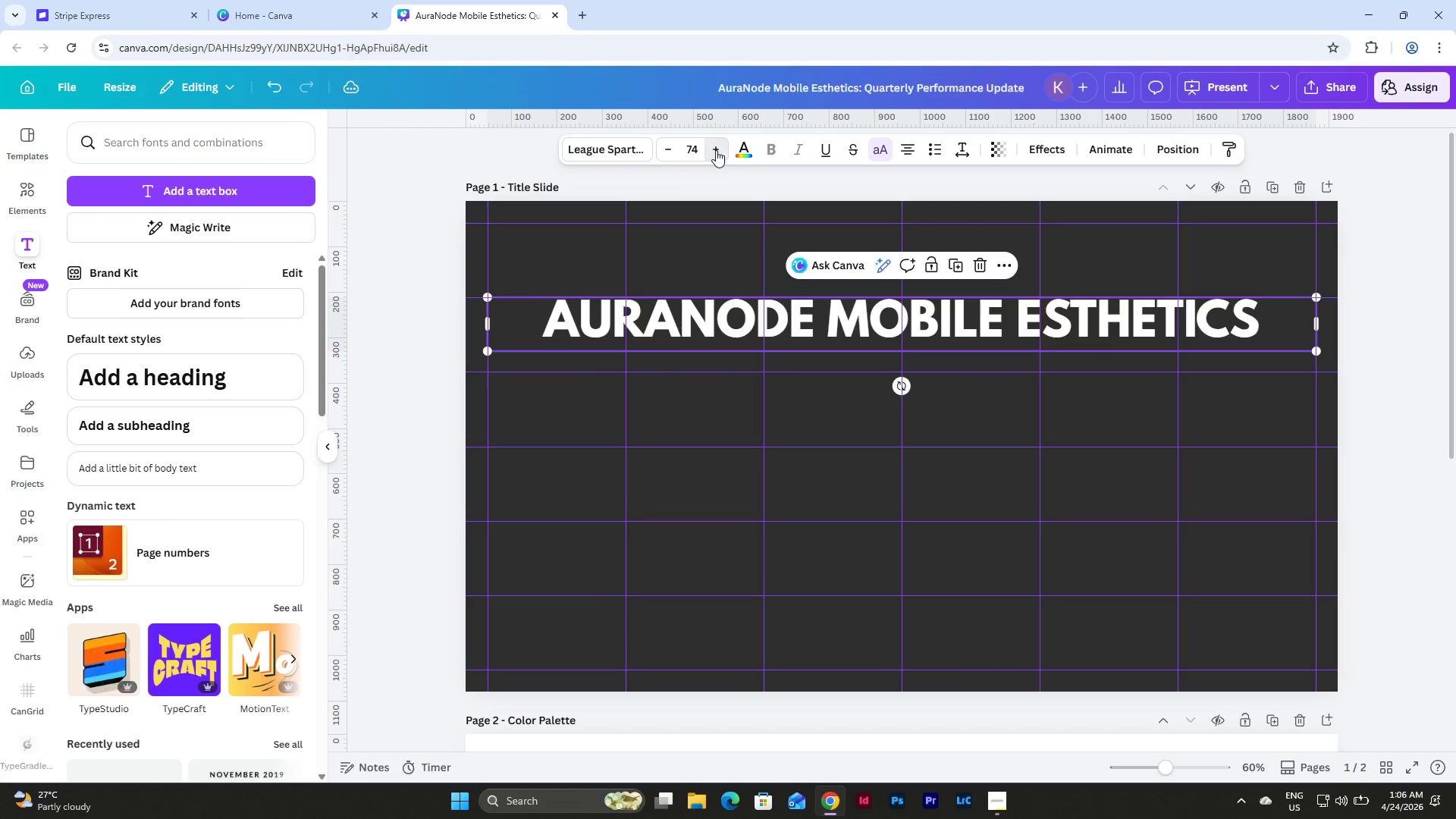 
triple_click([716, 150])
 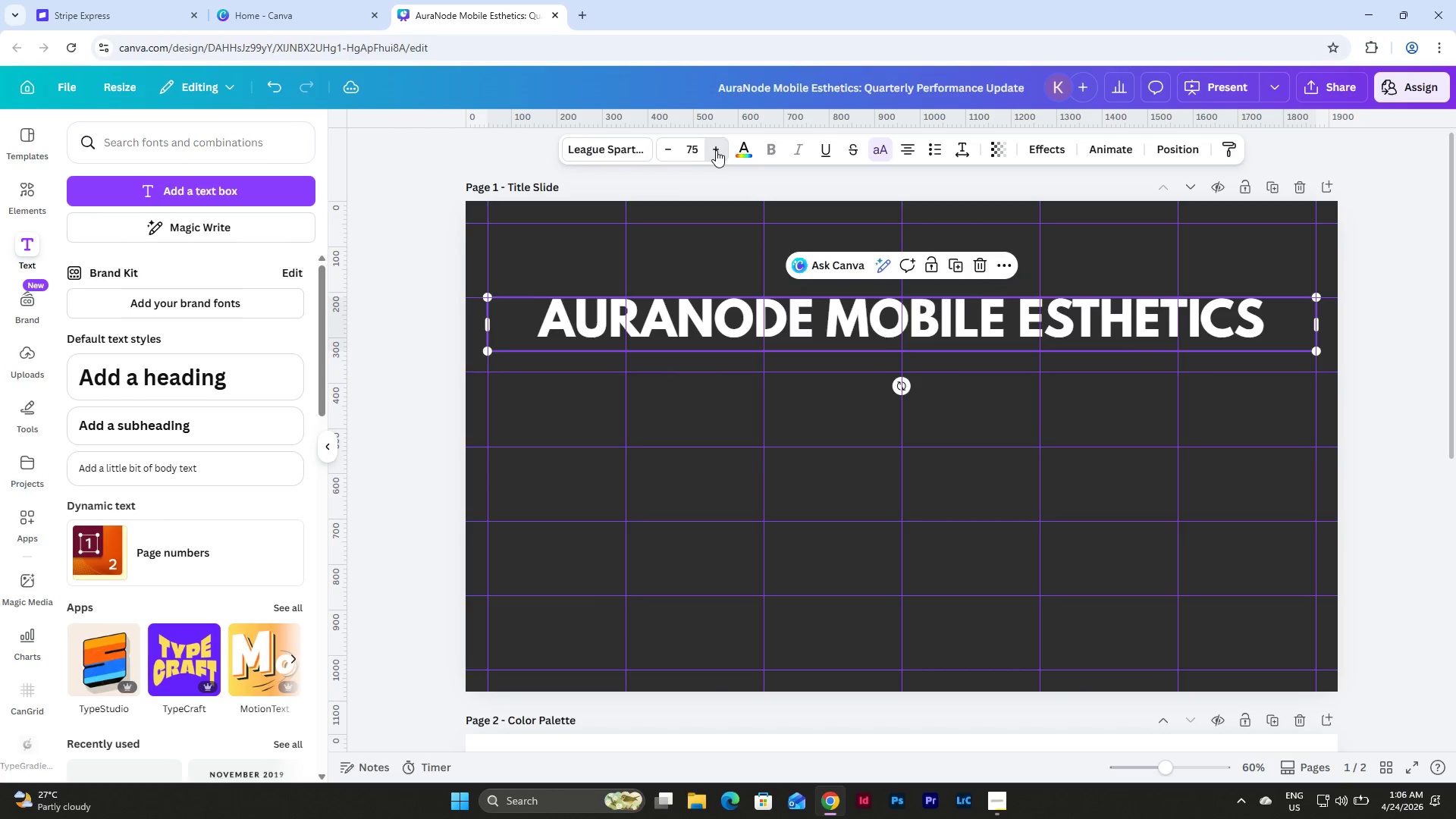 
triple_click([716, 150])
 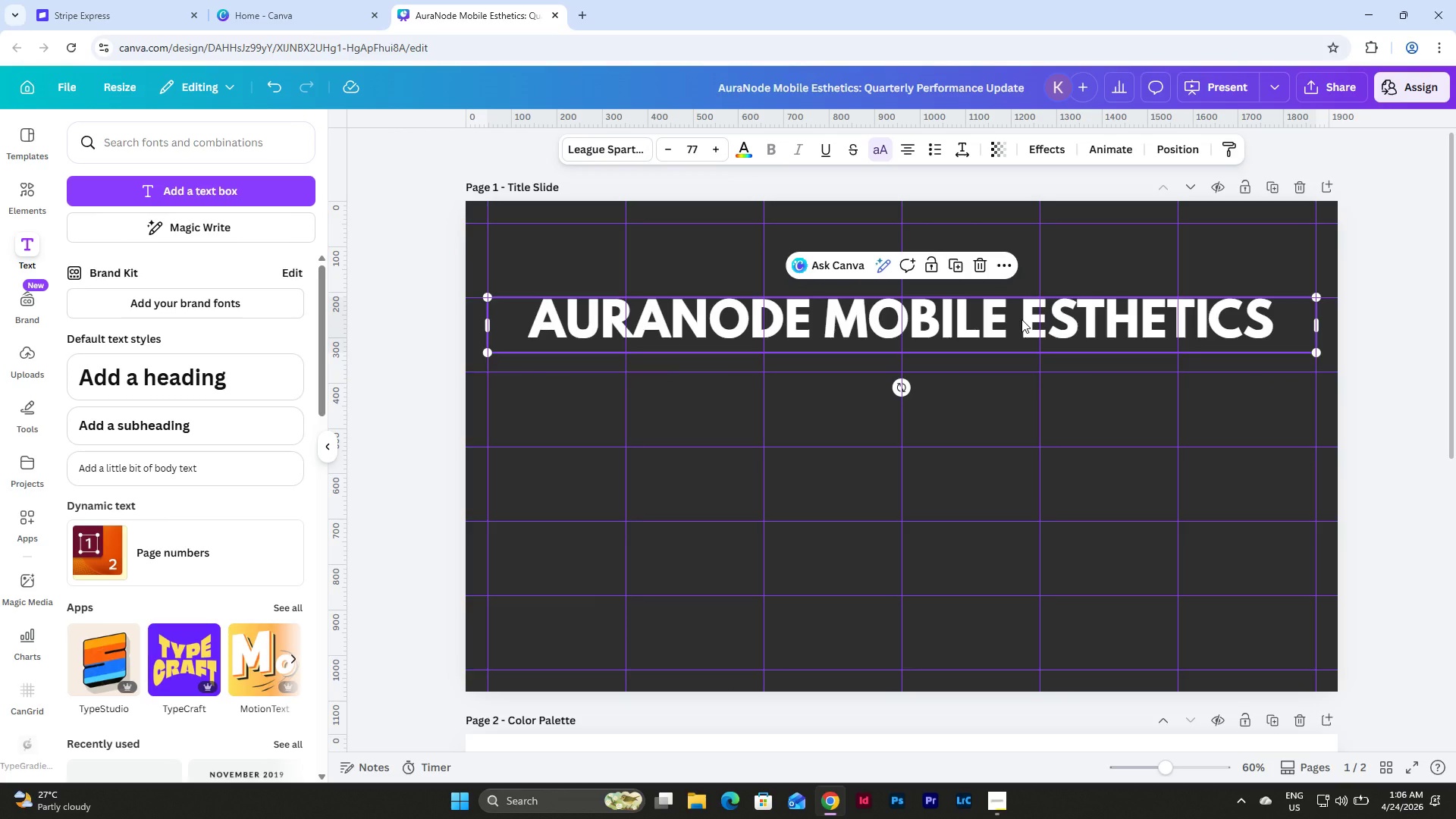 
double_click([1021, 319])
 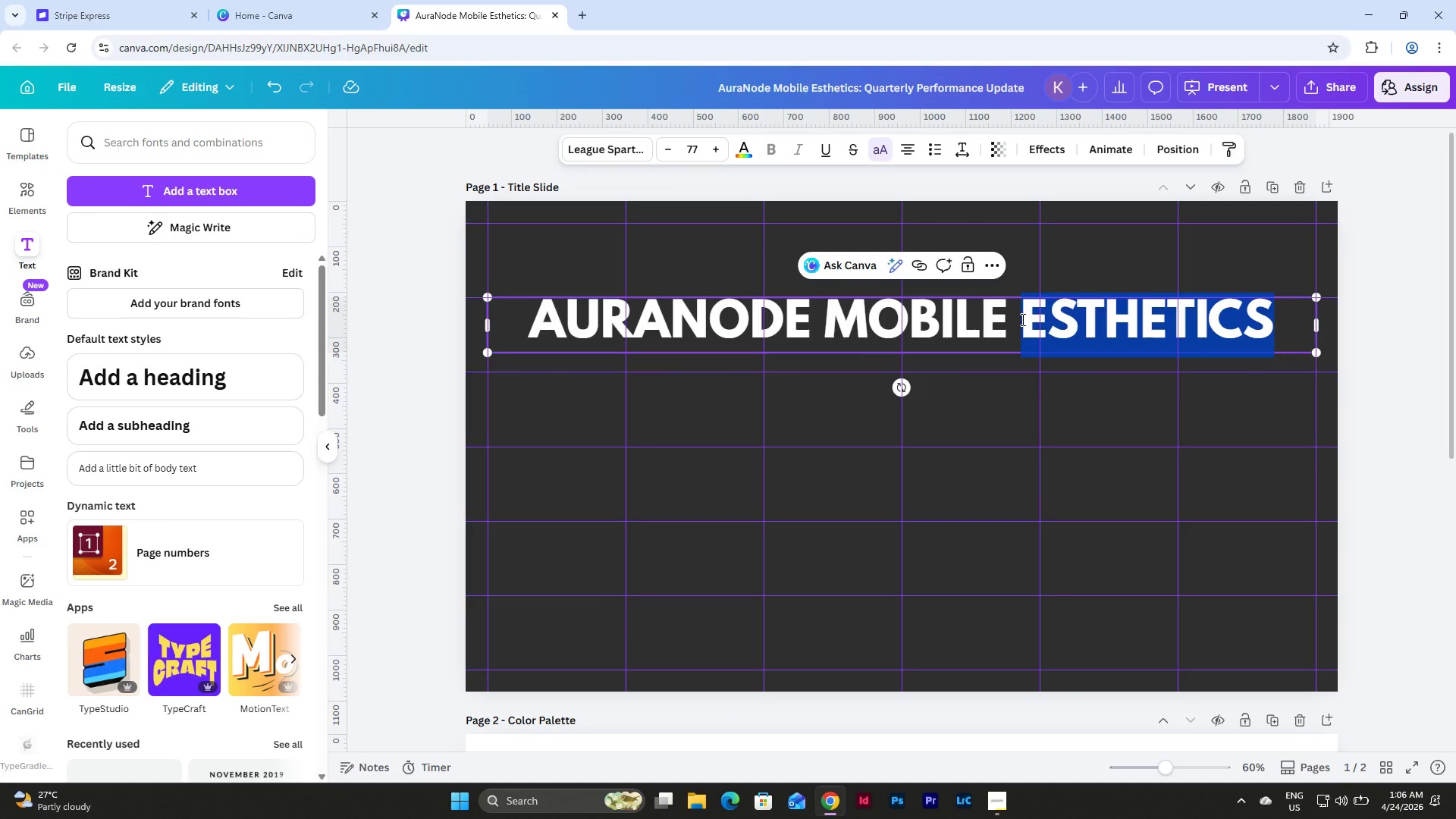 
left_click([1021, 319])
 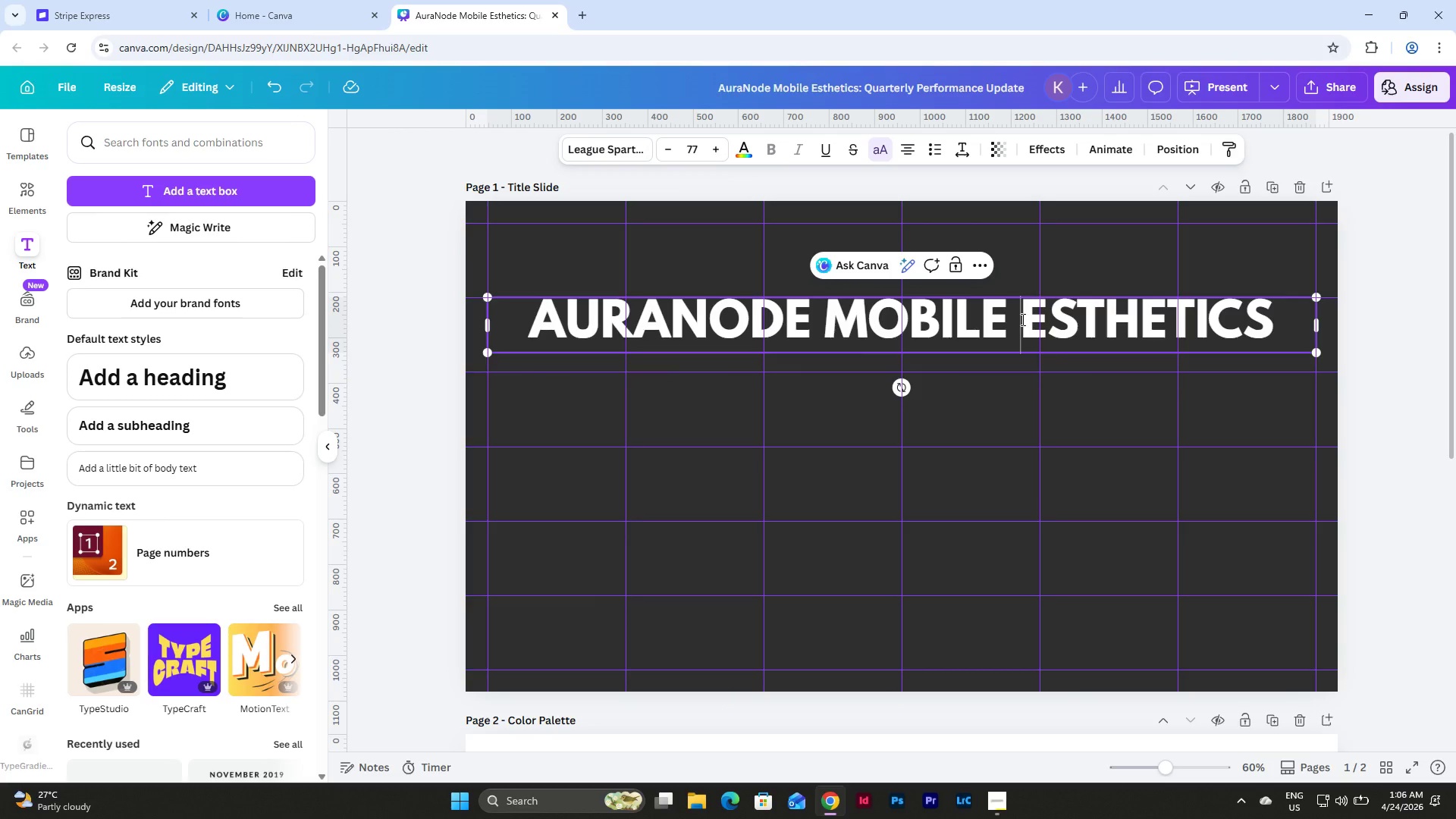 
key(Backspace)
 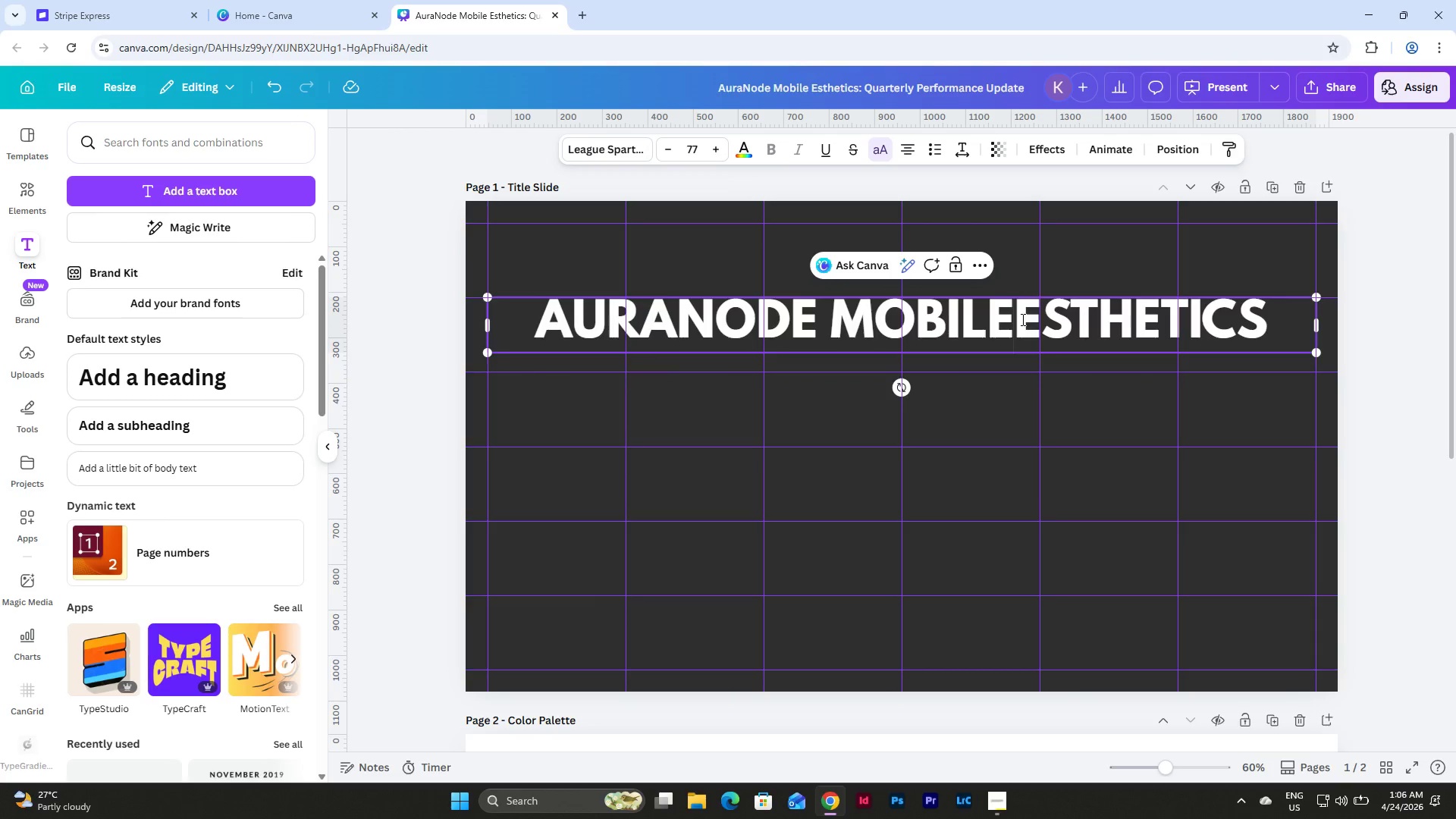 
key(Enter)
 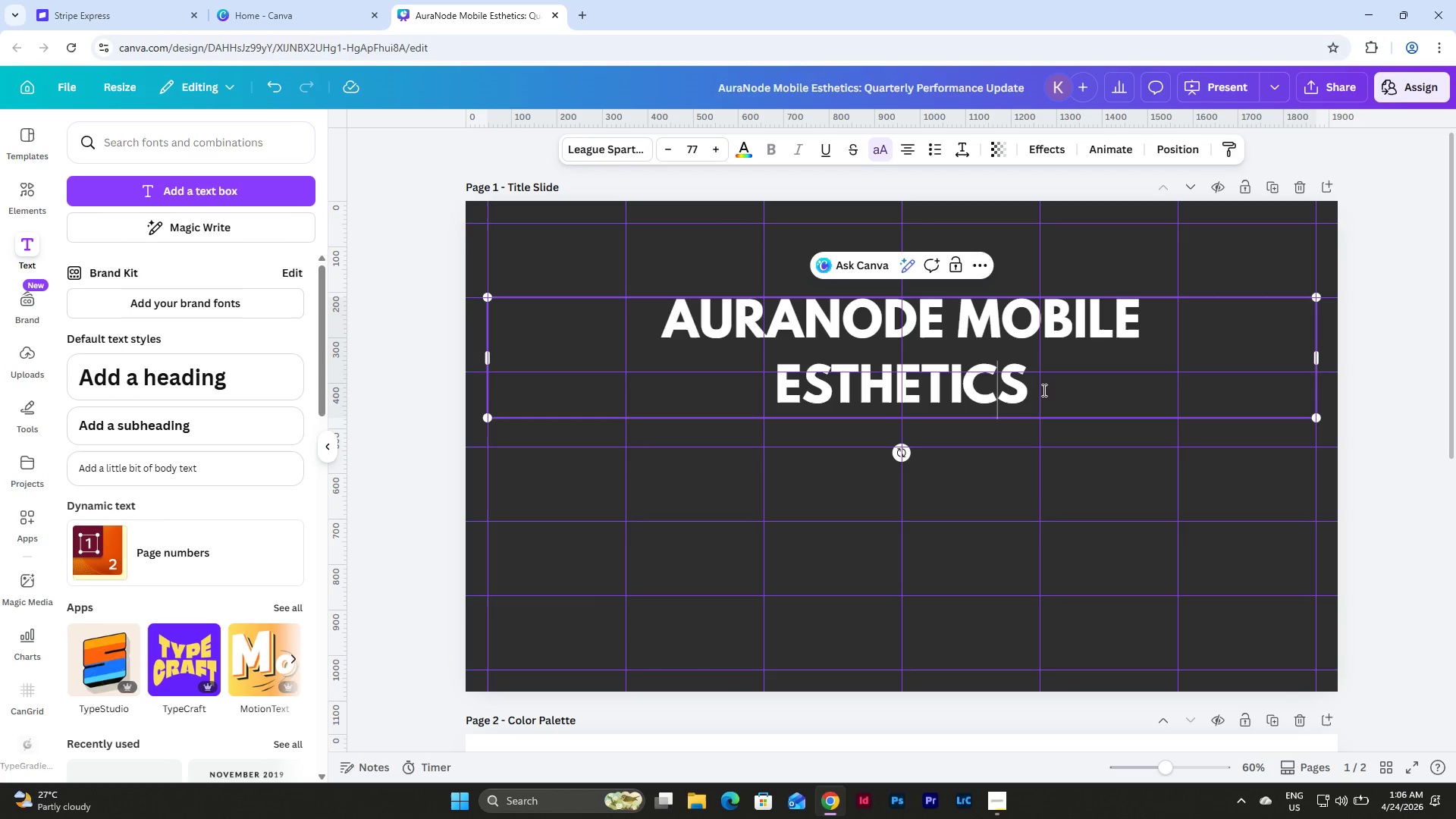 
left_click([1123, 420])
 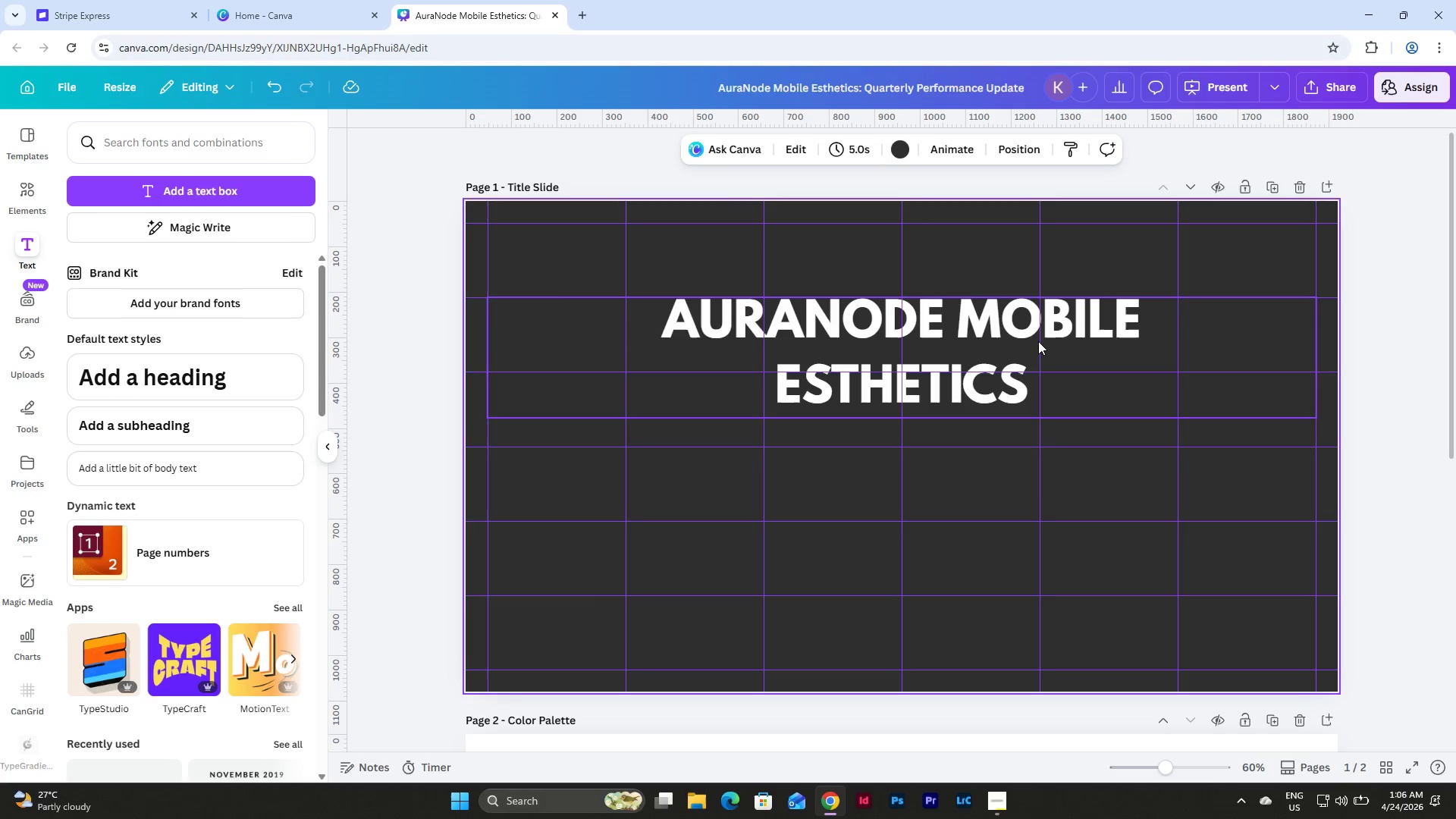 
left_click([1138, 306])
 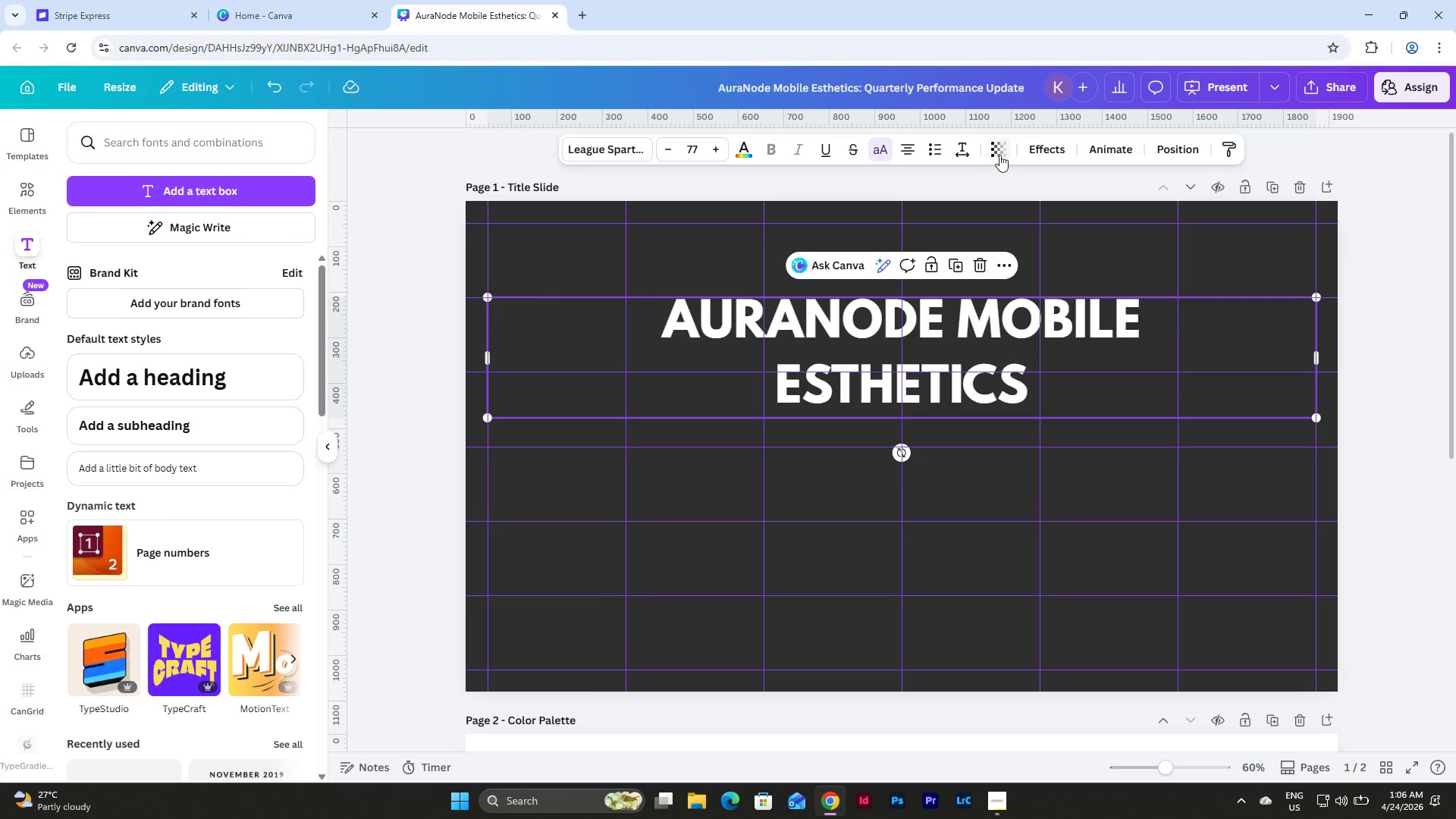 
left_click([962, 155])
 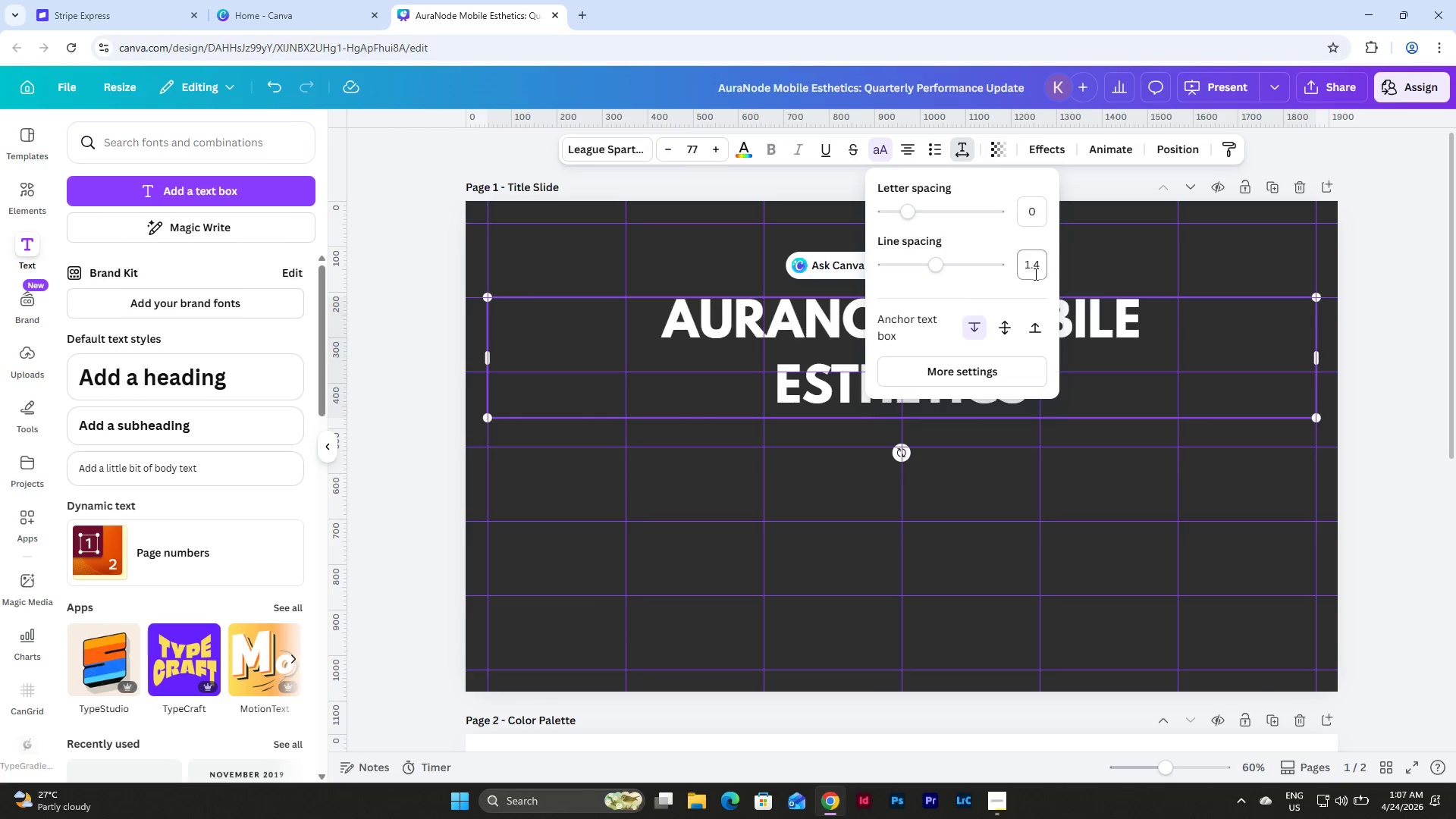 
left_click_drag(start_coordinate=[1040, 265], to_coordinate=[1016, 268])
 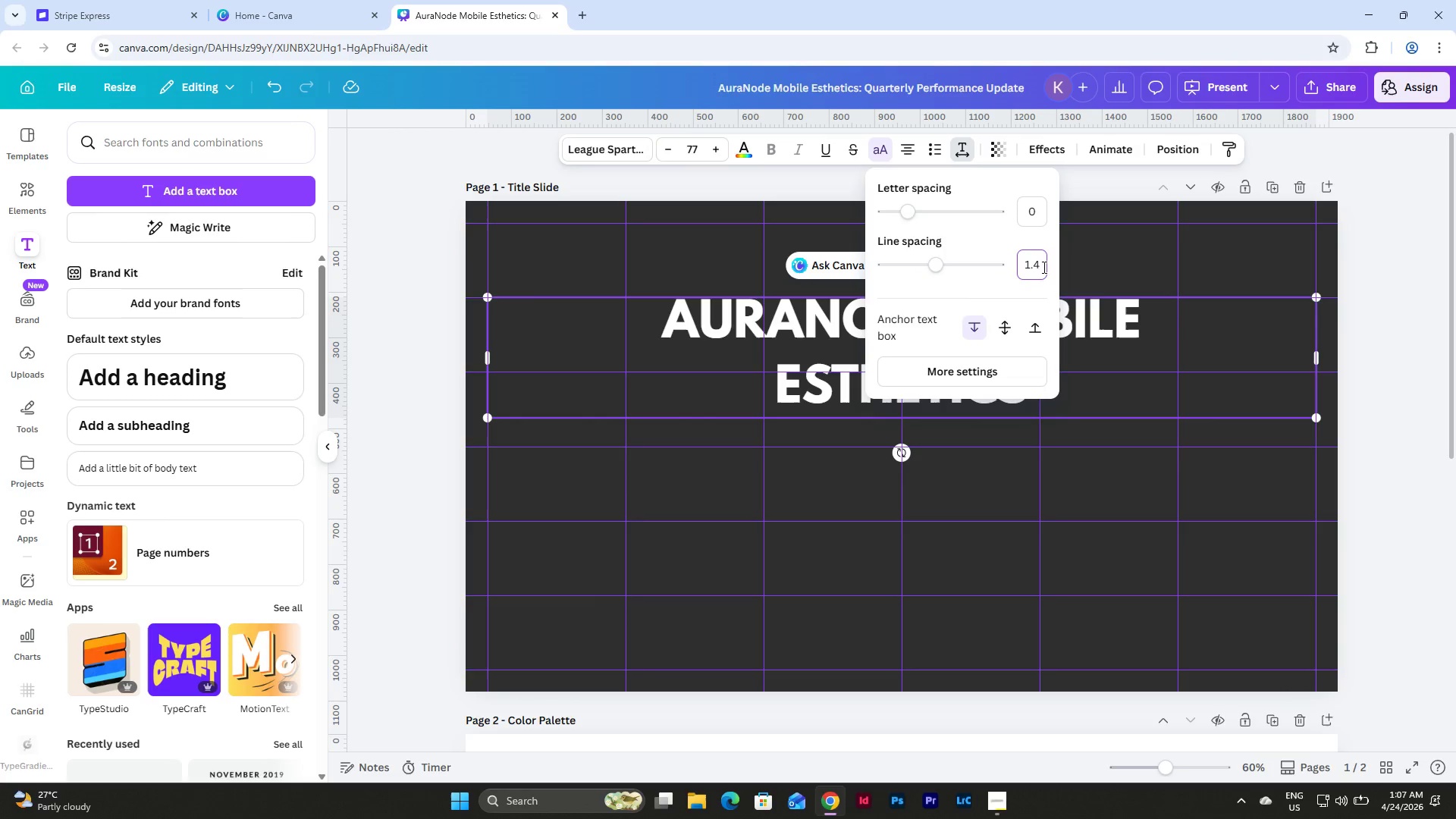 
left_click_drag(start_coordinate=[1043, 267], to_coordinate=[1018, 271])
 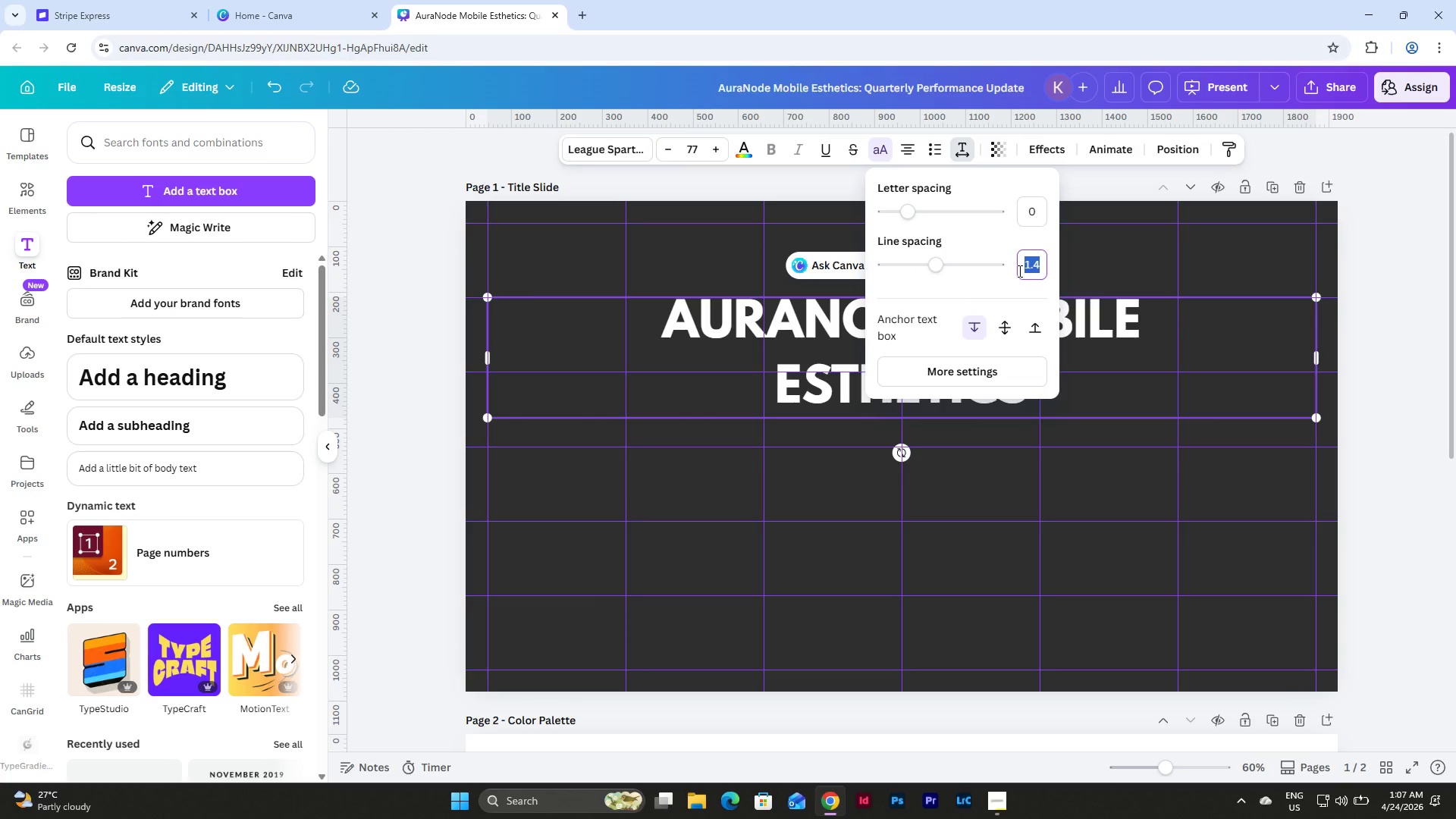 
key(Numpad1)
 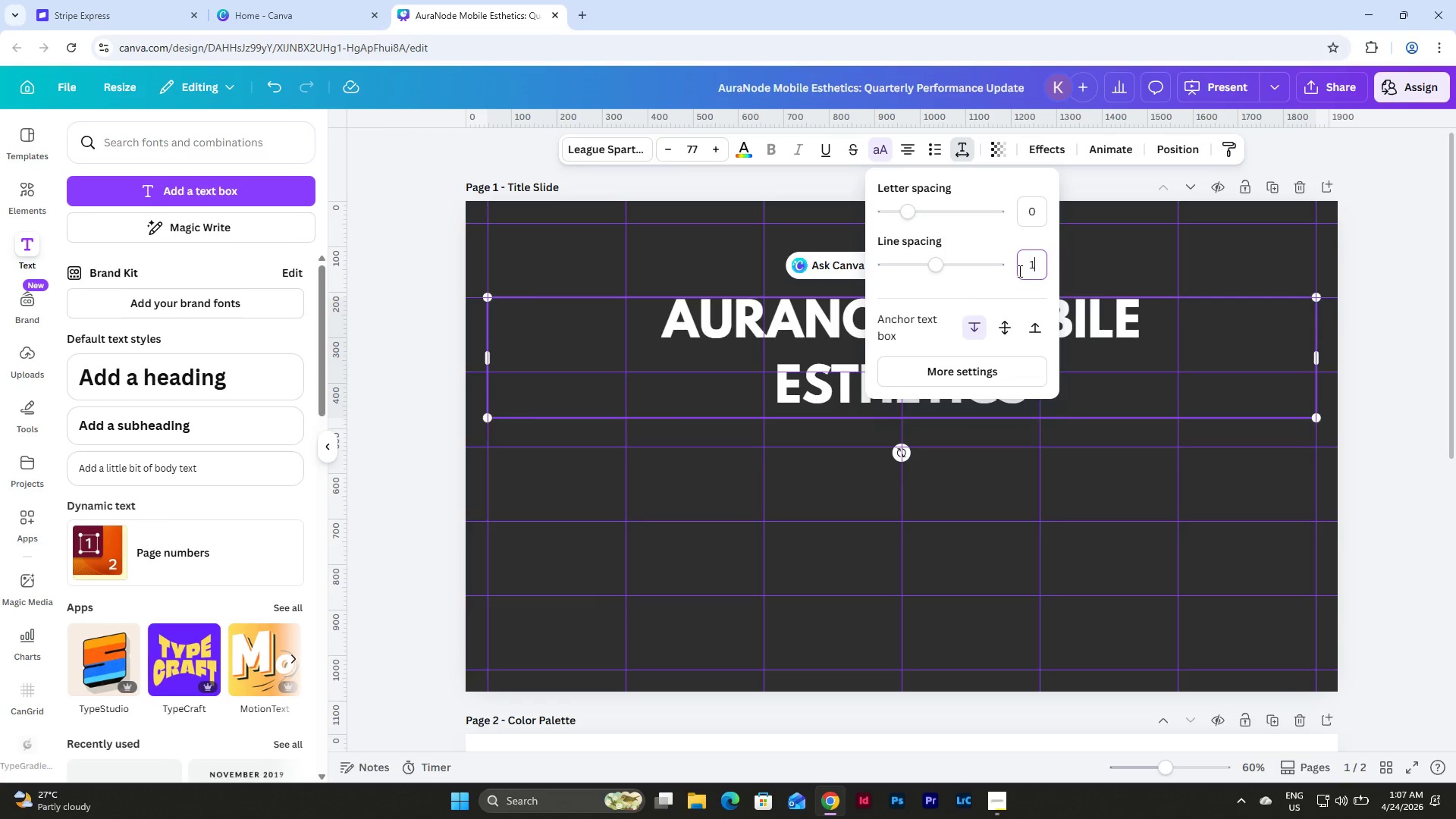 
key(NumpadEnter)
 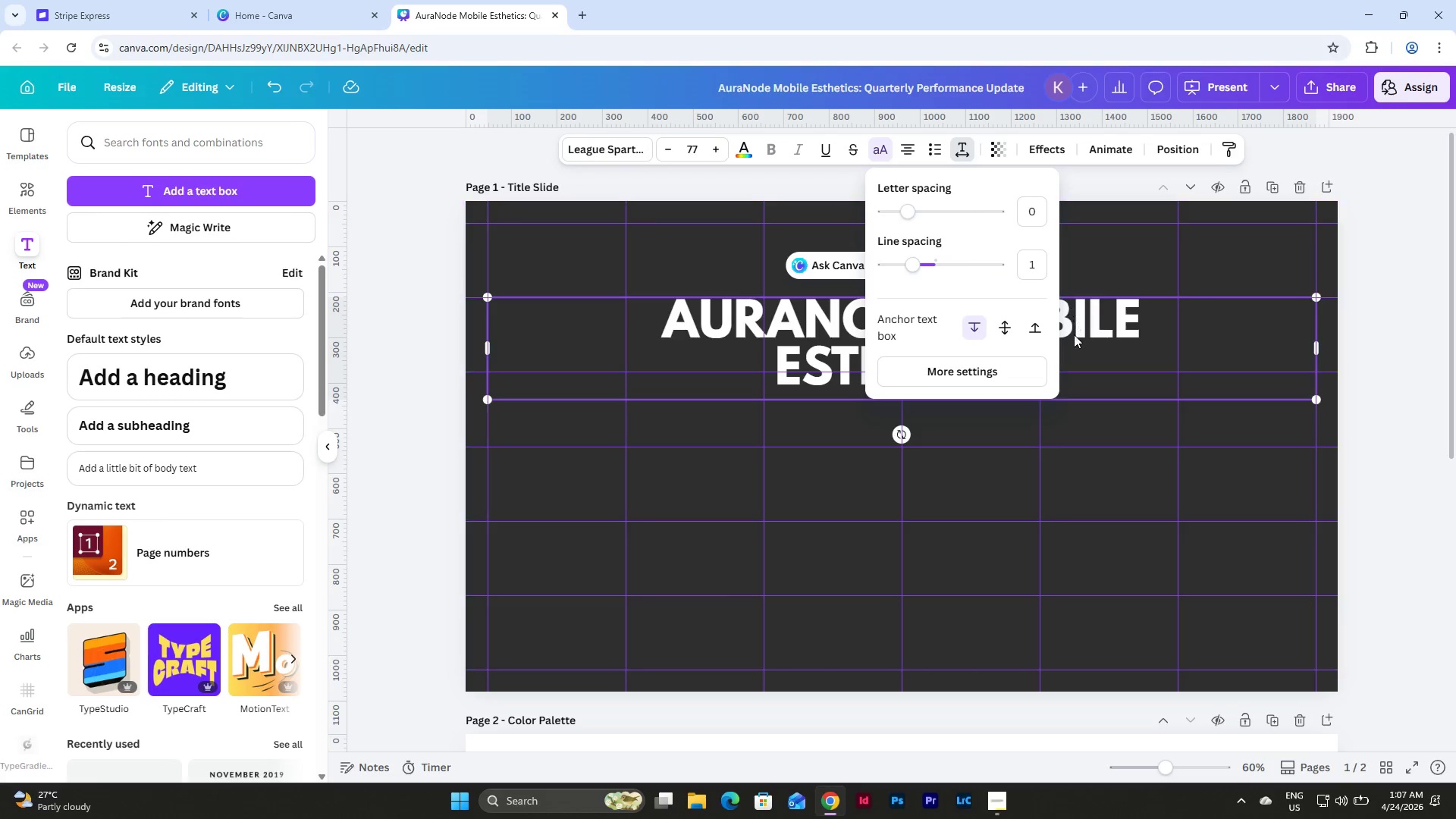 
left_click([1006, 325])
 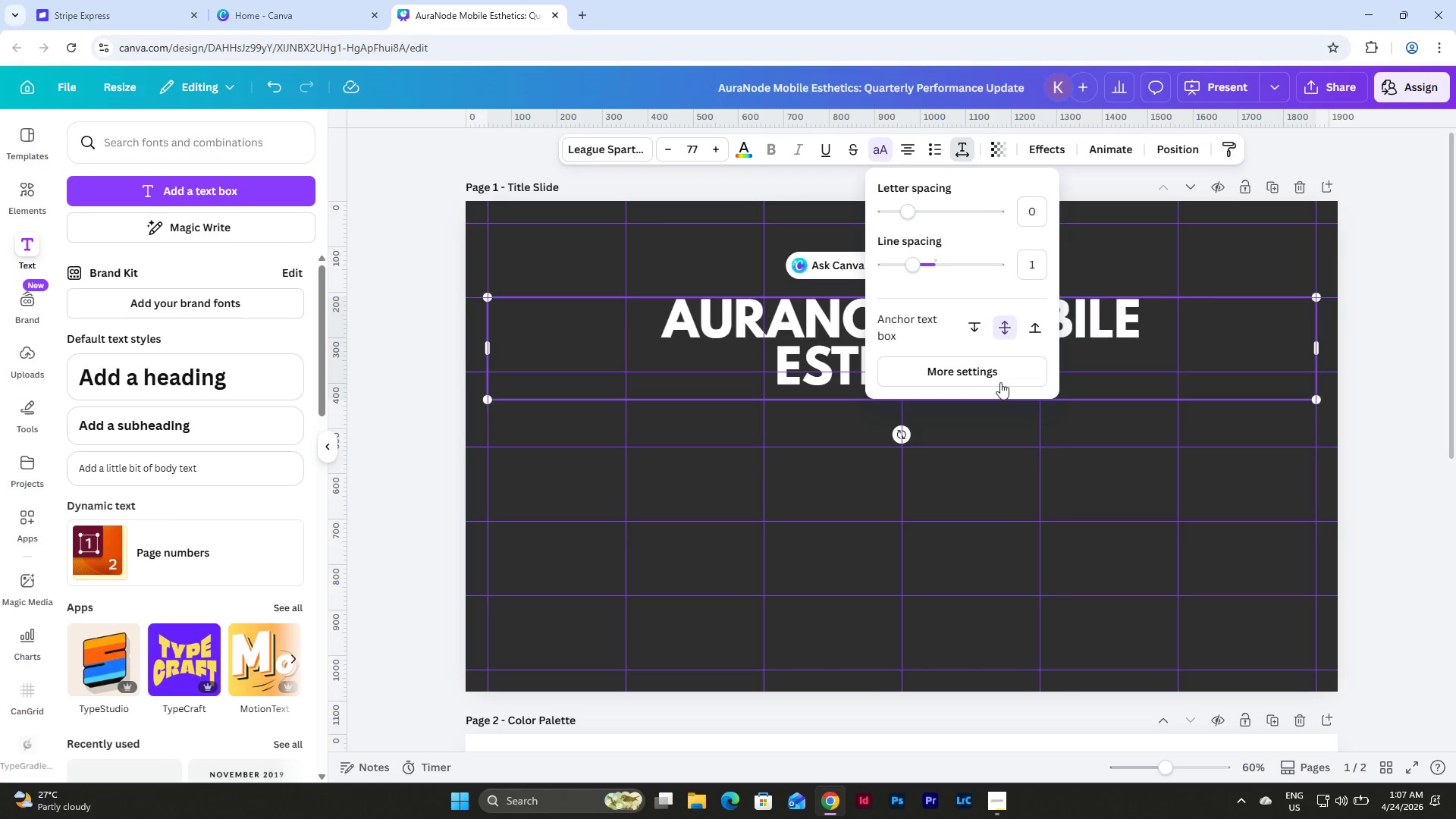 
left_click([992, 443])
 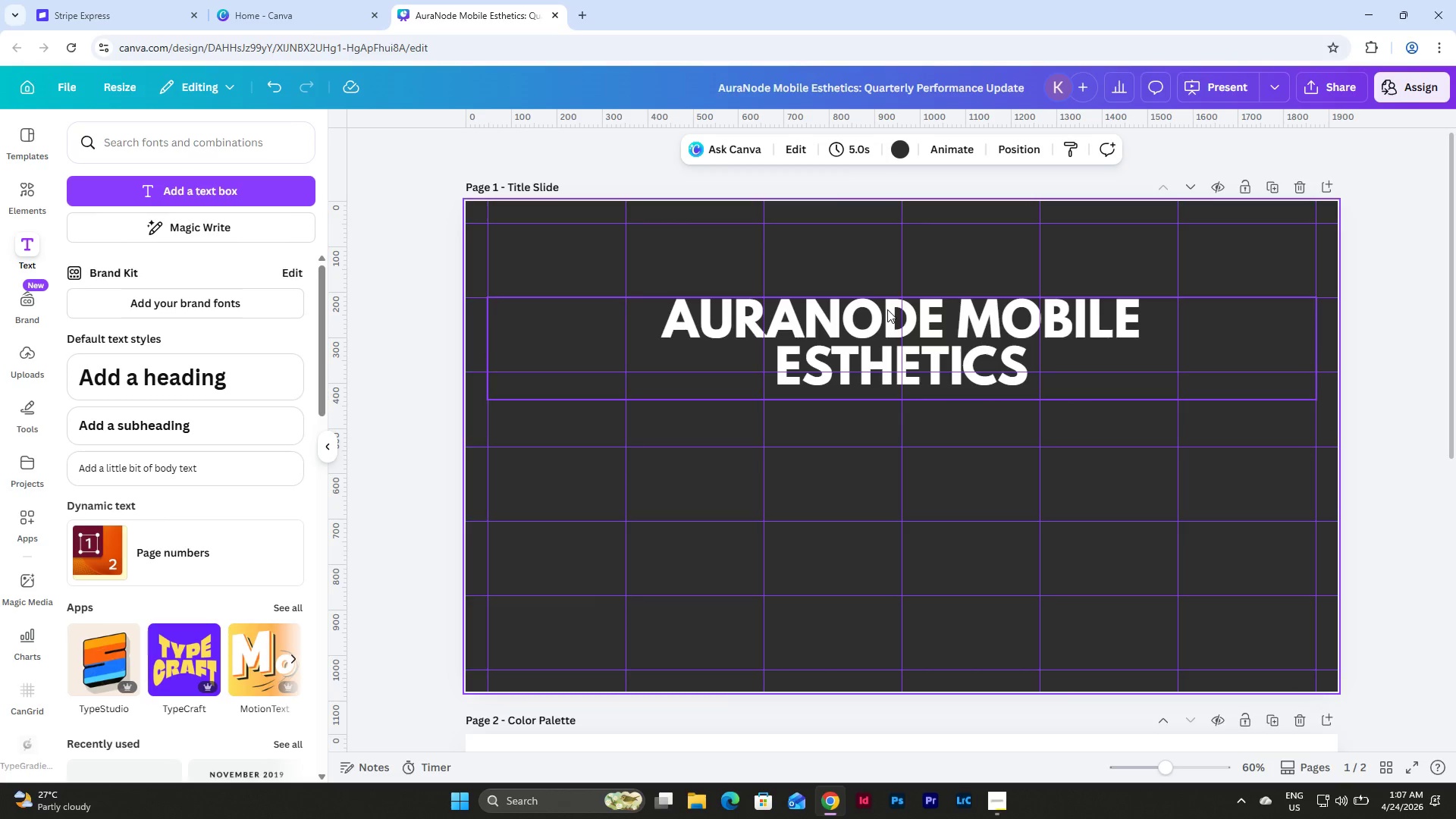 
left_click([887, 309])
 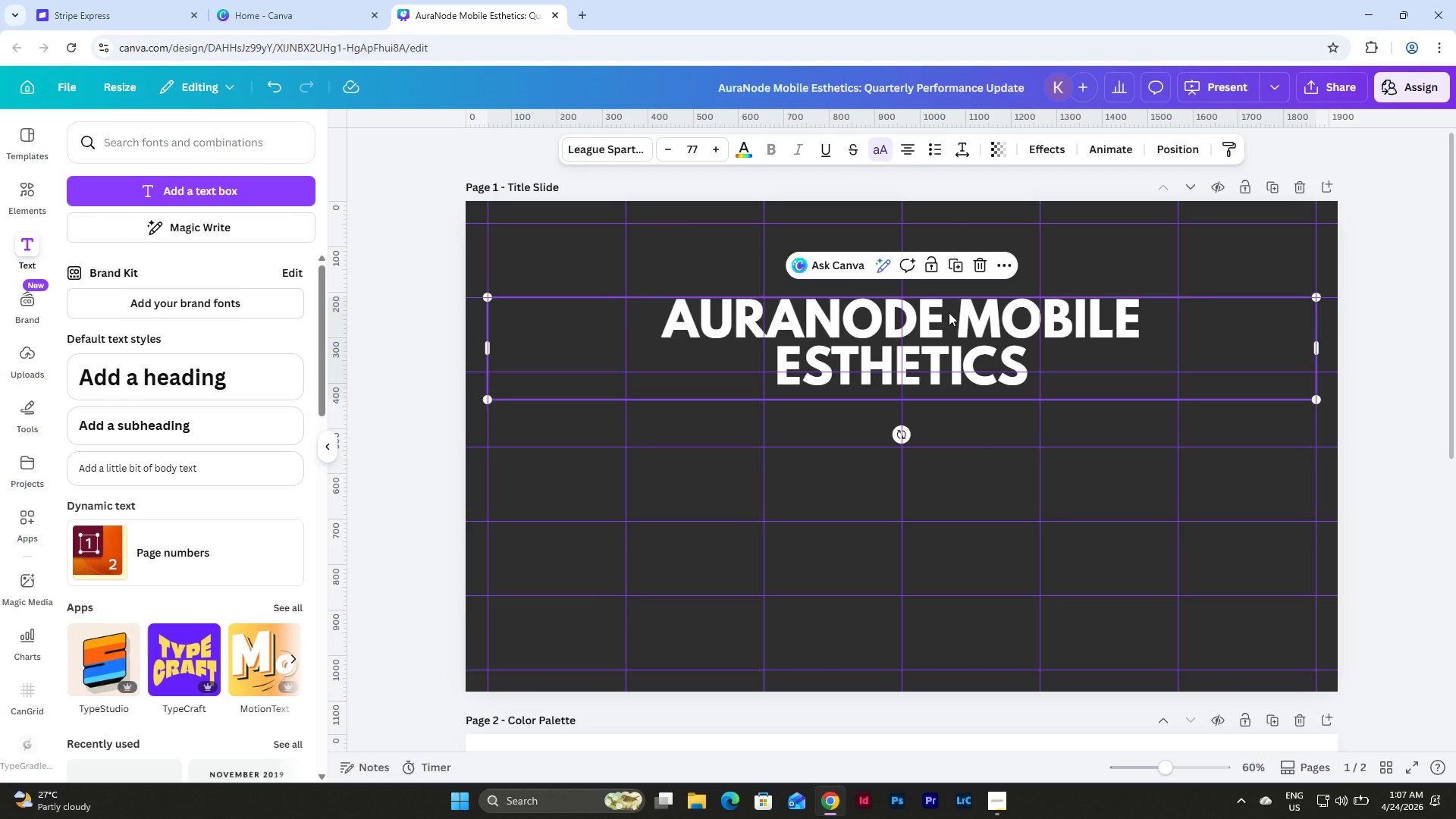 
wait(10.19)
 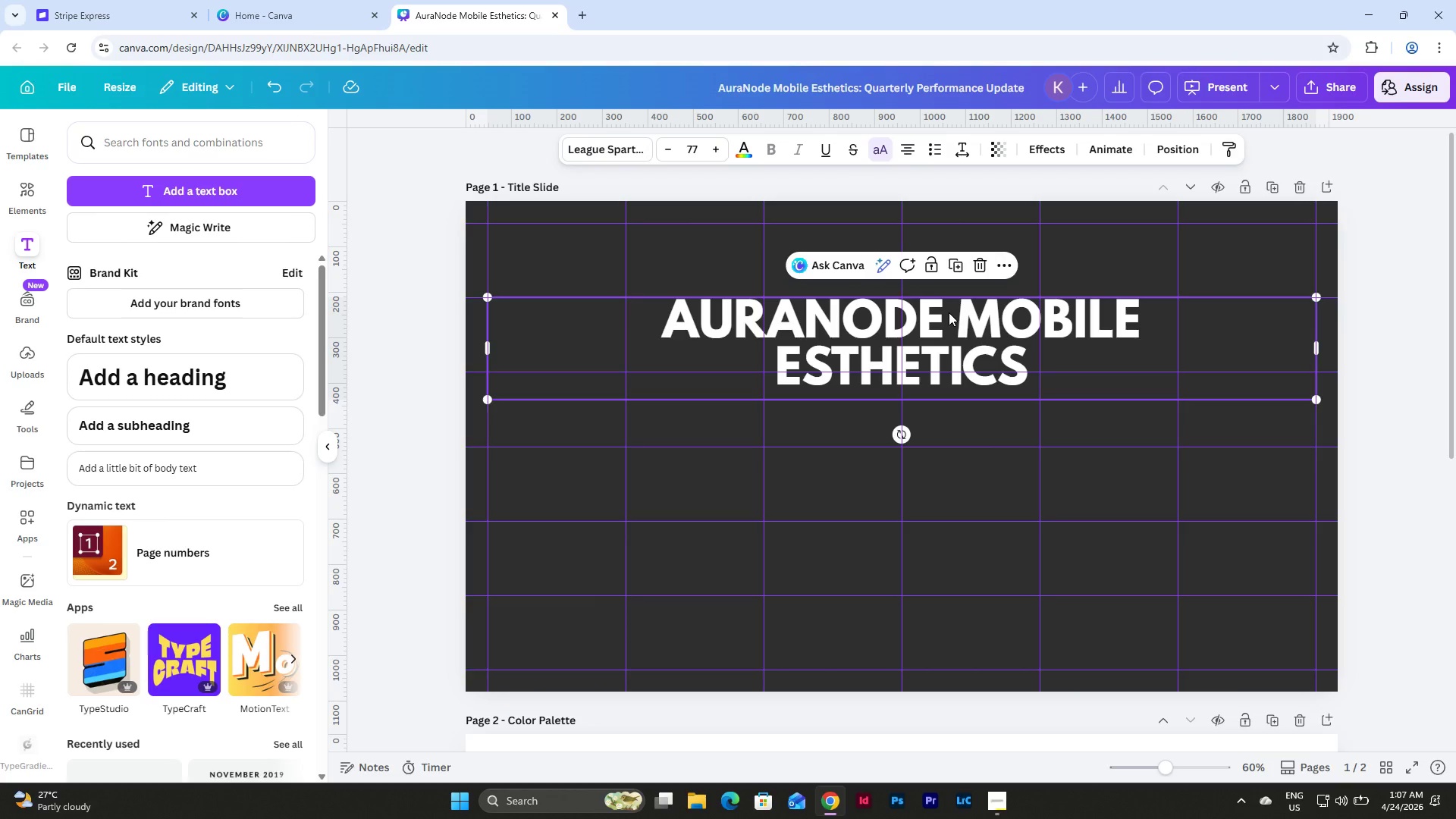 
double_click([716, 149])
 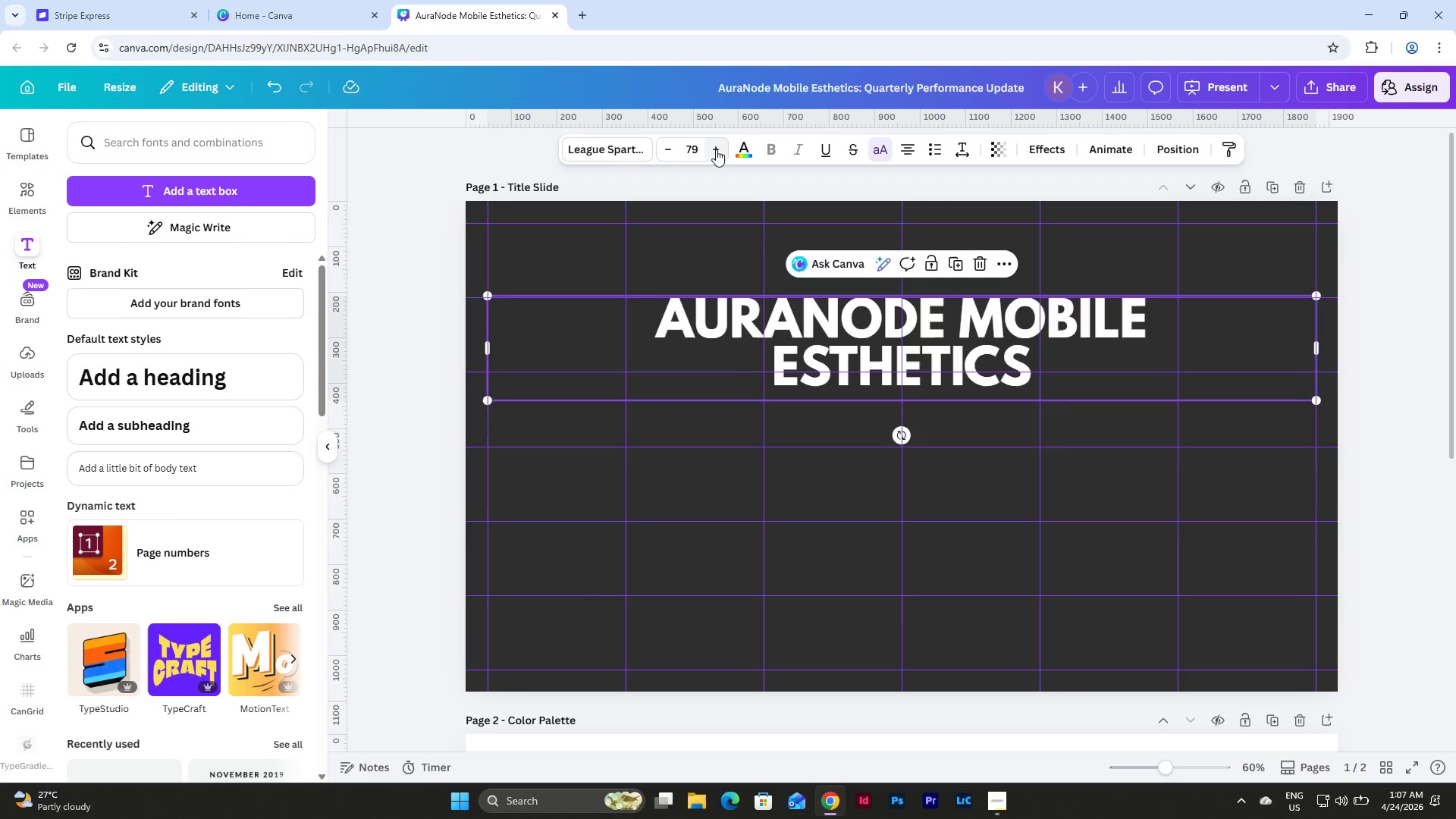 
triple_click([716, 149])
 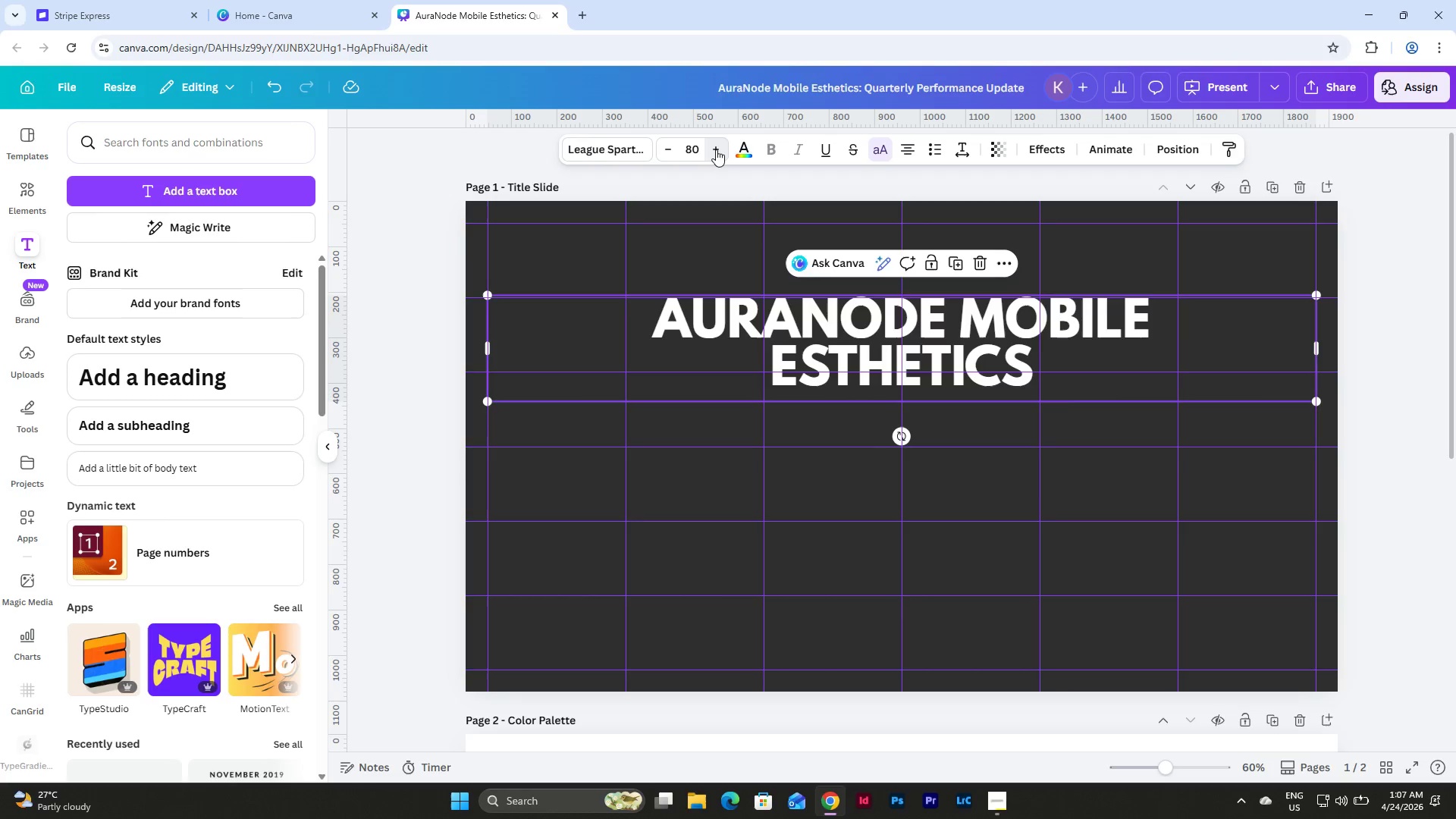 
triple_click([716, 149])
 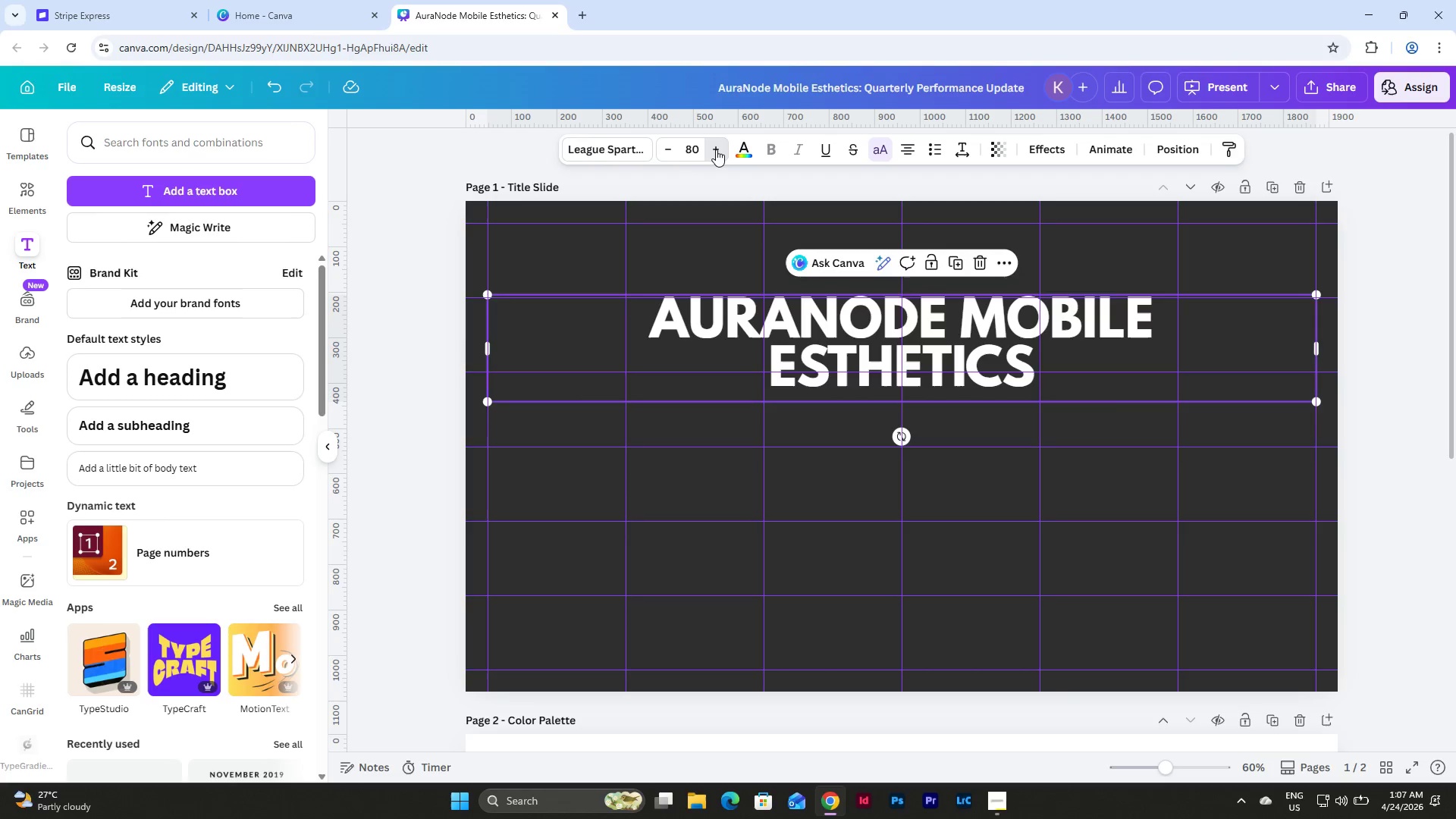 
triple_click([716, 149])
 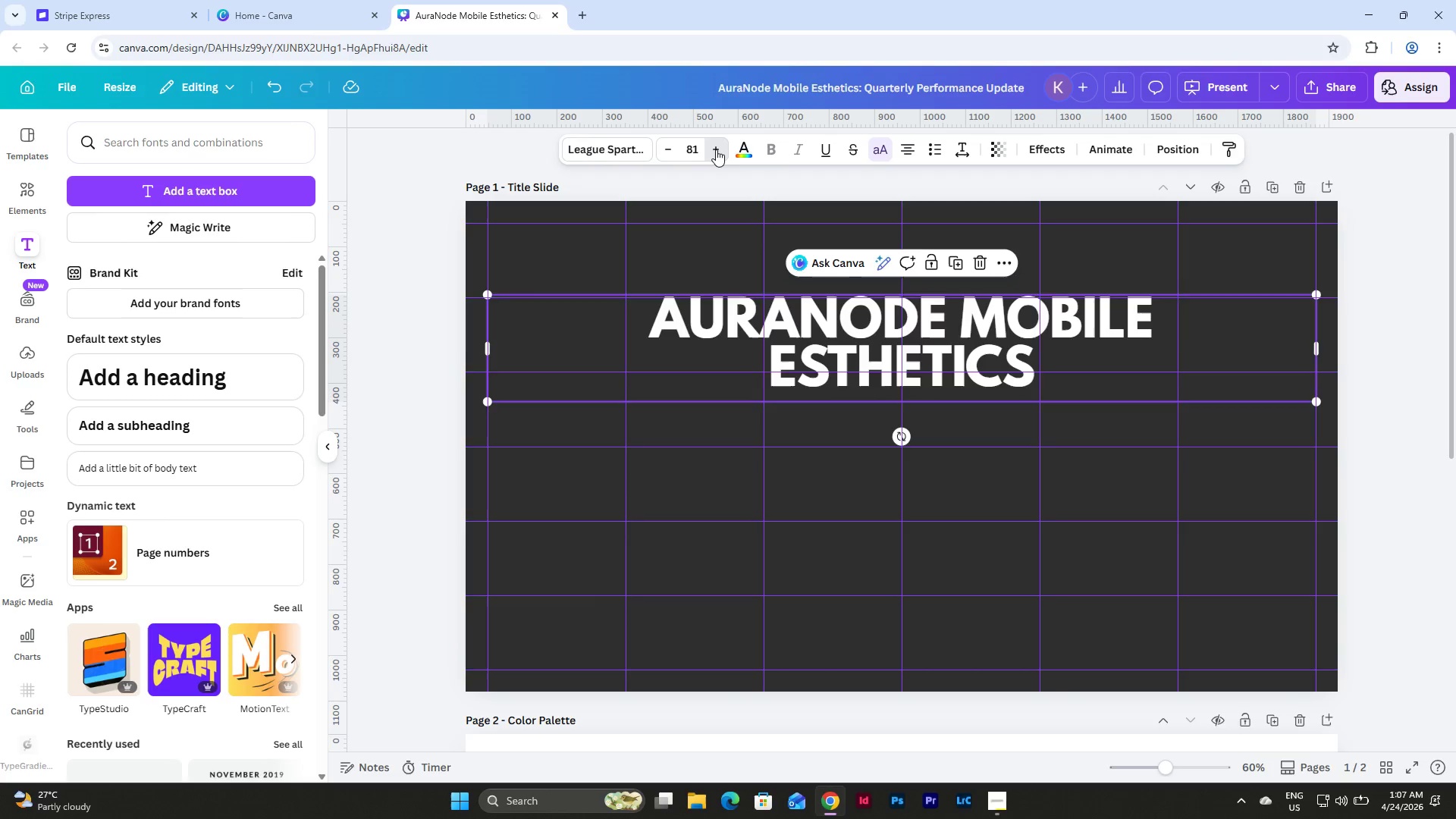 
triple_click([716, 149])
 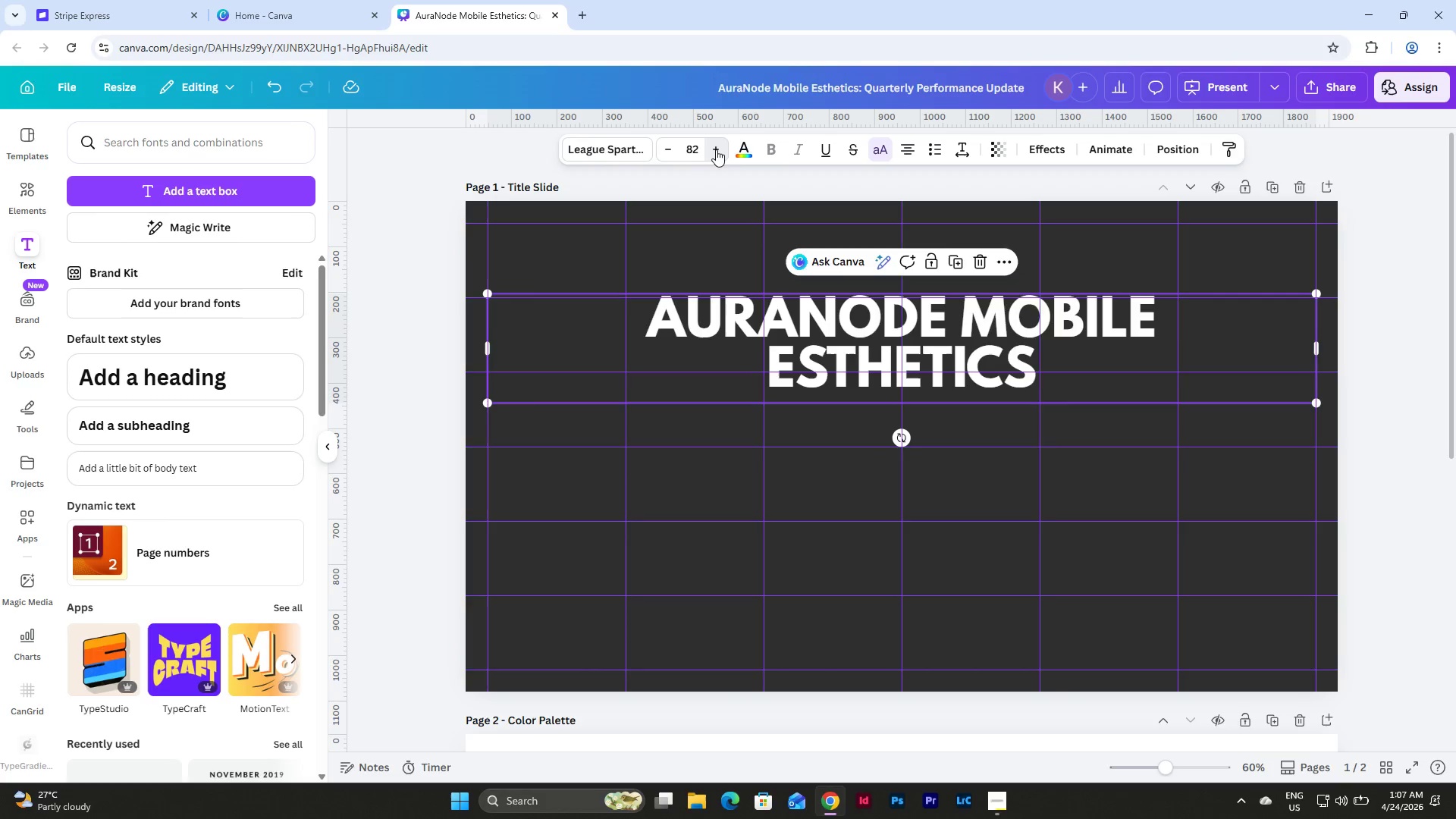 
triple_click([716, 149])
 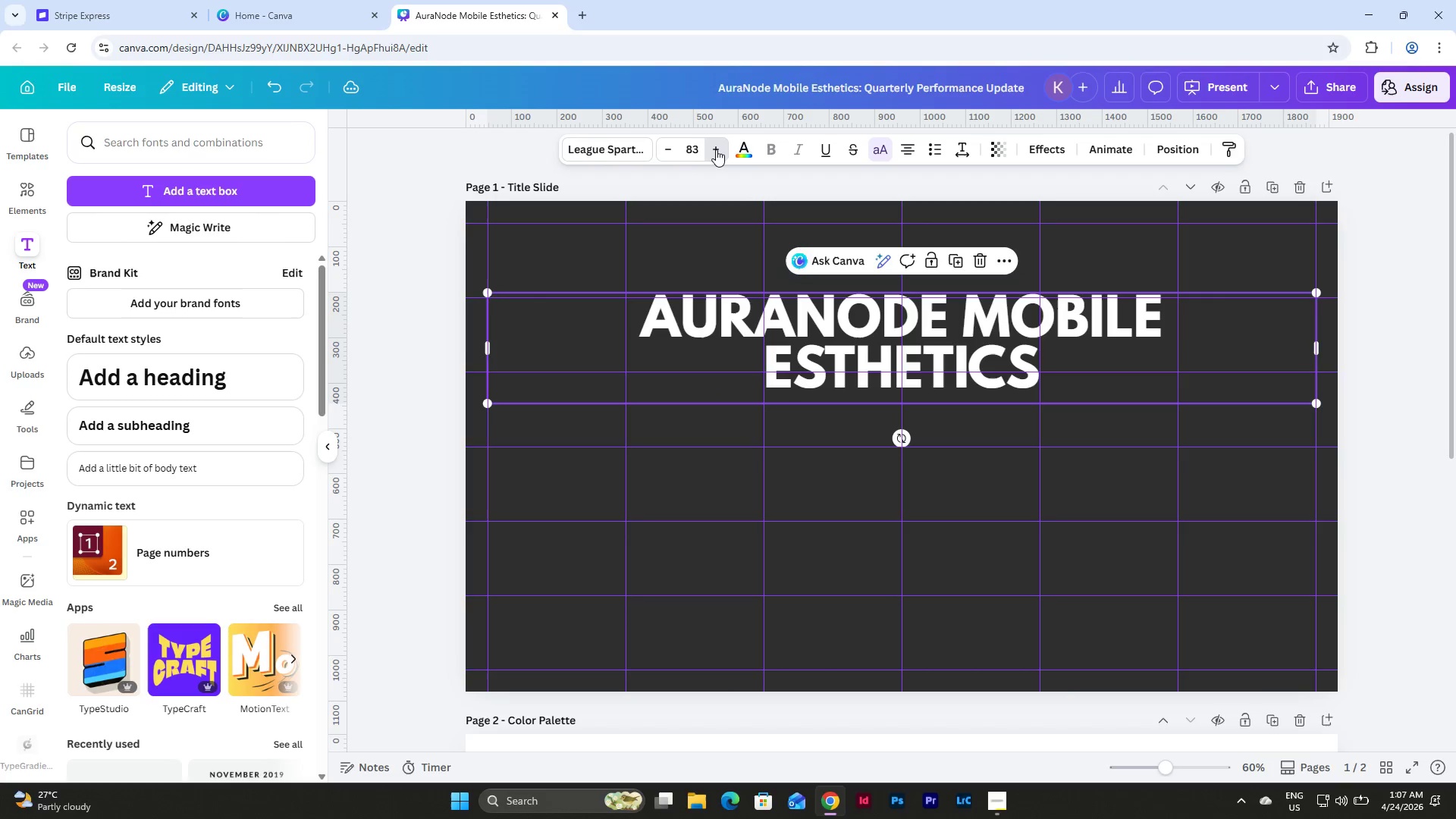 
triple_click([716, 149])
 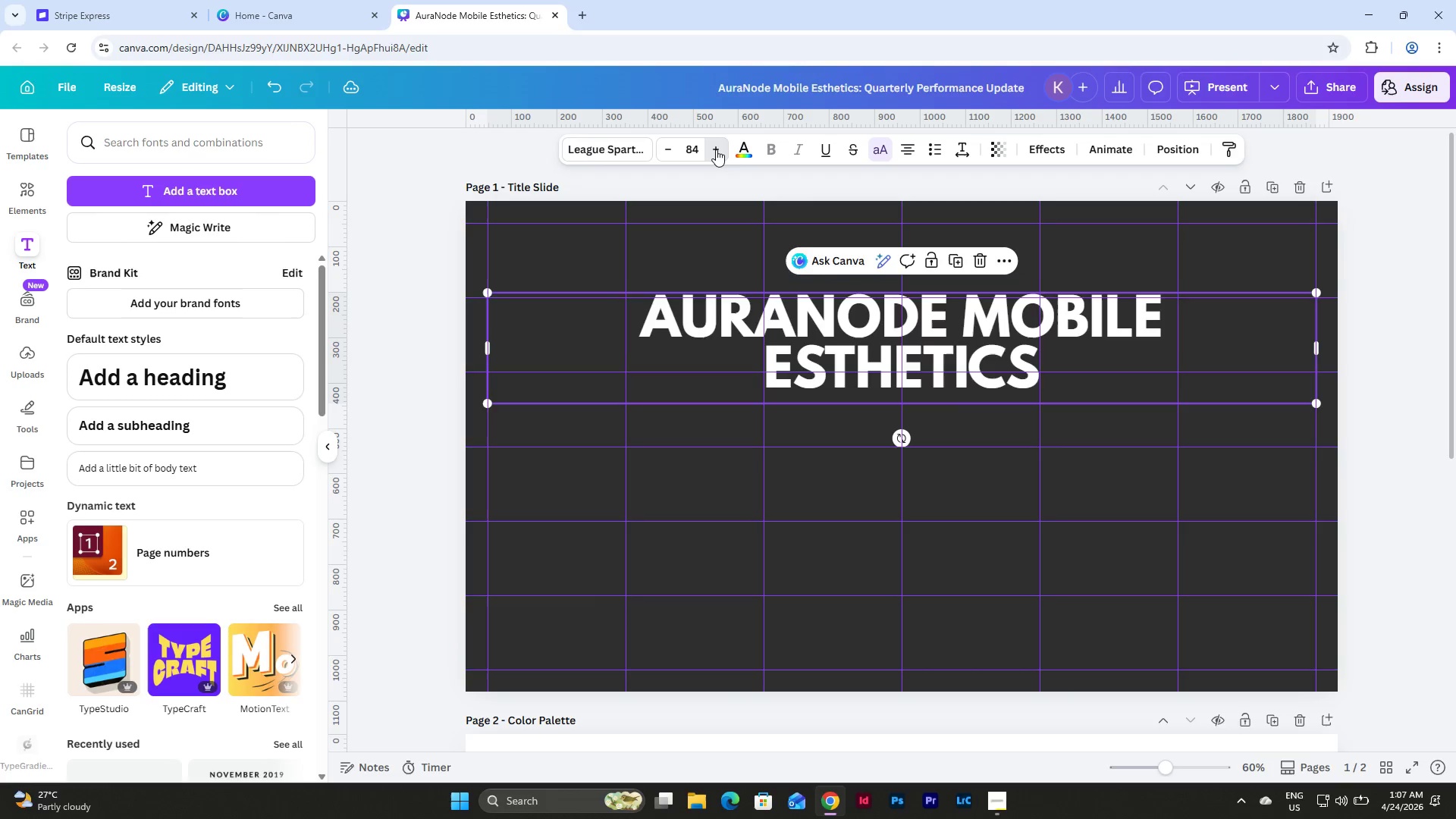 
triple_click([716, 149])
 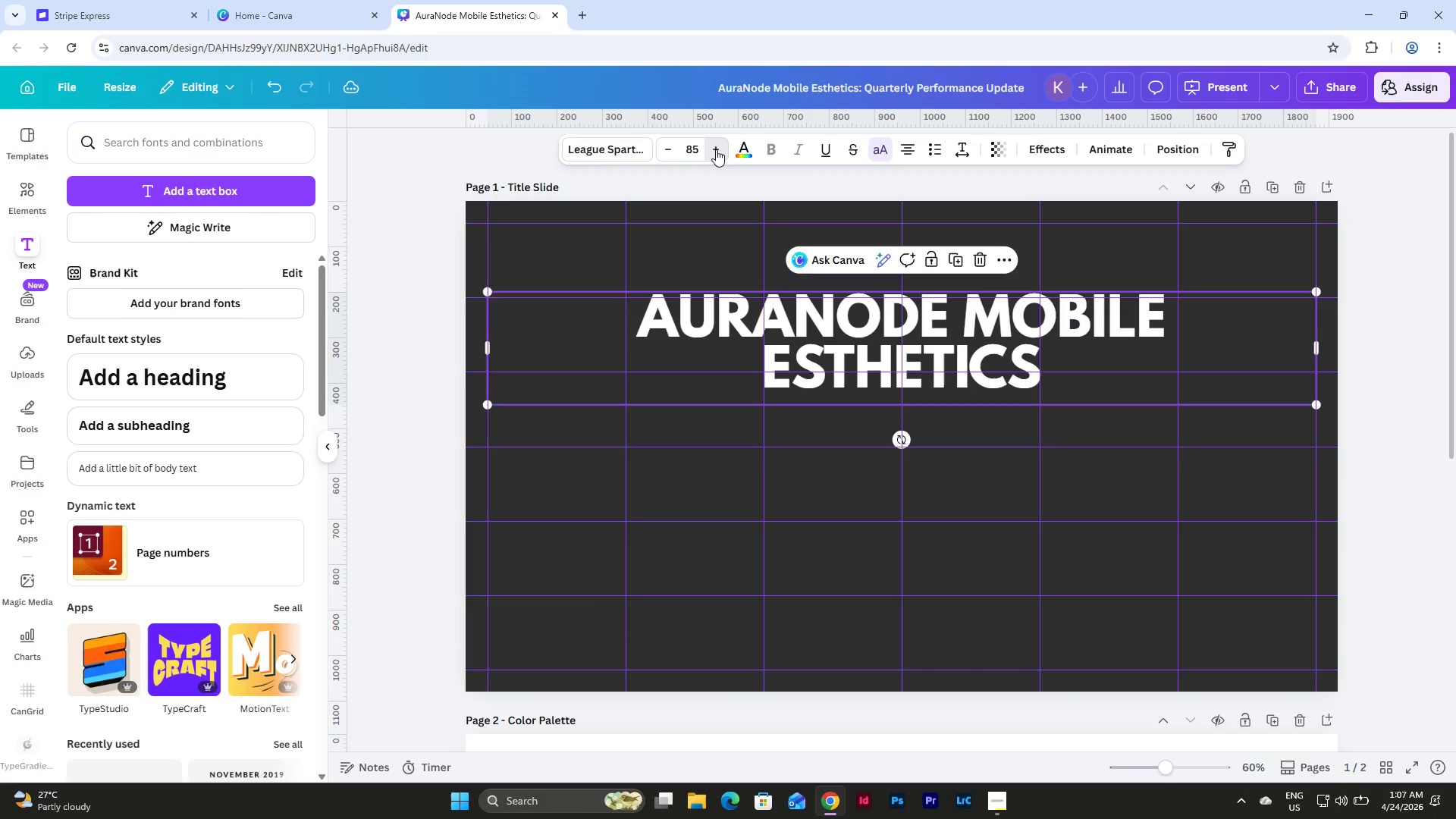 
triple_click([716, 149])
 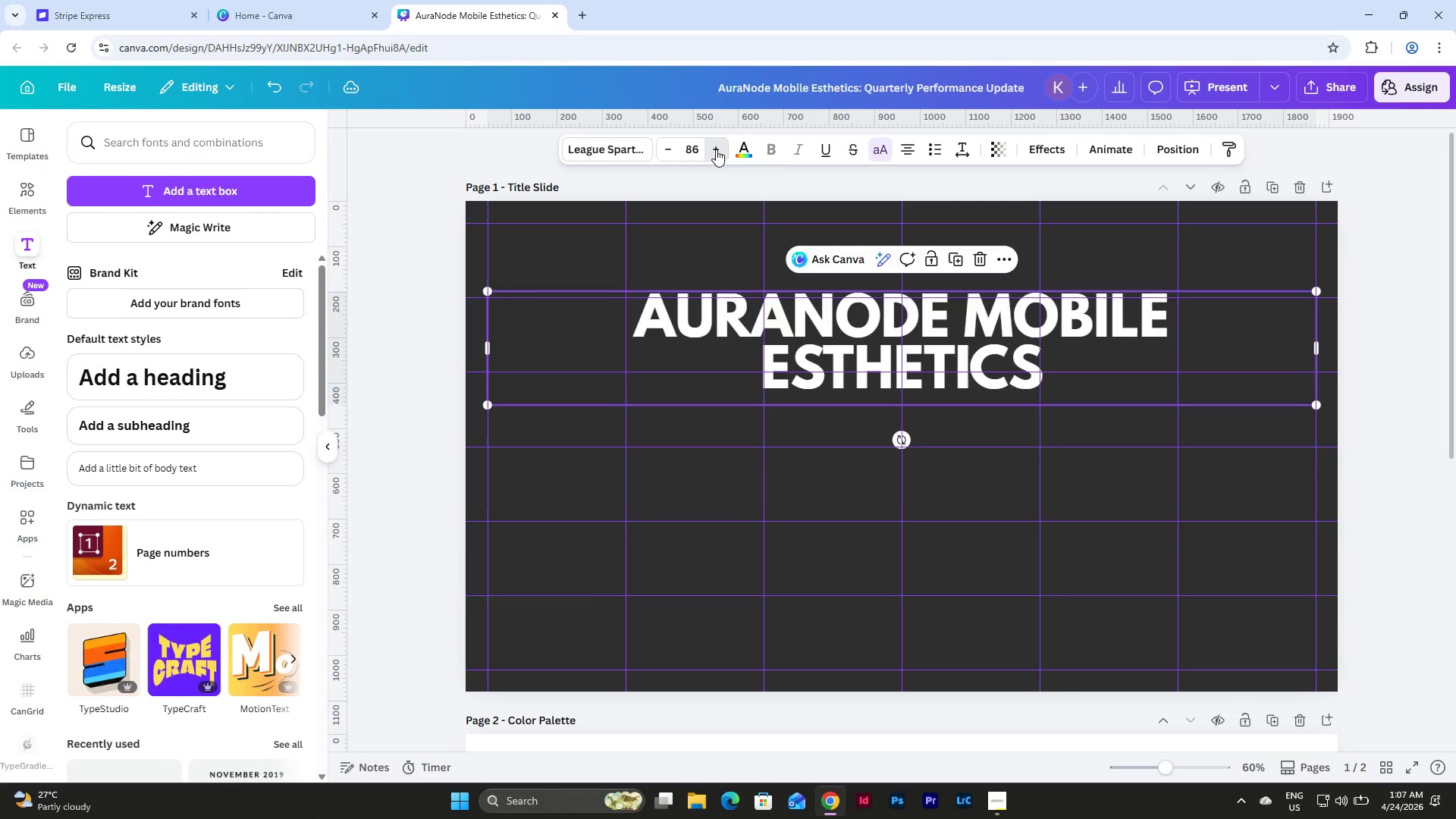 
triple_click([716, 149])
 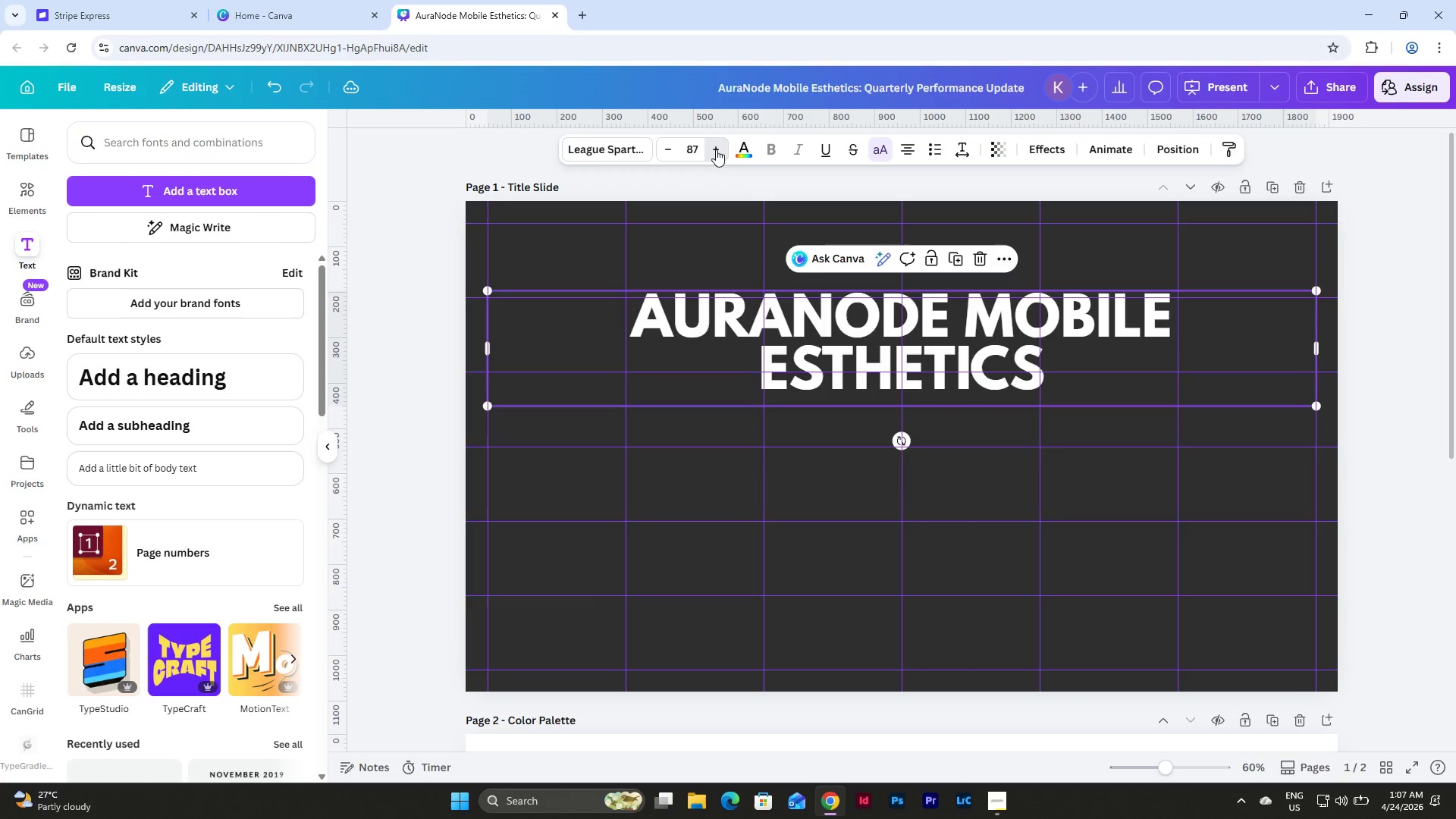 
triple_click([716, 149])
 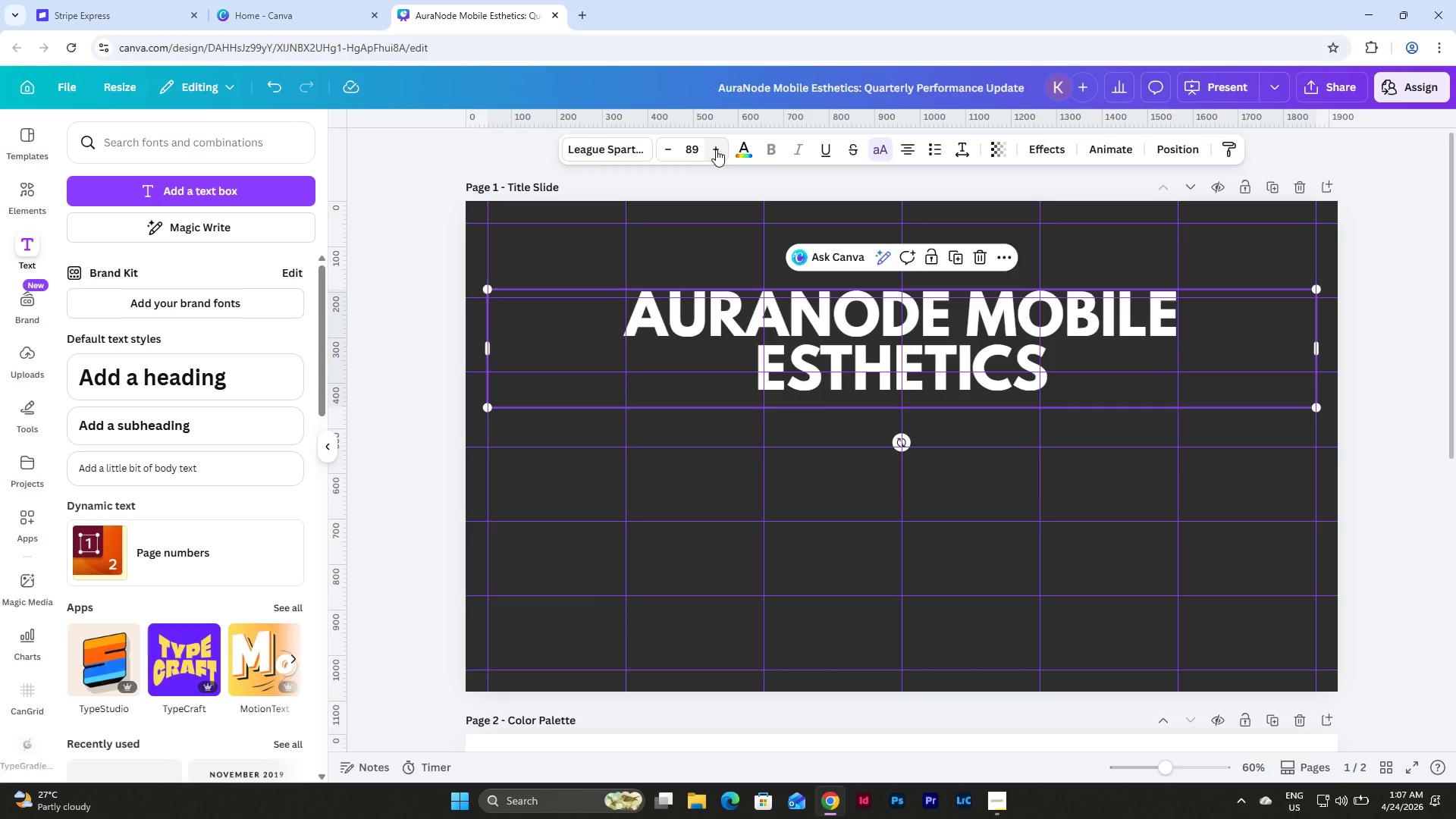 
left_click([716, 149])
 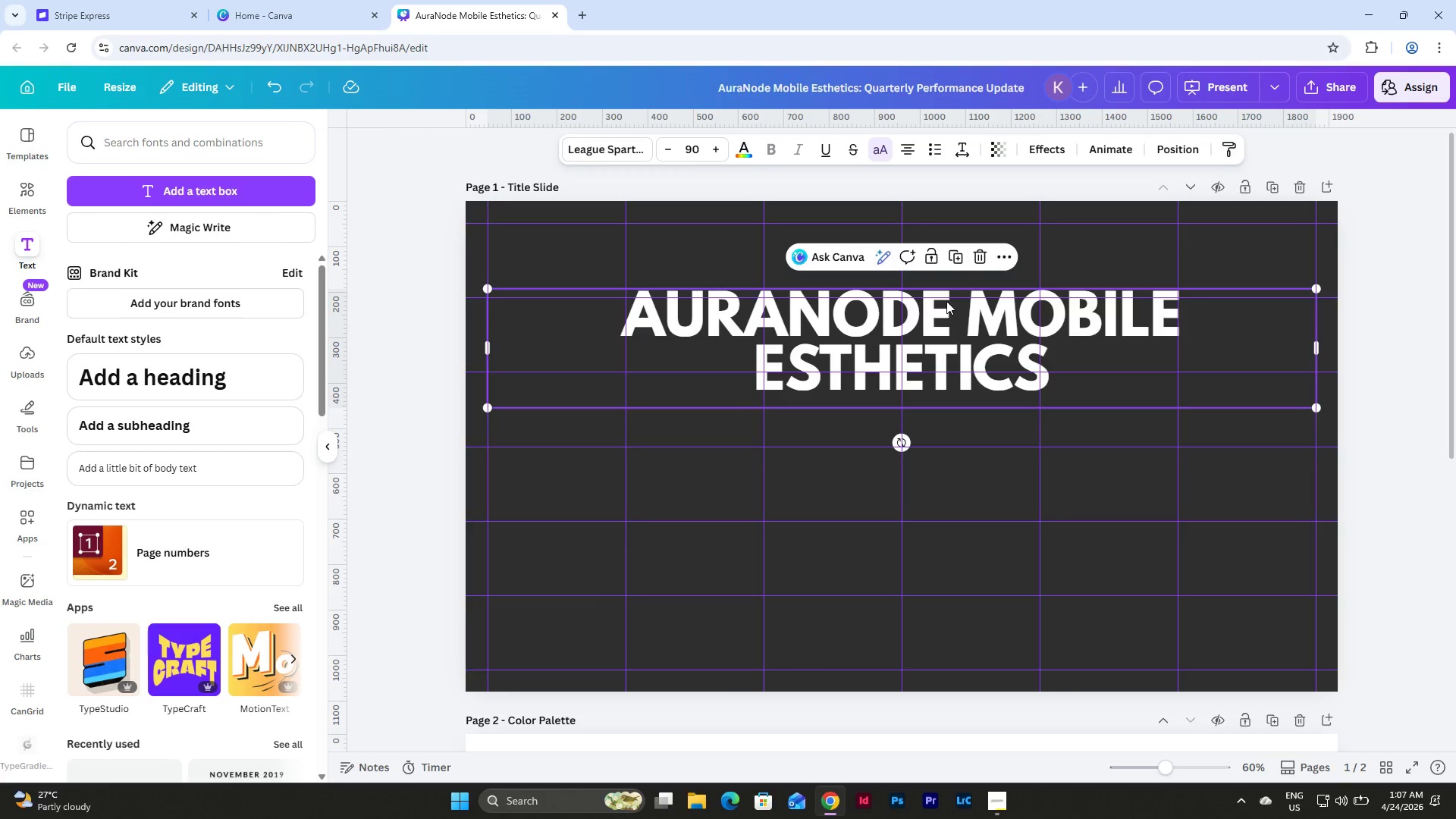 
left_click_drag(start_coordinate=[947, 298], to_coordinate=[946, 308])
 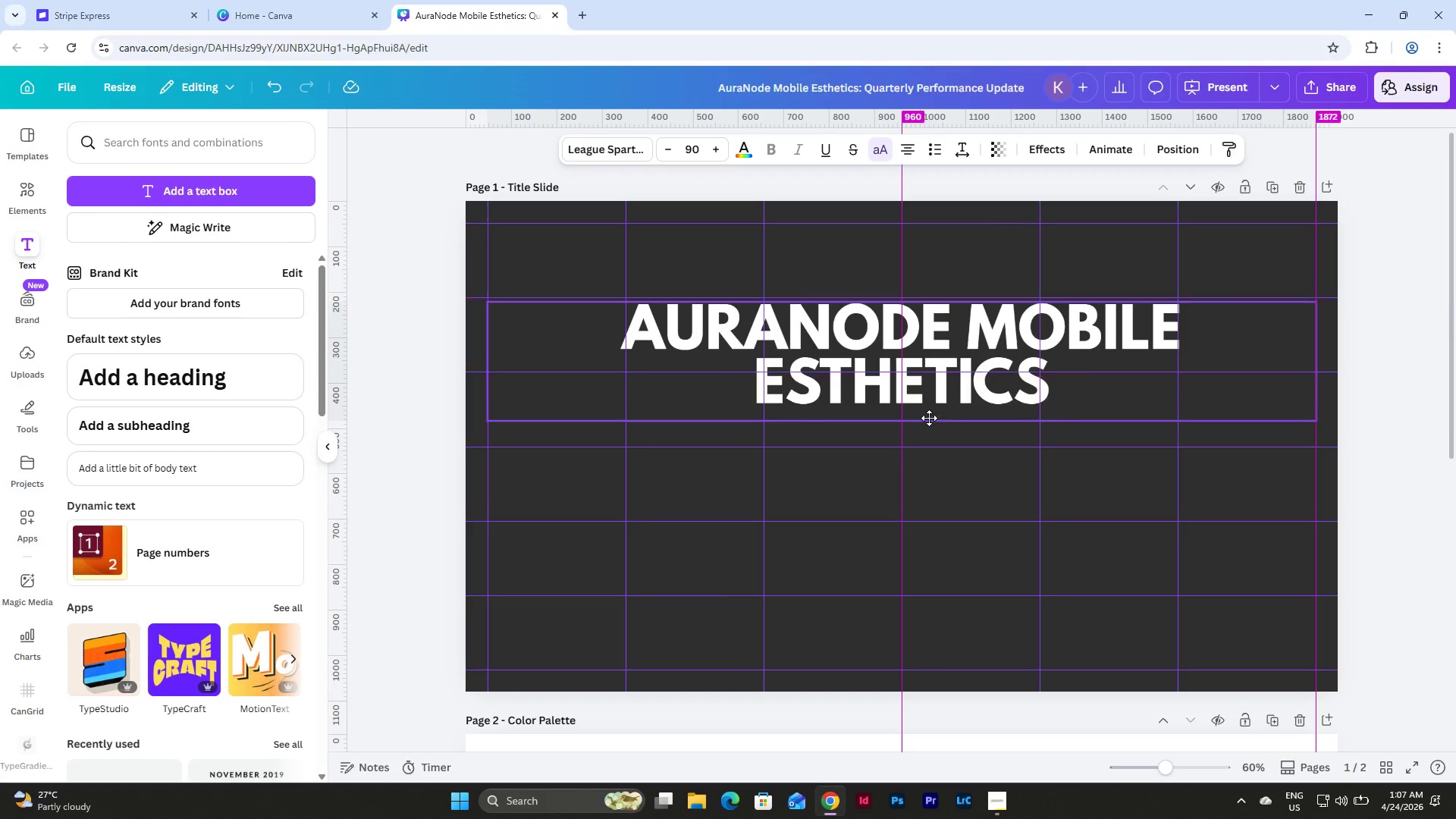 
left_click([929, 413])
 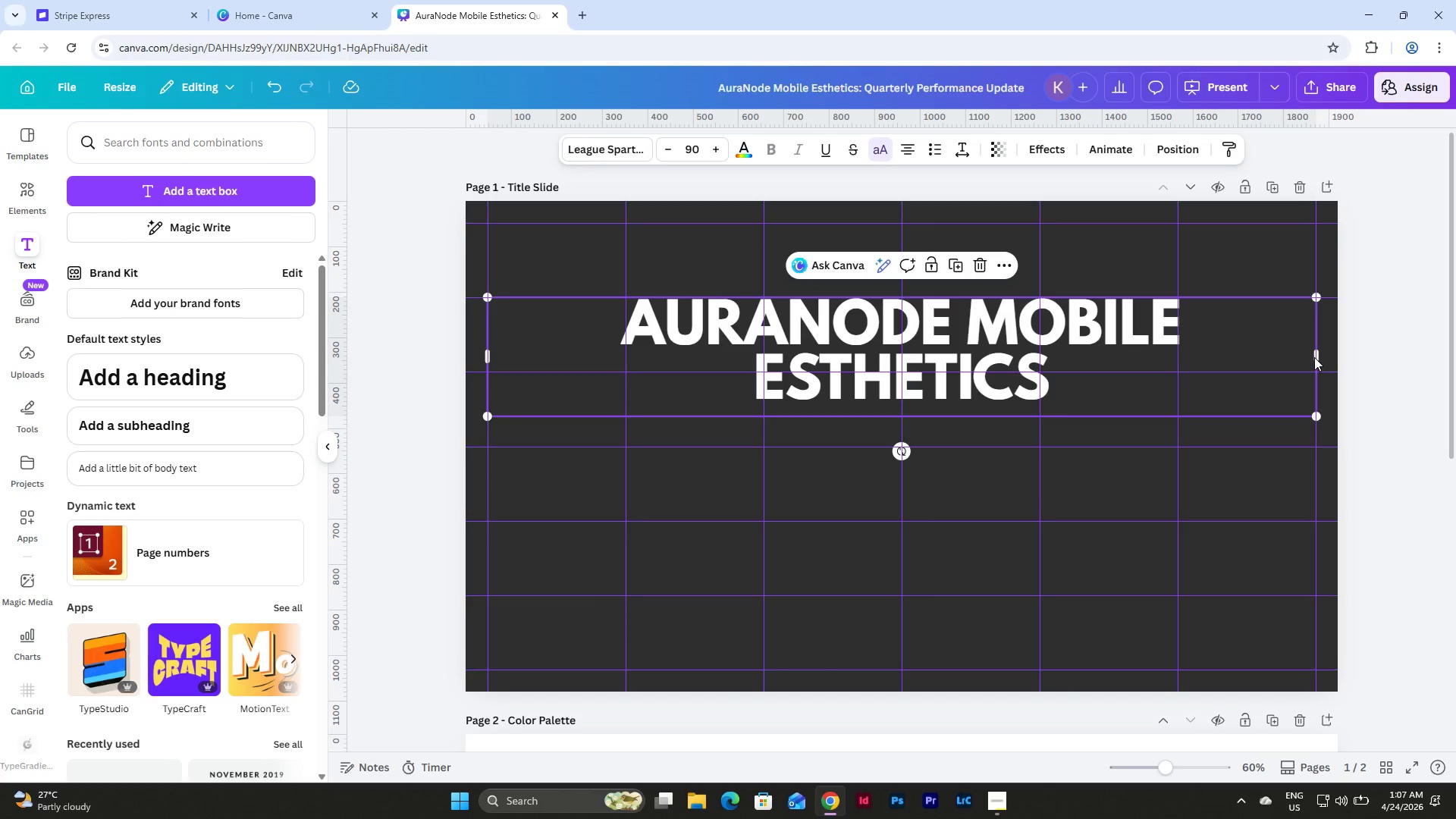 
left_click_drag(start_coordinate=[1317, 357], to_coordinate=[1317, 362])
 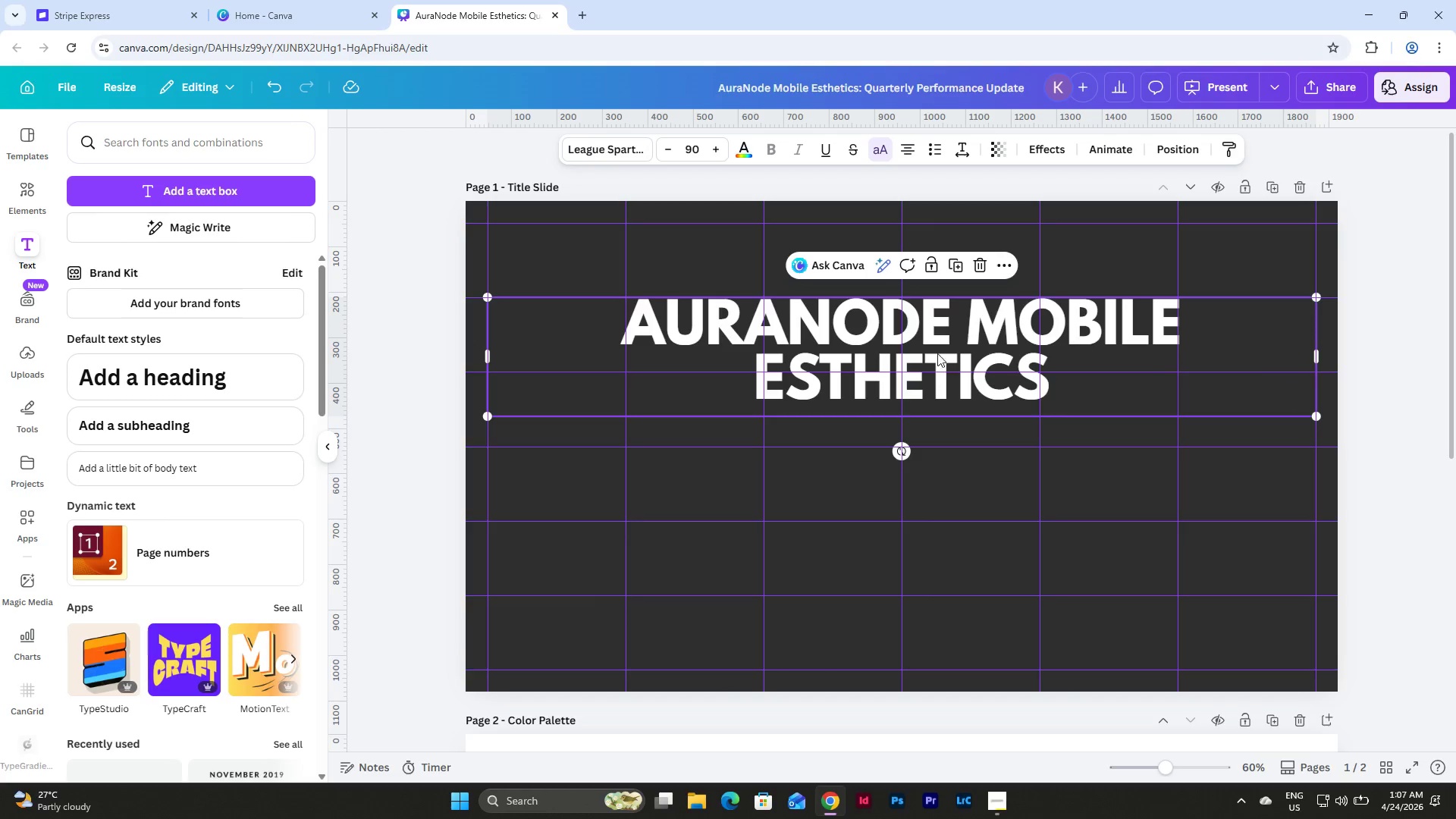 
left_click([924, 311])
 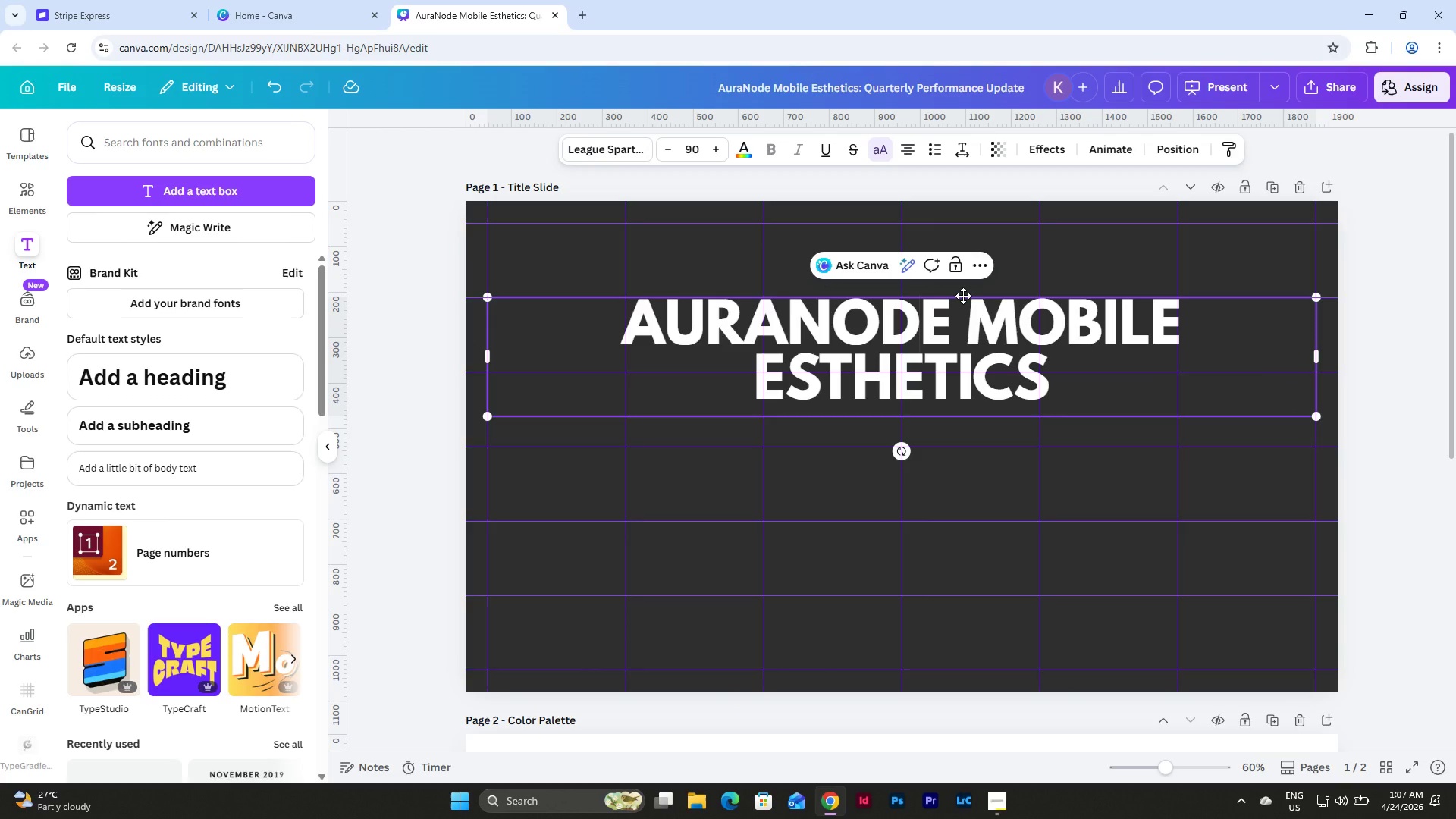 
left_click([963, 296])
 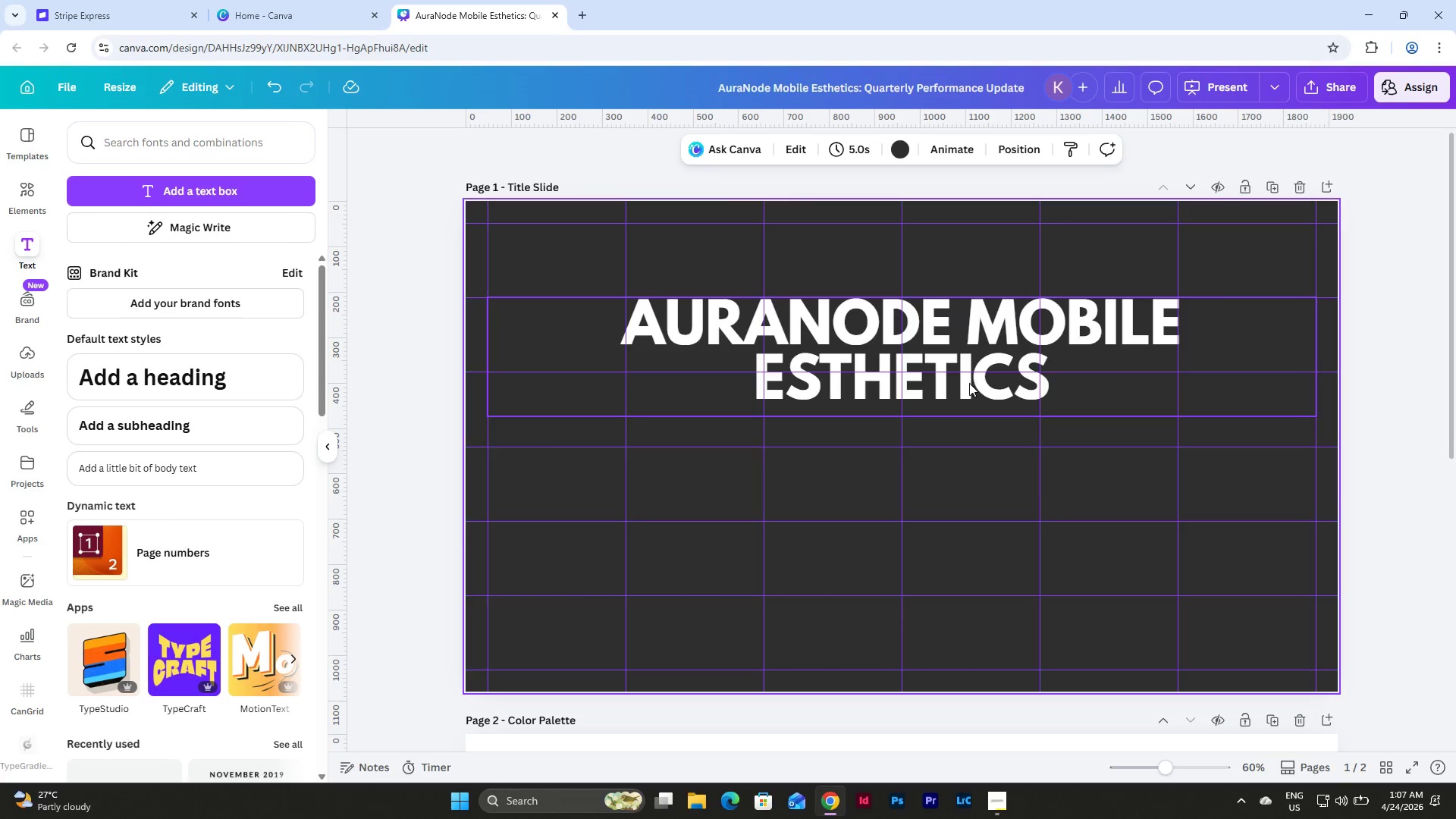 
left_click([969, 407])
 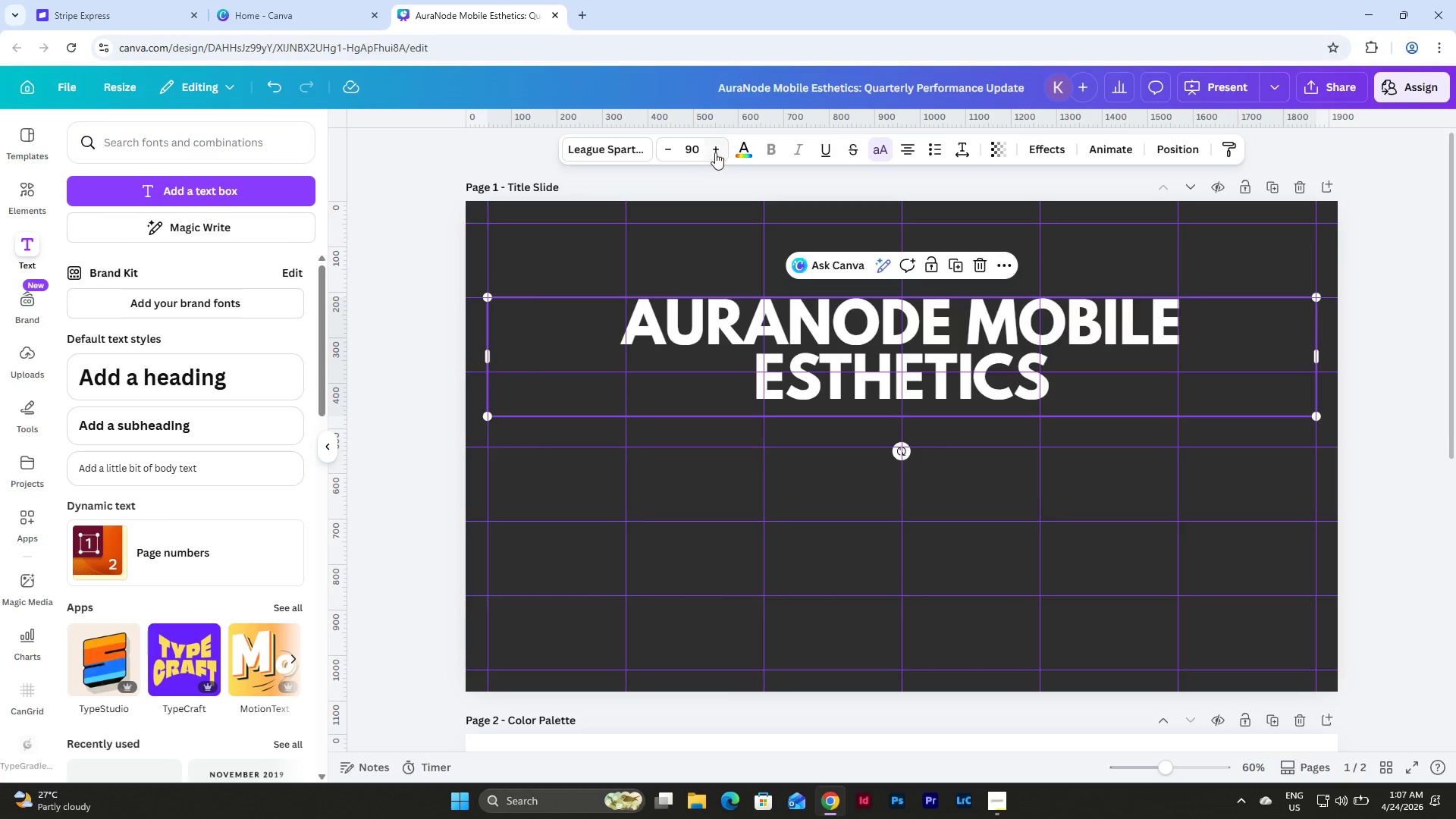 
double_click([716, 151])
 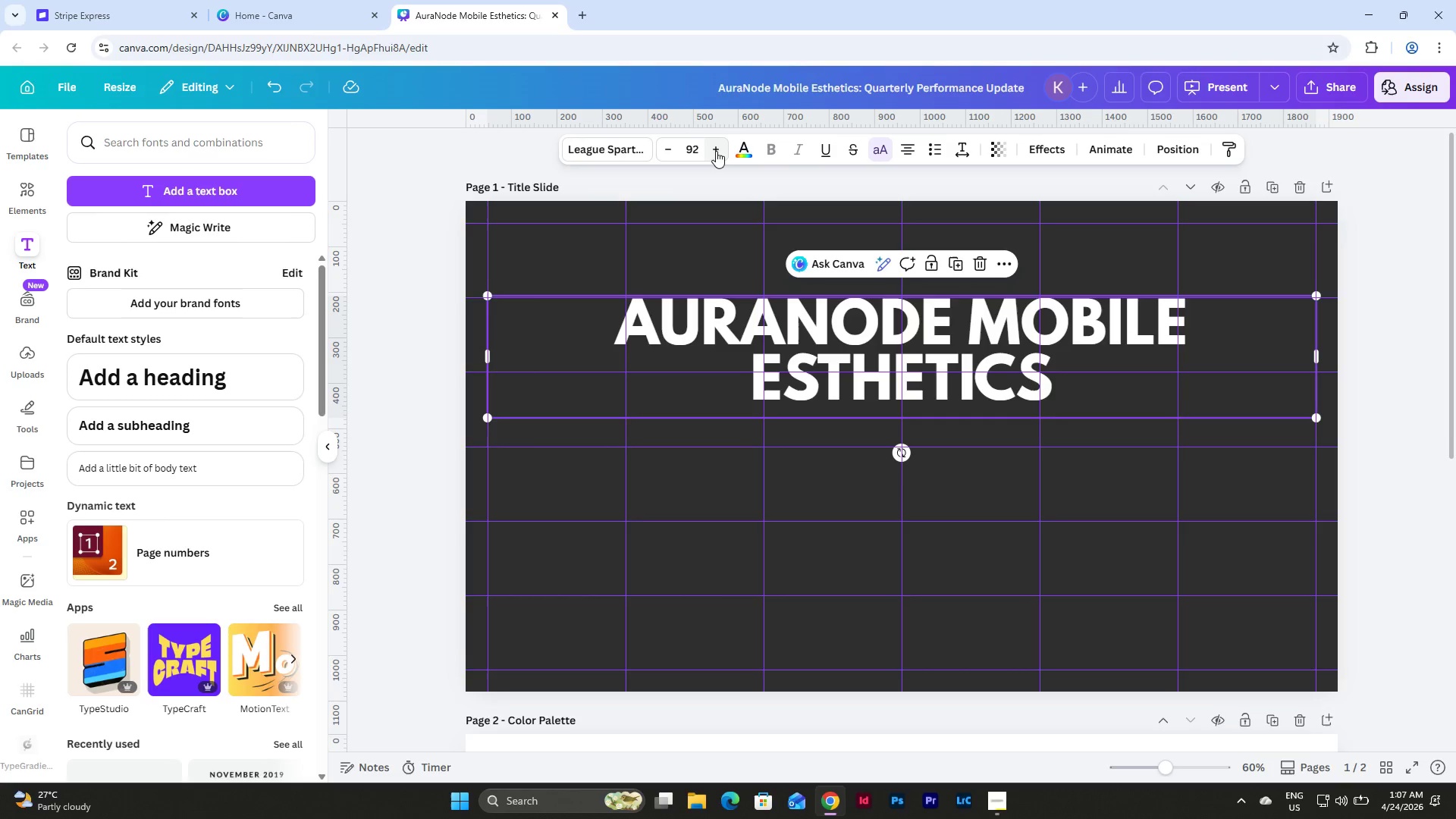 
triple_click([716, 151])
 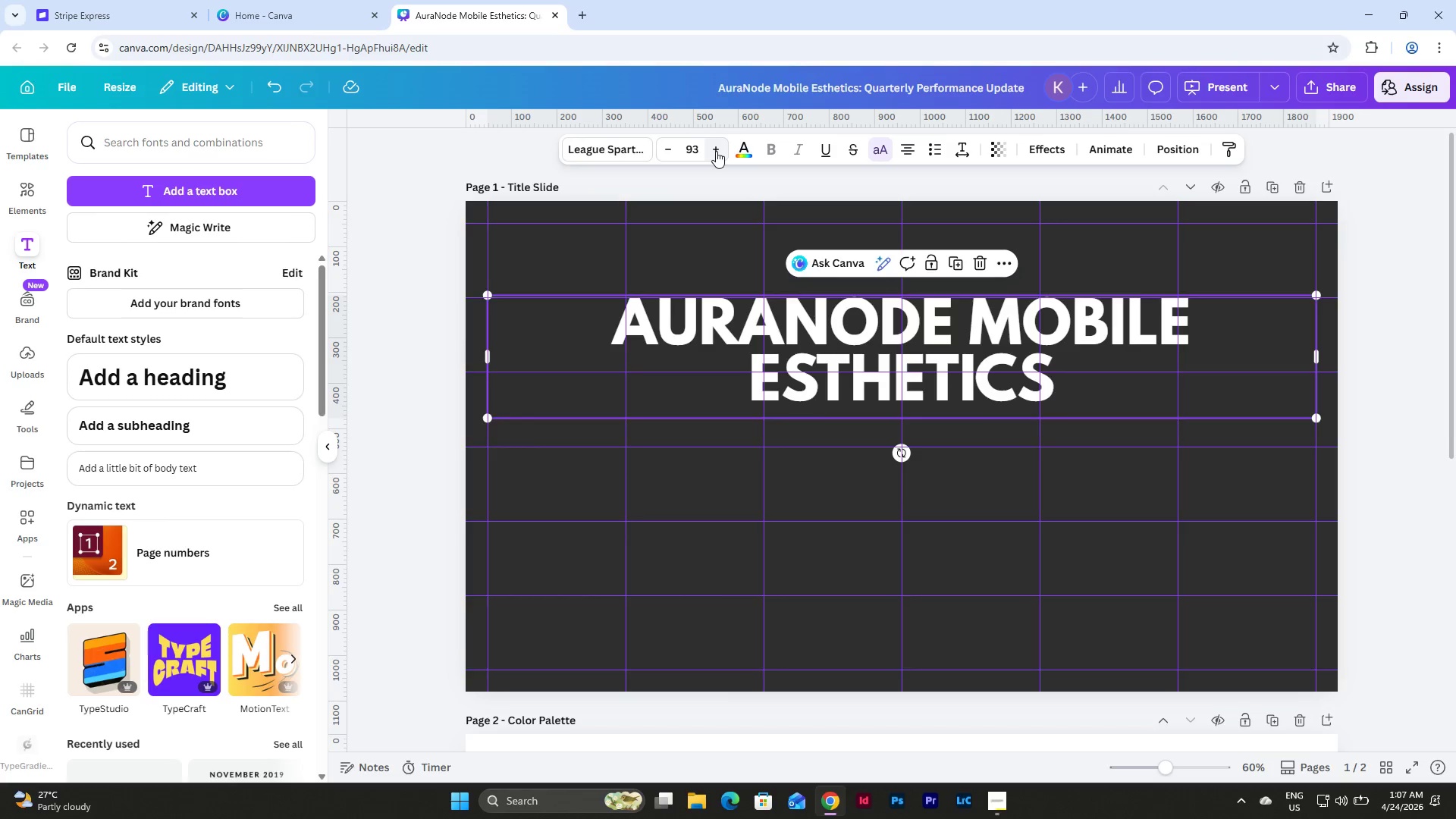 
triple_click([716, 151])
 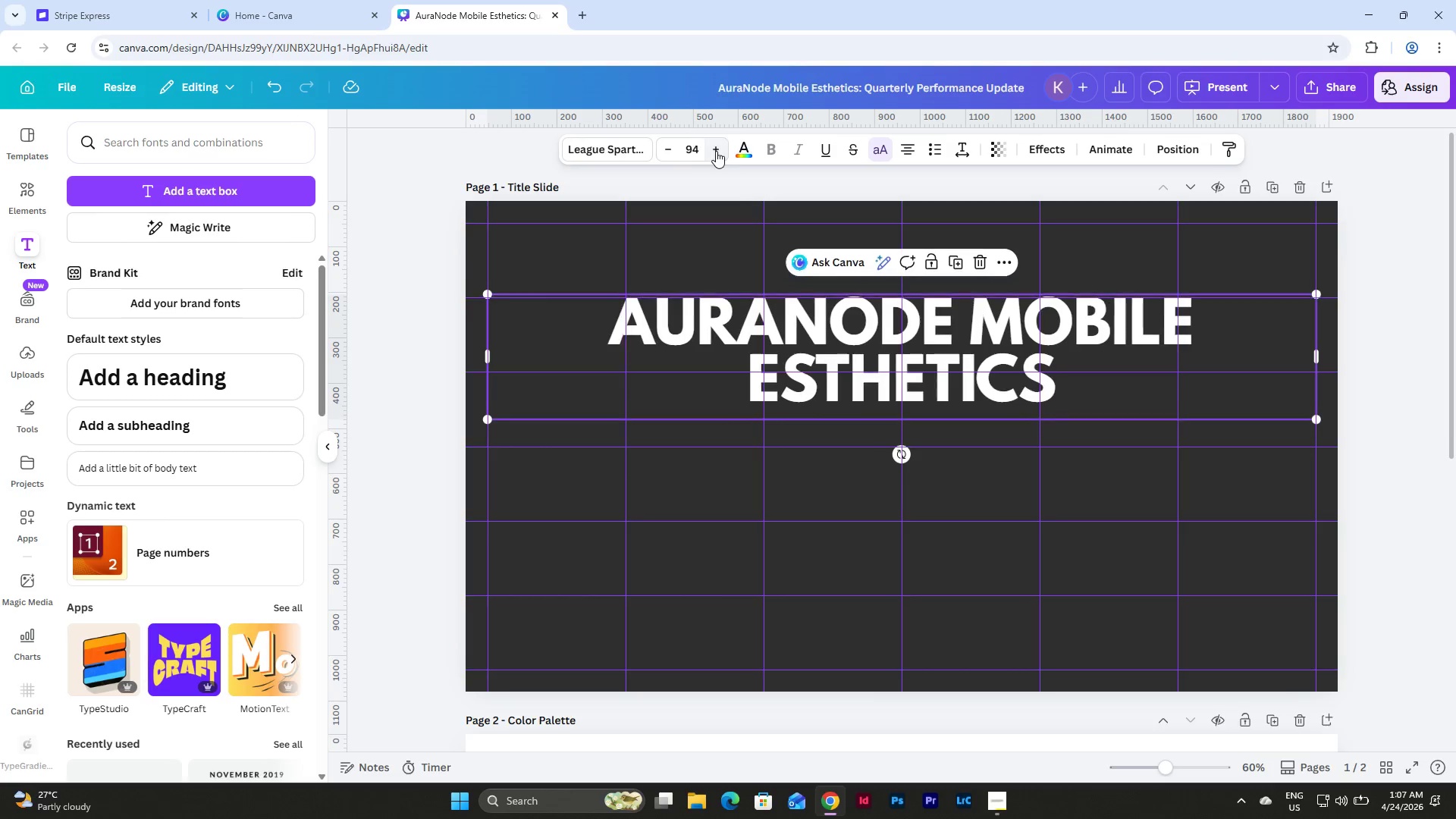 
triple_click([716, 151])
 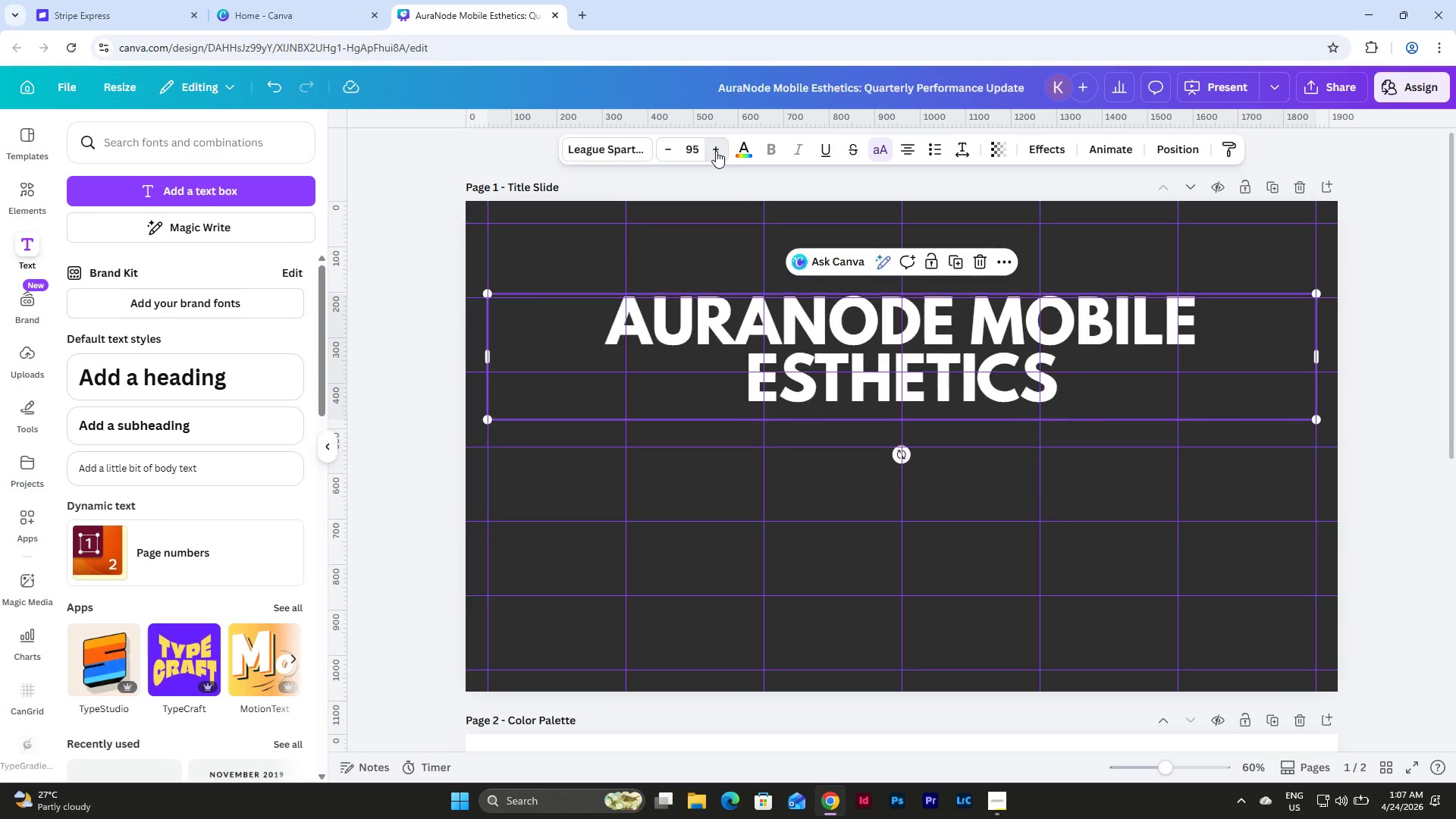 
triple_click([716, 151])
 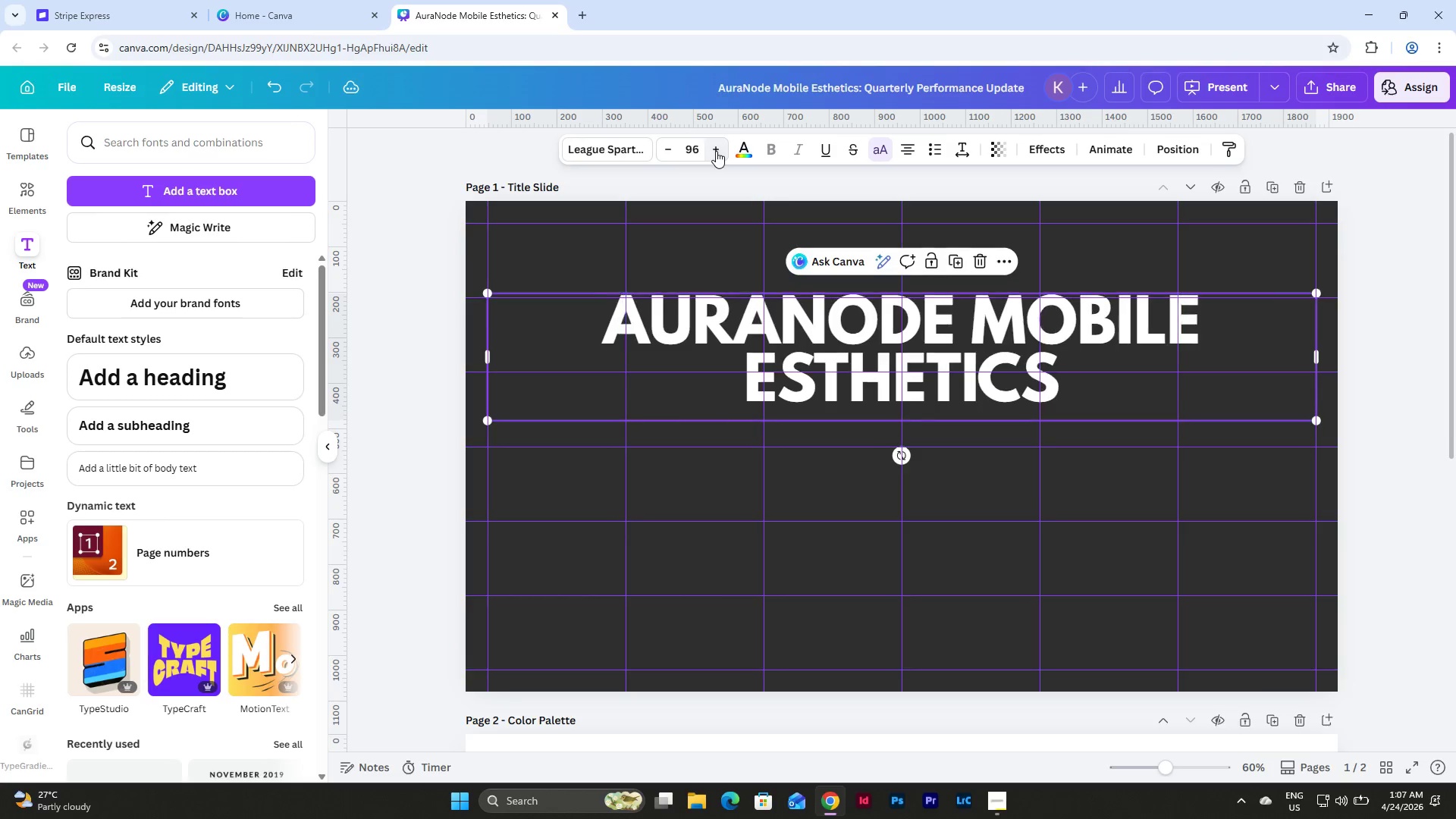 
triple_click([716, 151])
 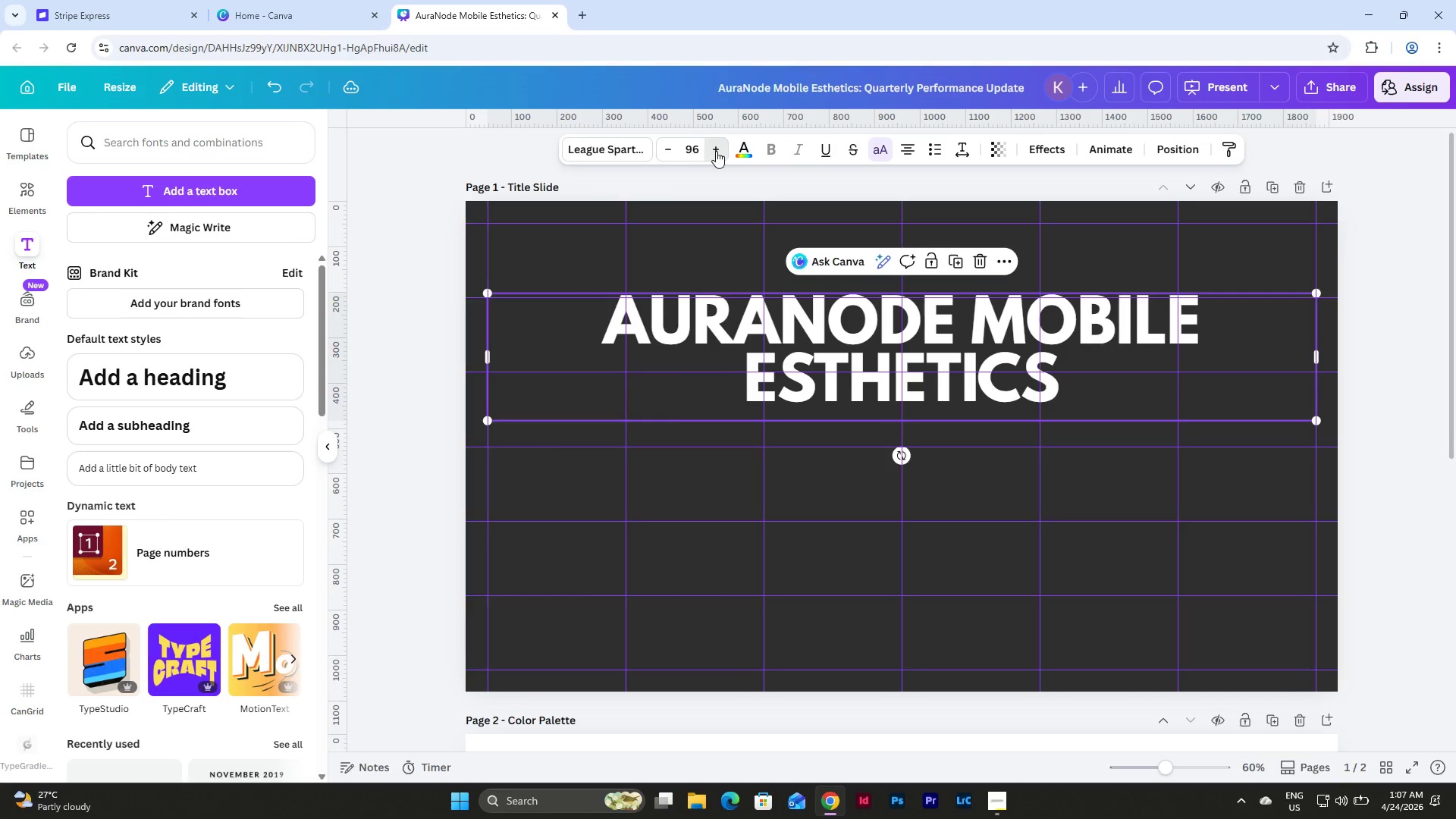 
triple_click([716, 151])
 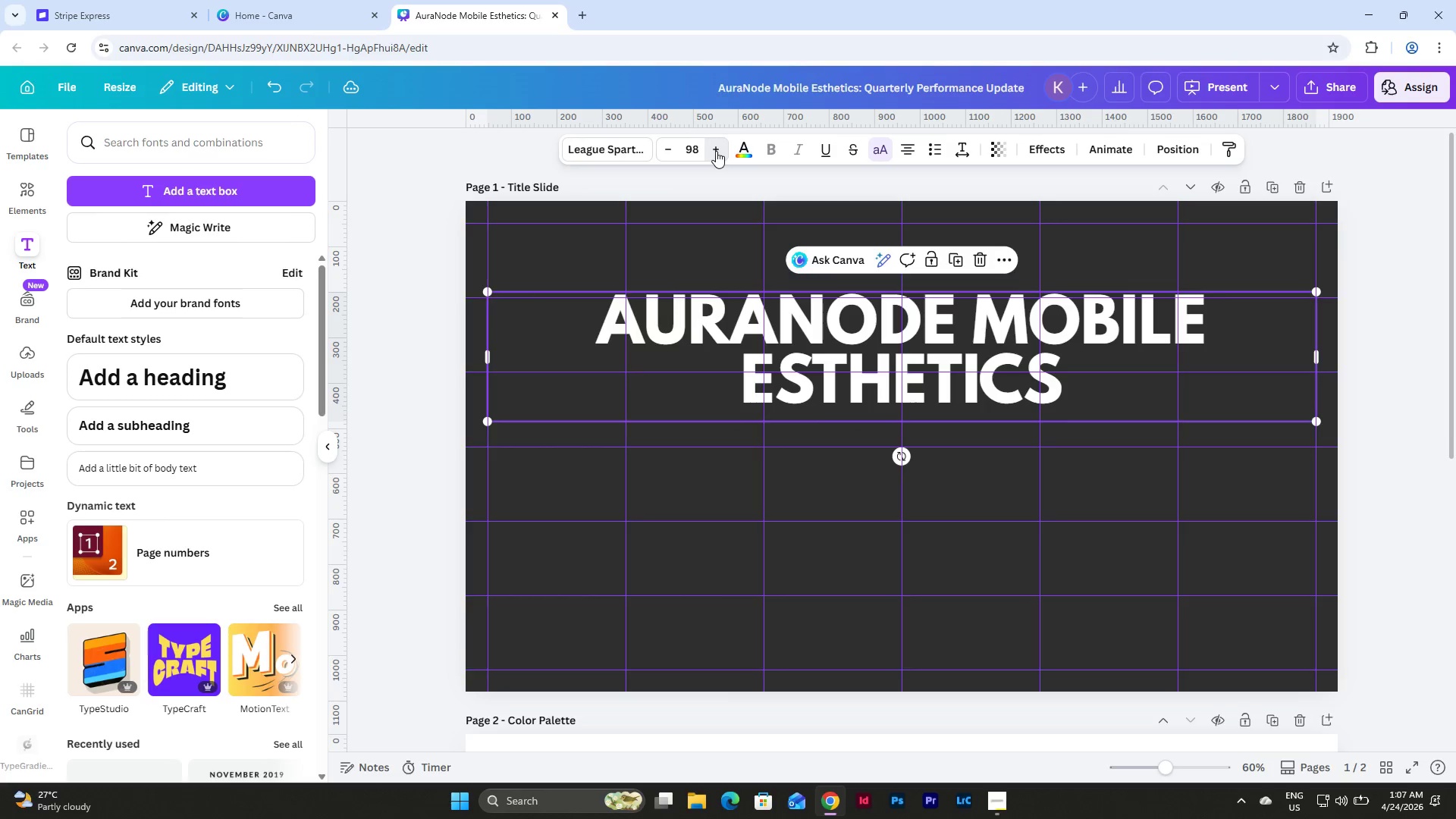 
triple_click([716, 151])
 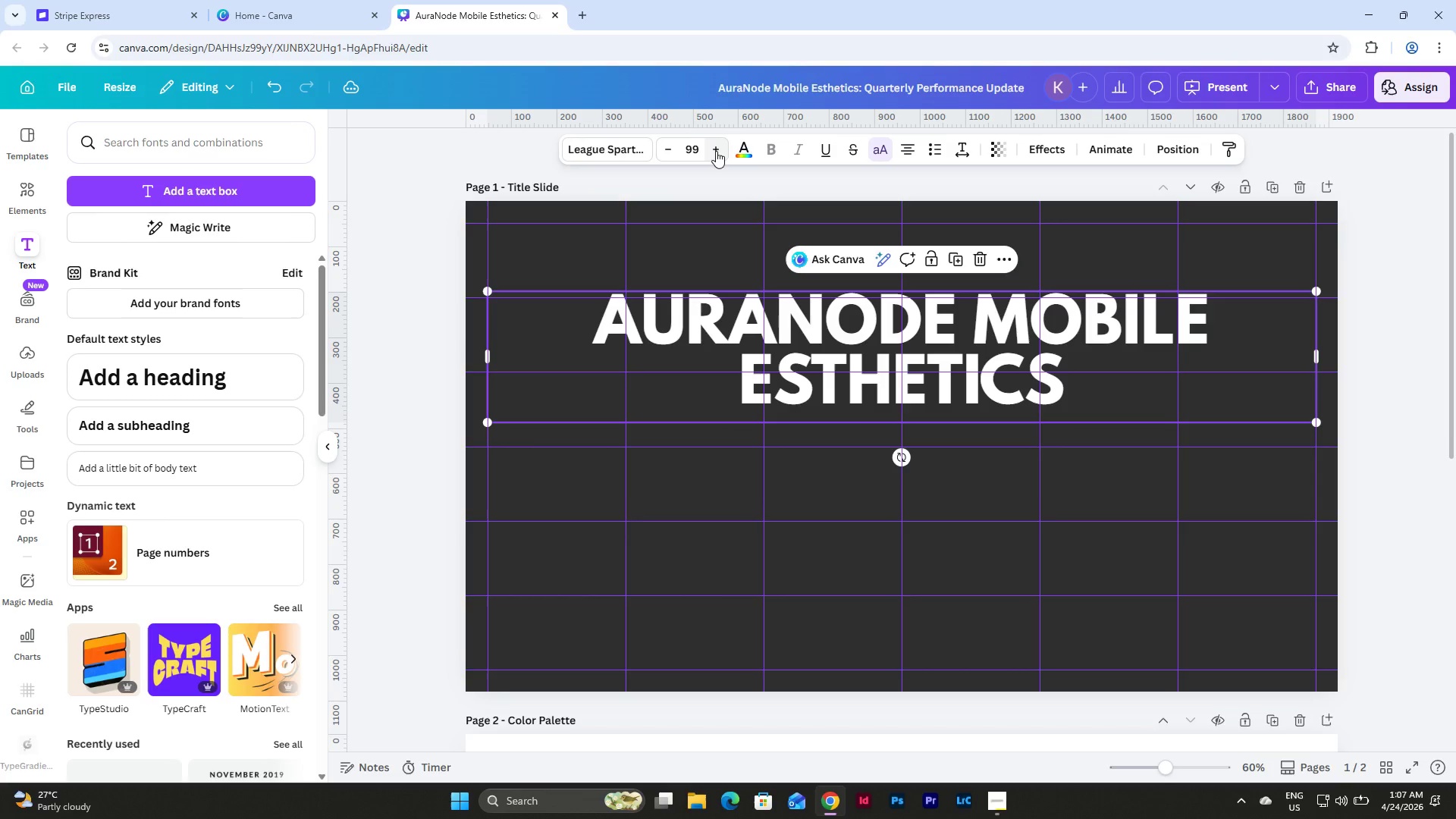 
left_click([716, 151])
 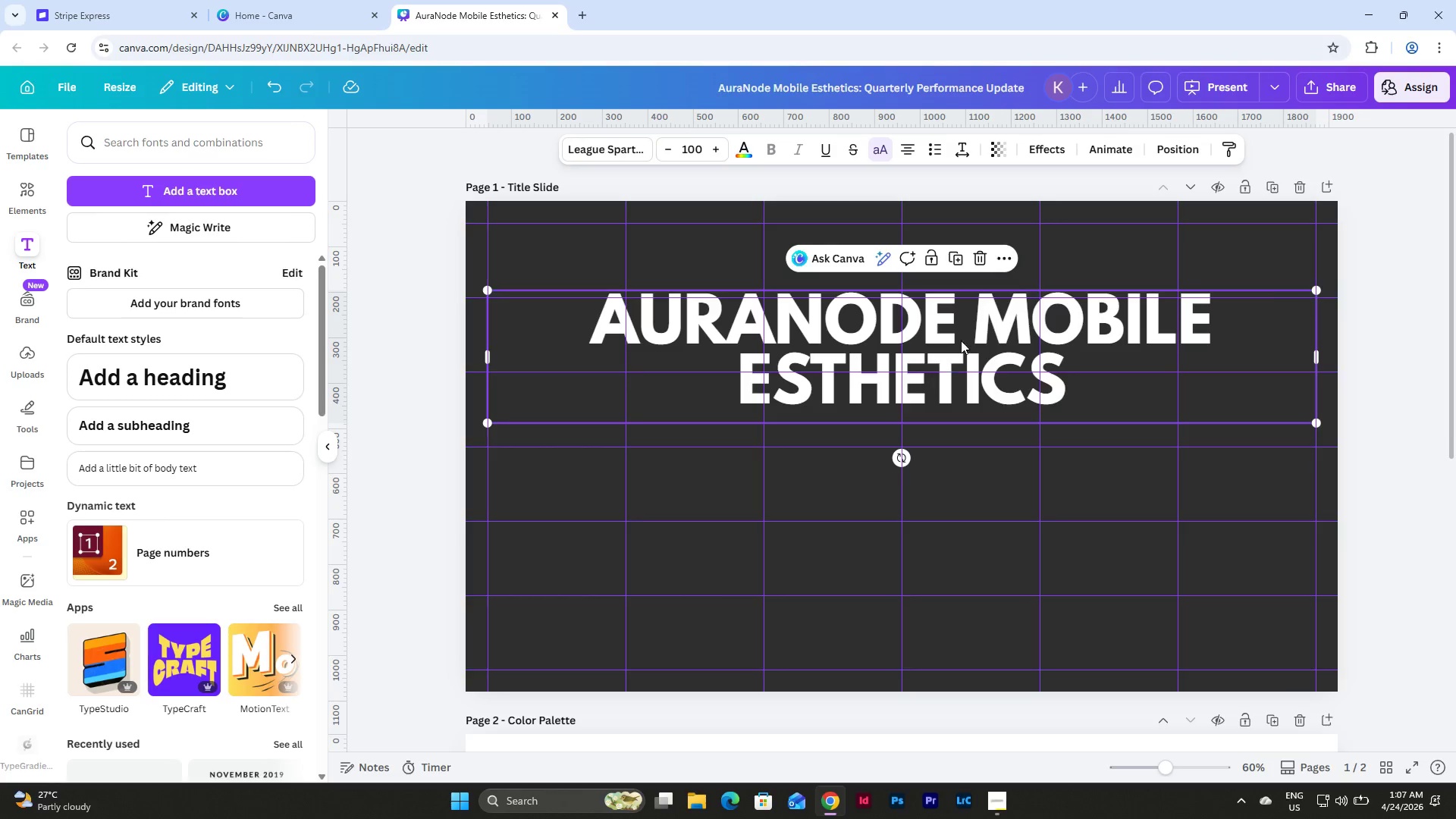 
left_click_drag(start_coordinate=[965, 321], to_coordinate=[965, 336])
 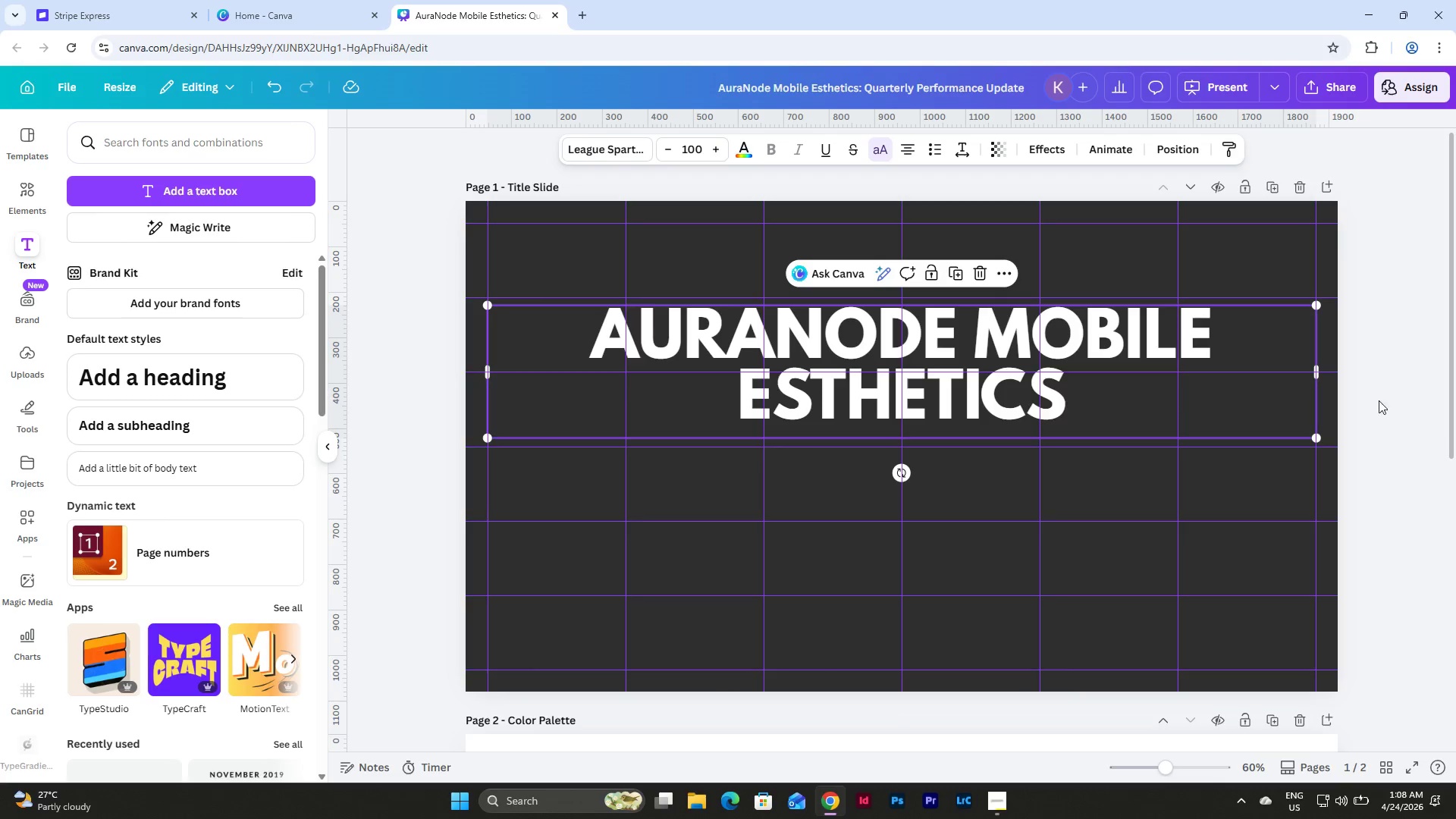 
left_click([1389, 391])
 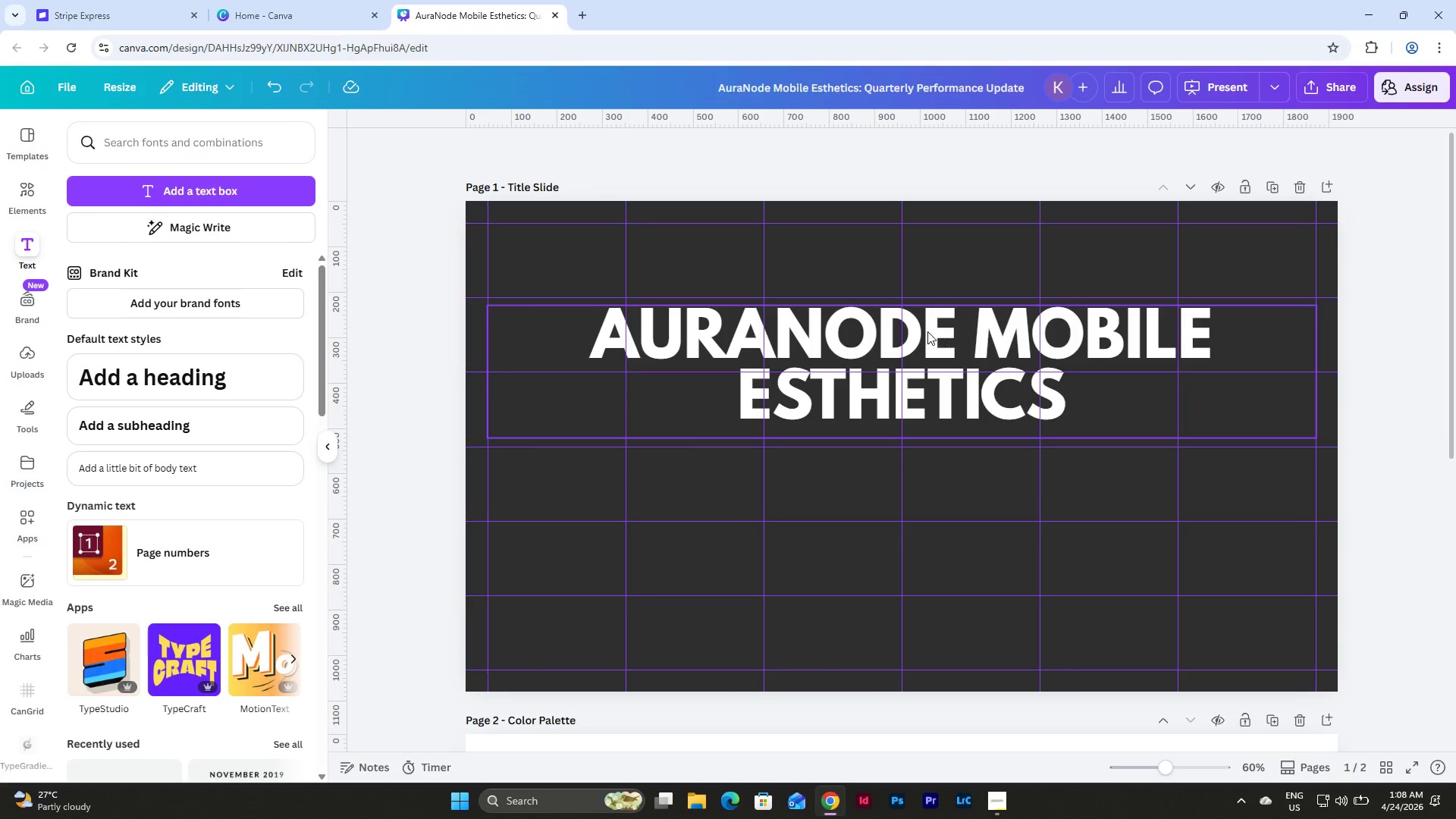 
left_click([927, 331])
 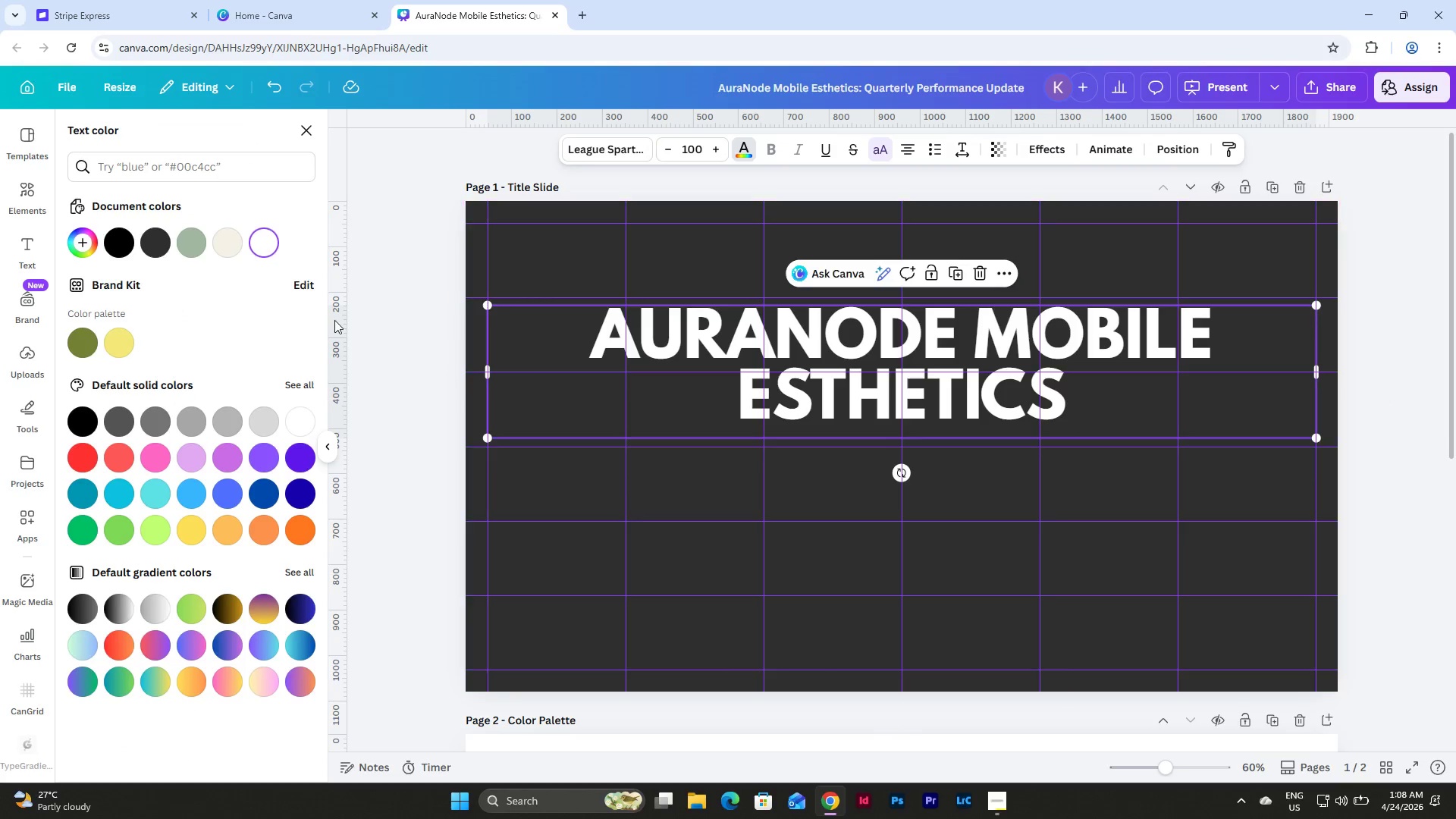 
left_click([197, 235])
 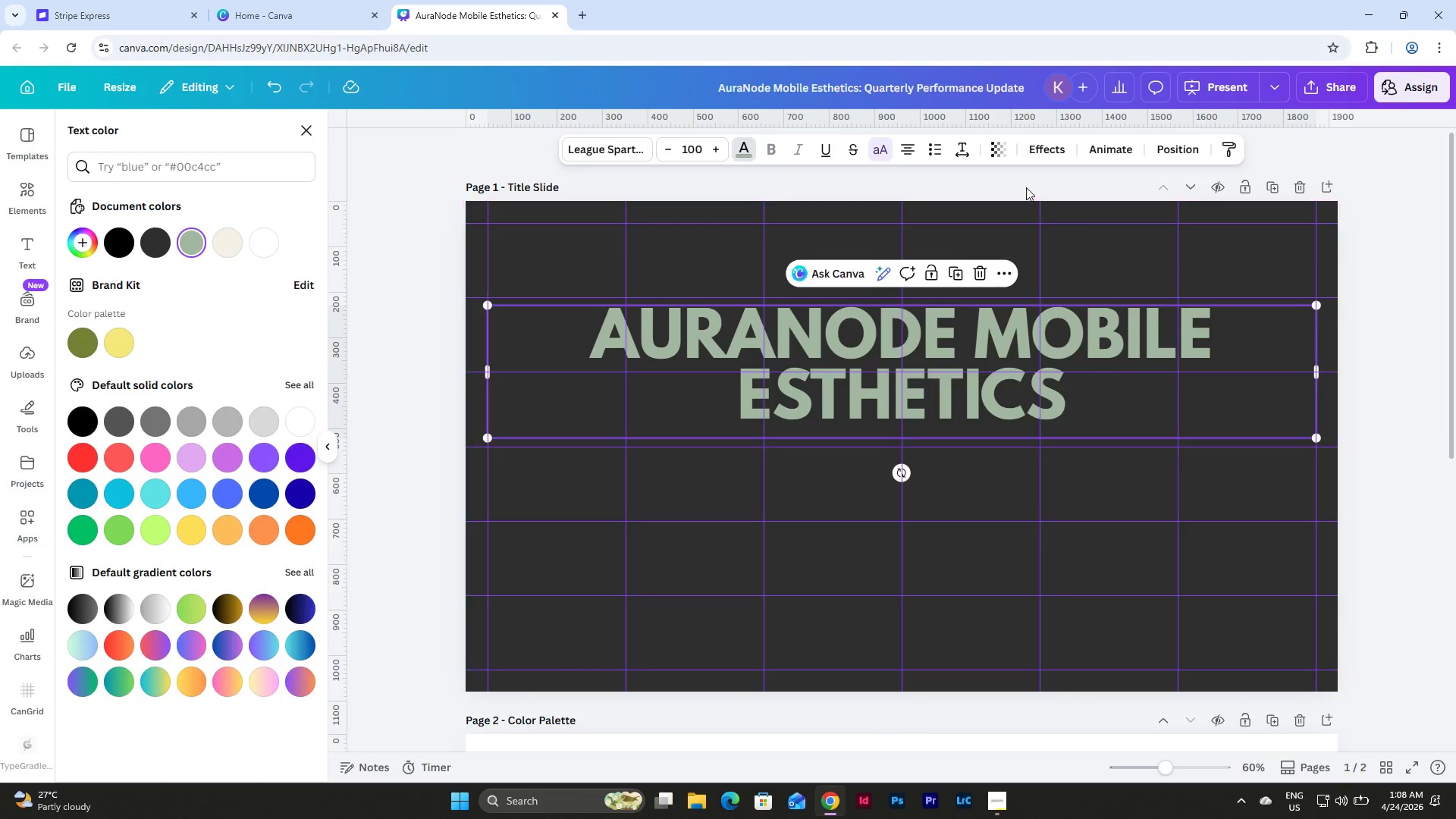 
left_click([1055, 147])
 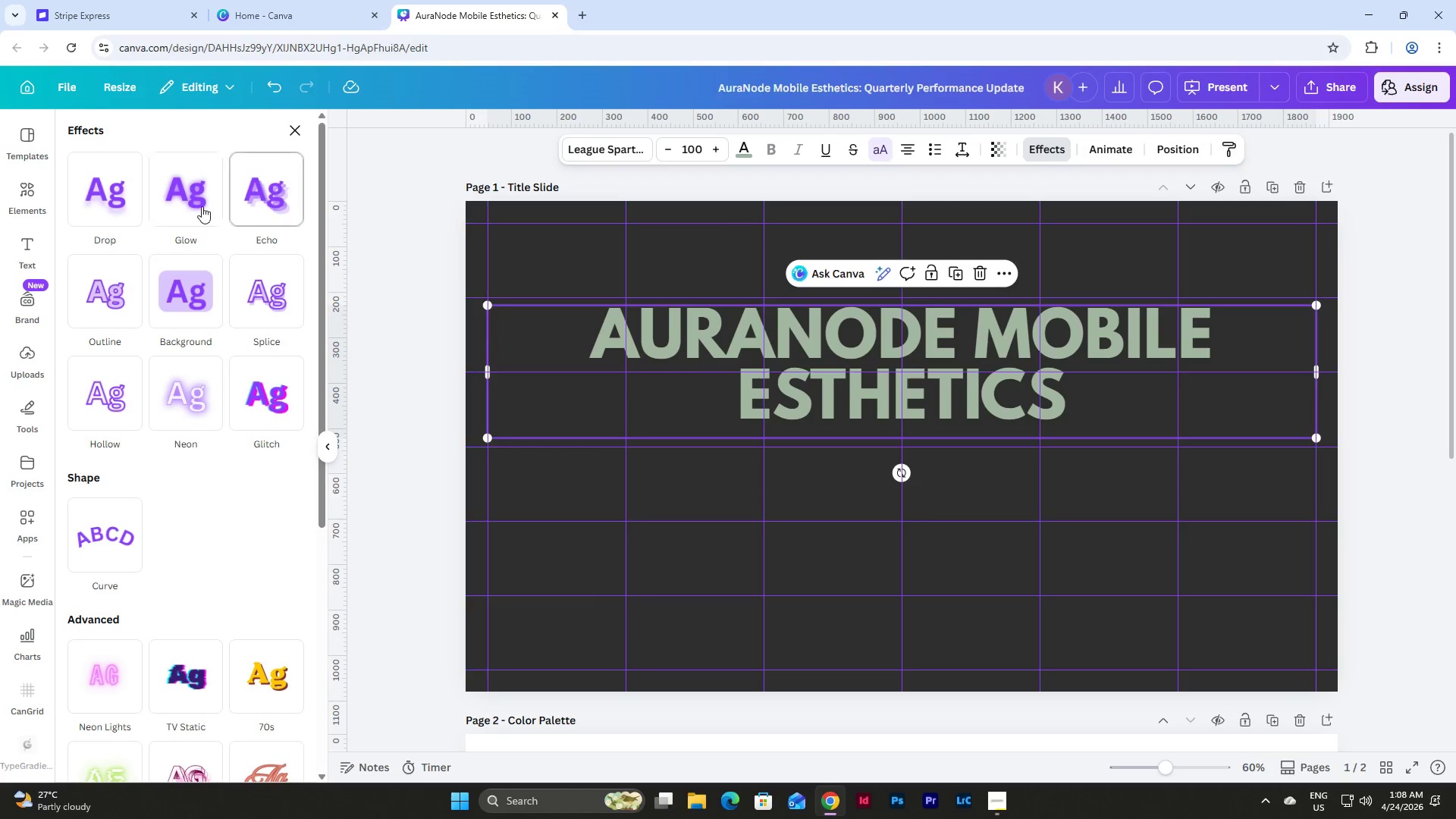 
left_click([181, 202])
 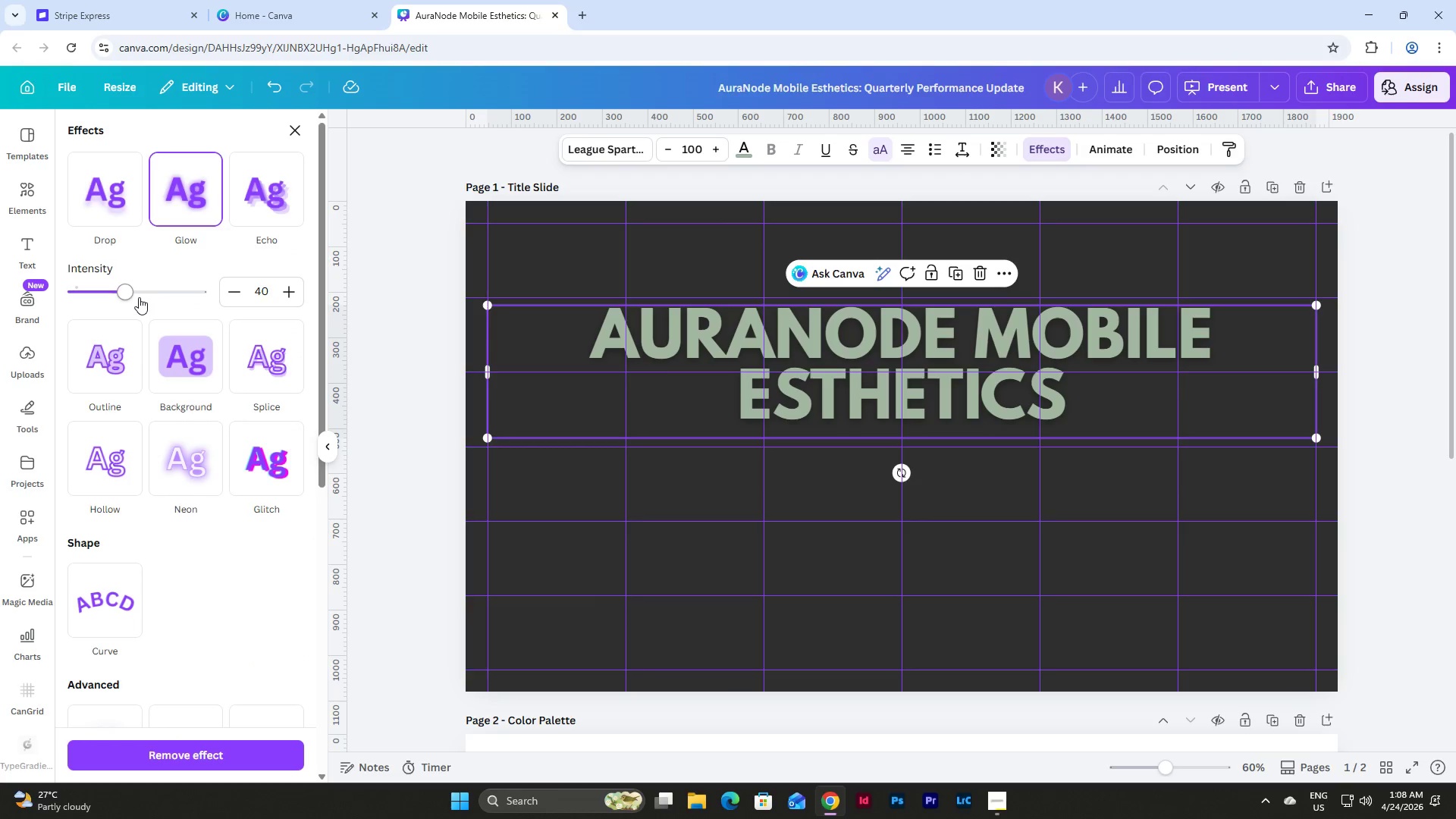 
left_click_drag(start_coordinate=[130, 290], to_coordinate=[411, 314])
 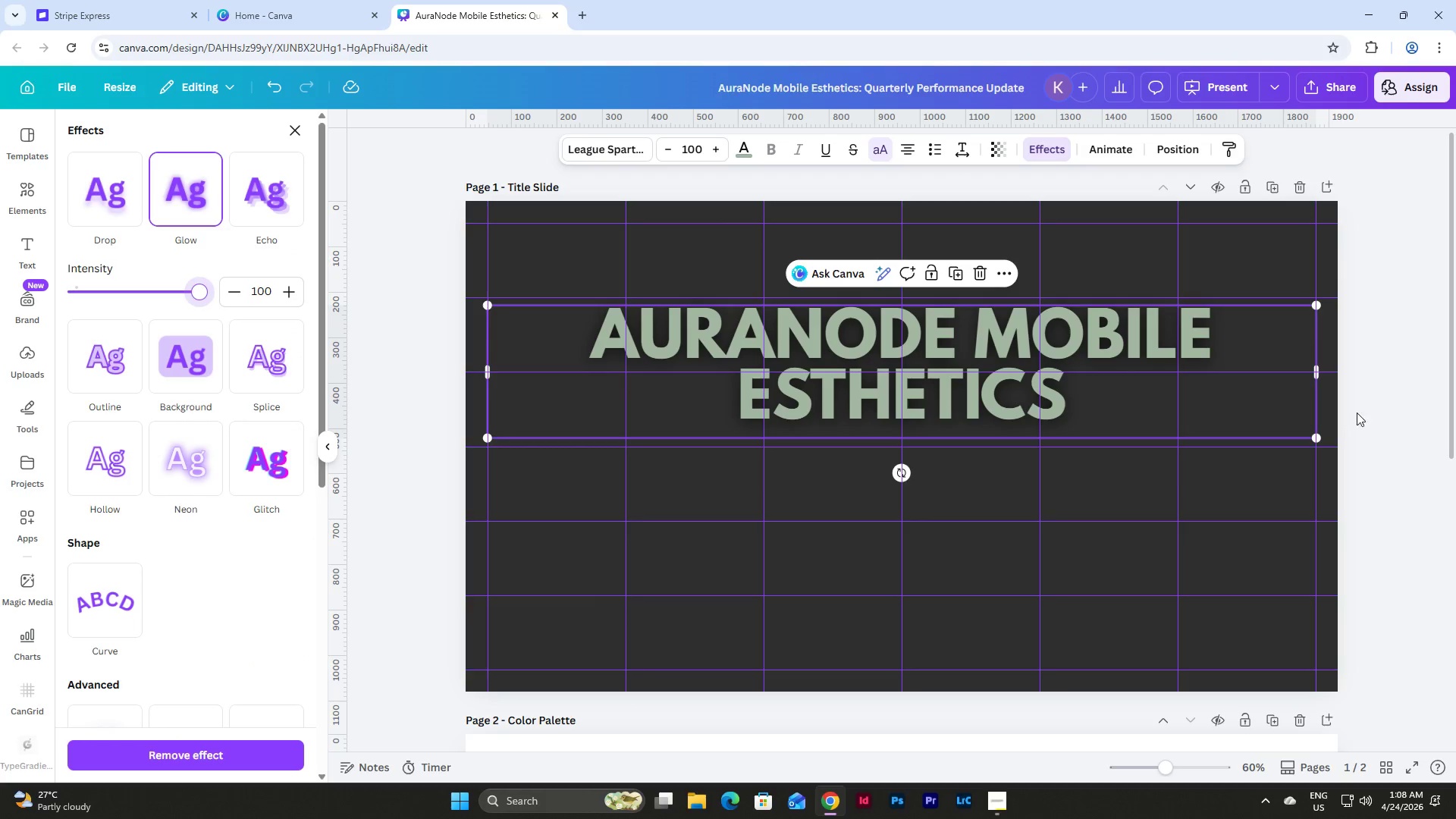 
left_click([1370, 409])
 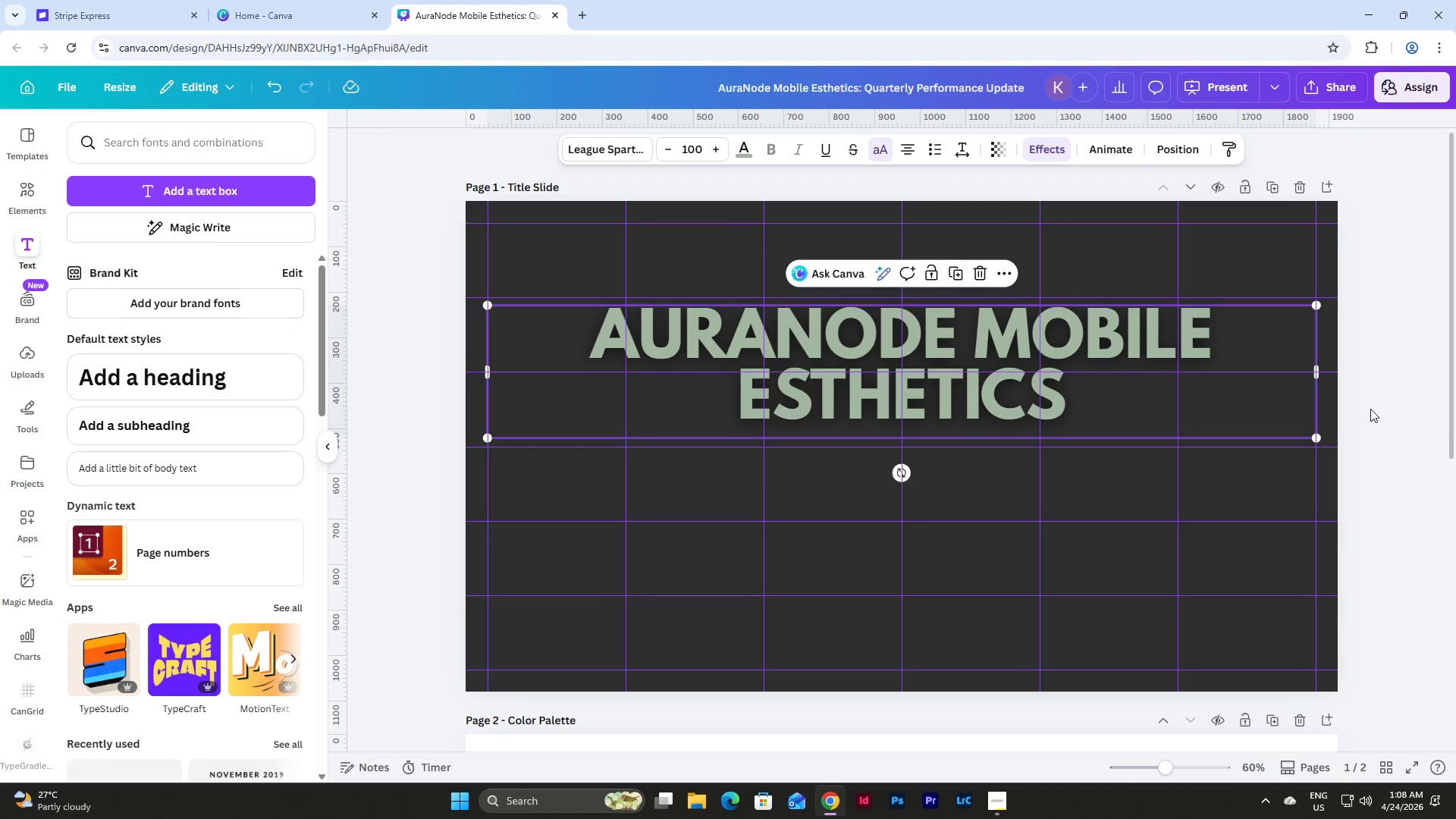 
left_click([1370, 409])
 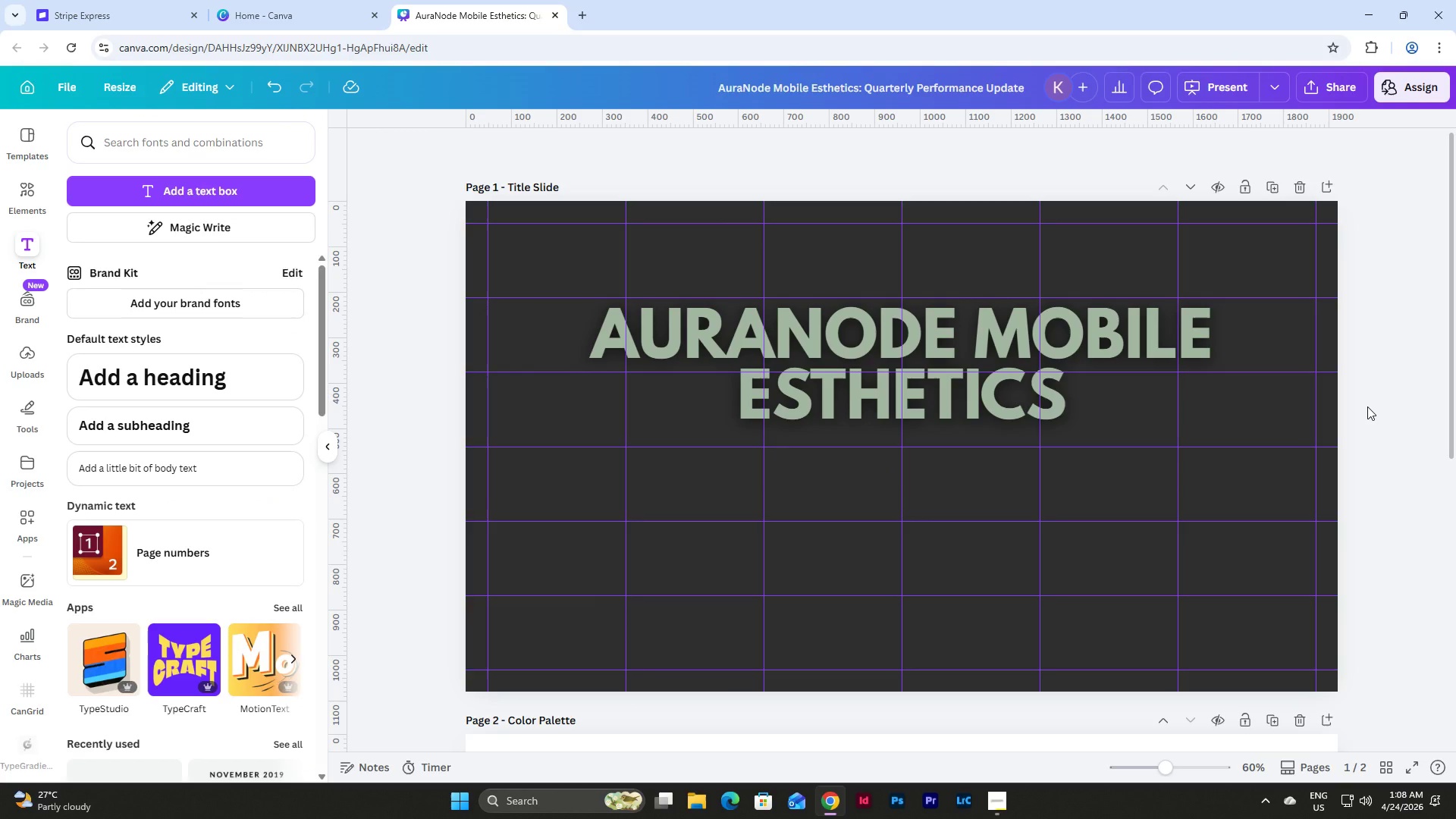 
wait(28.39)
 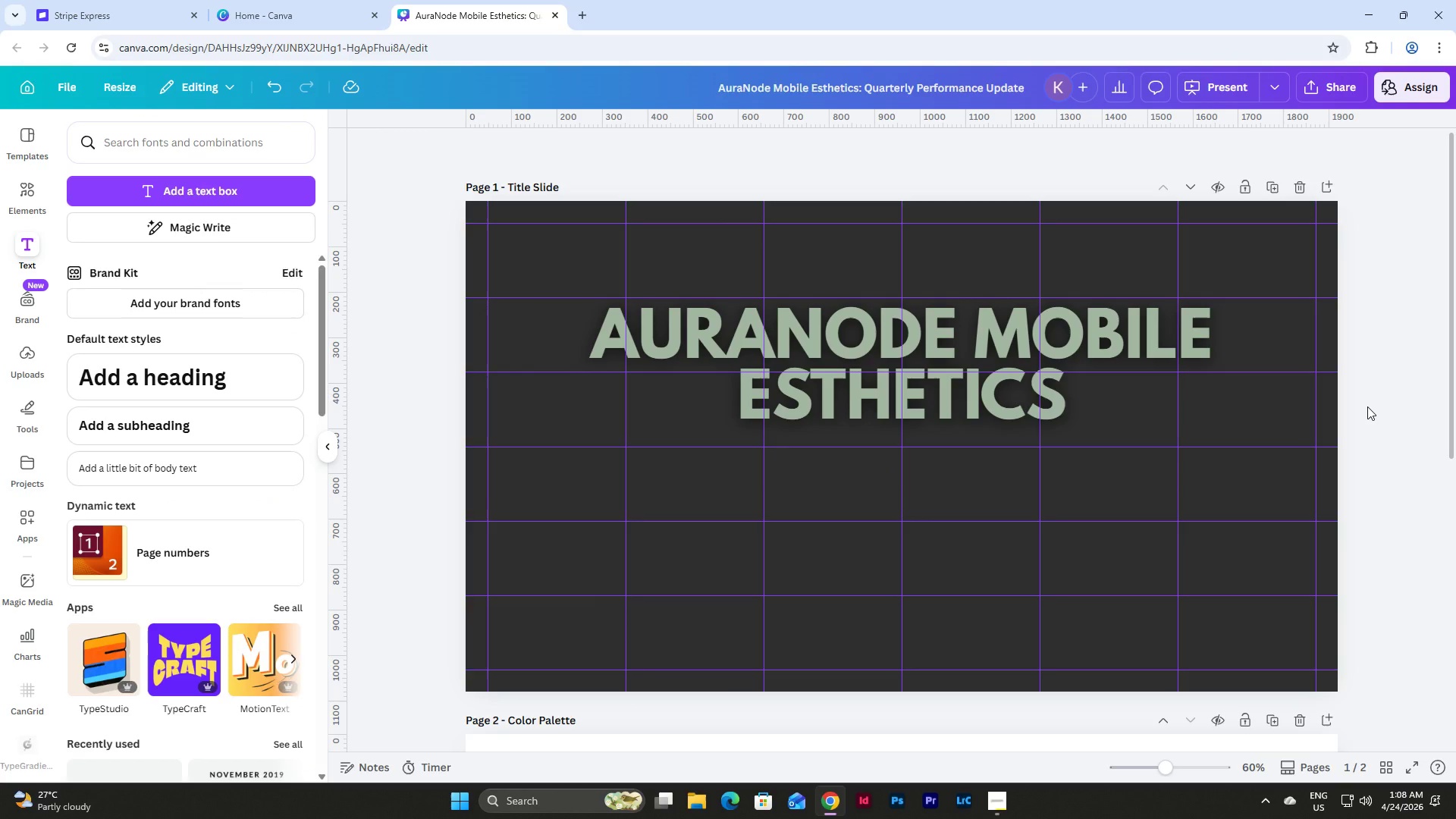 
left_click([877, 336])
 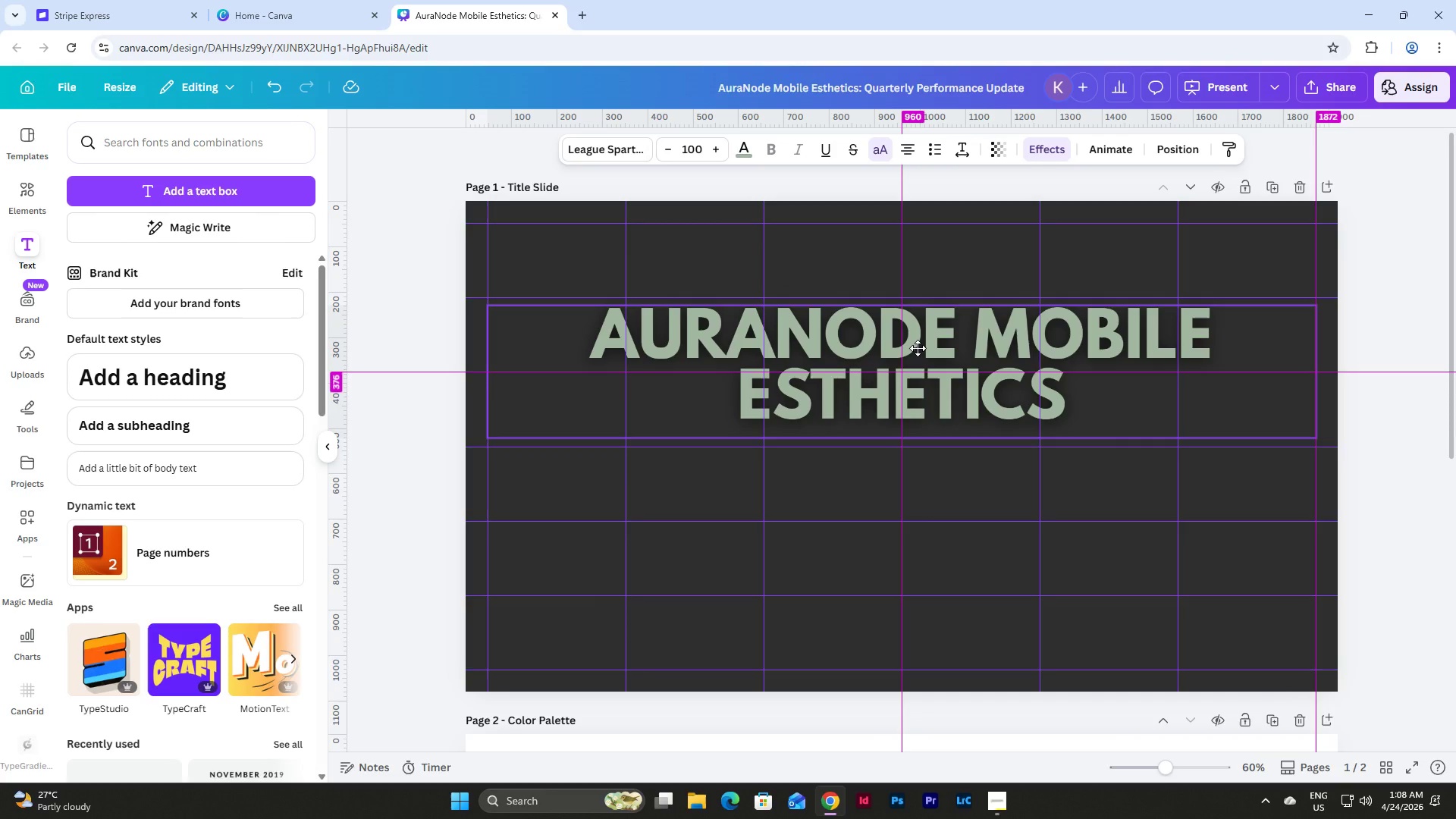 
left_click([938, 474])
 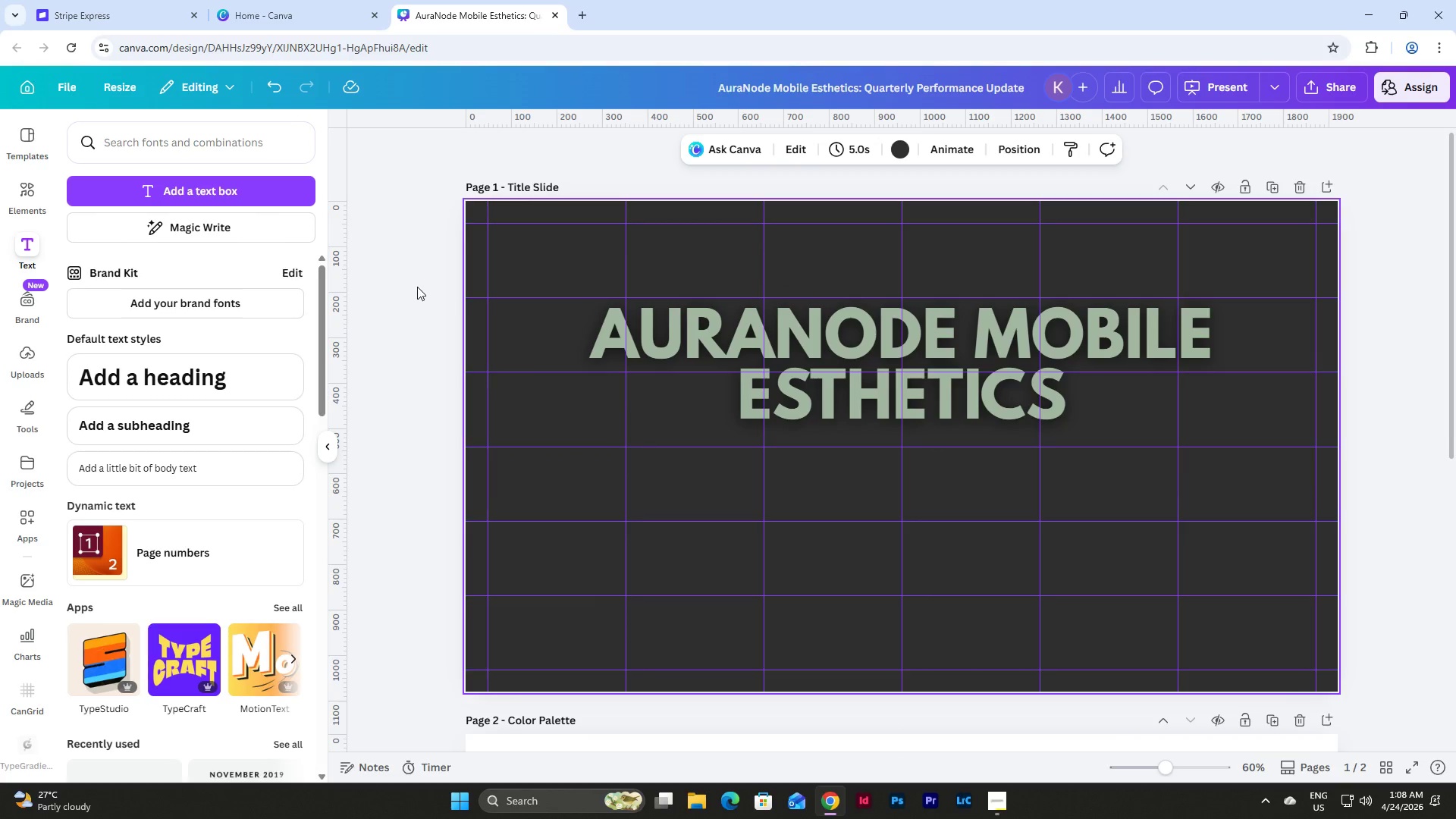 
left_click([23, 188])
 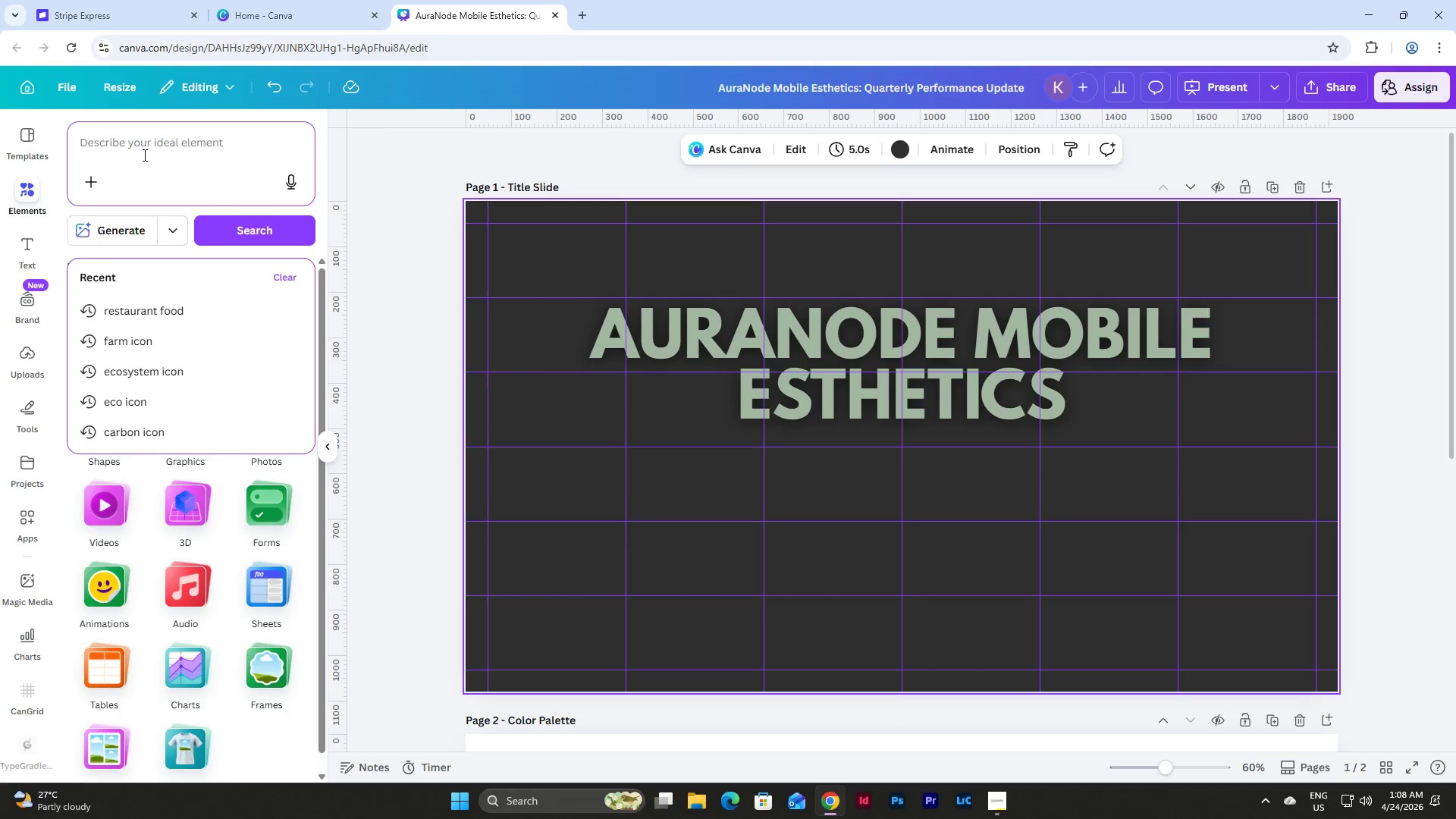 
key(S)
 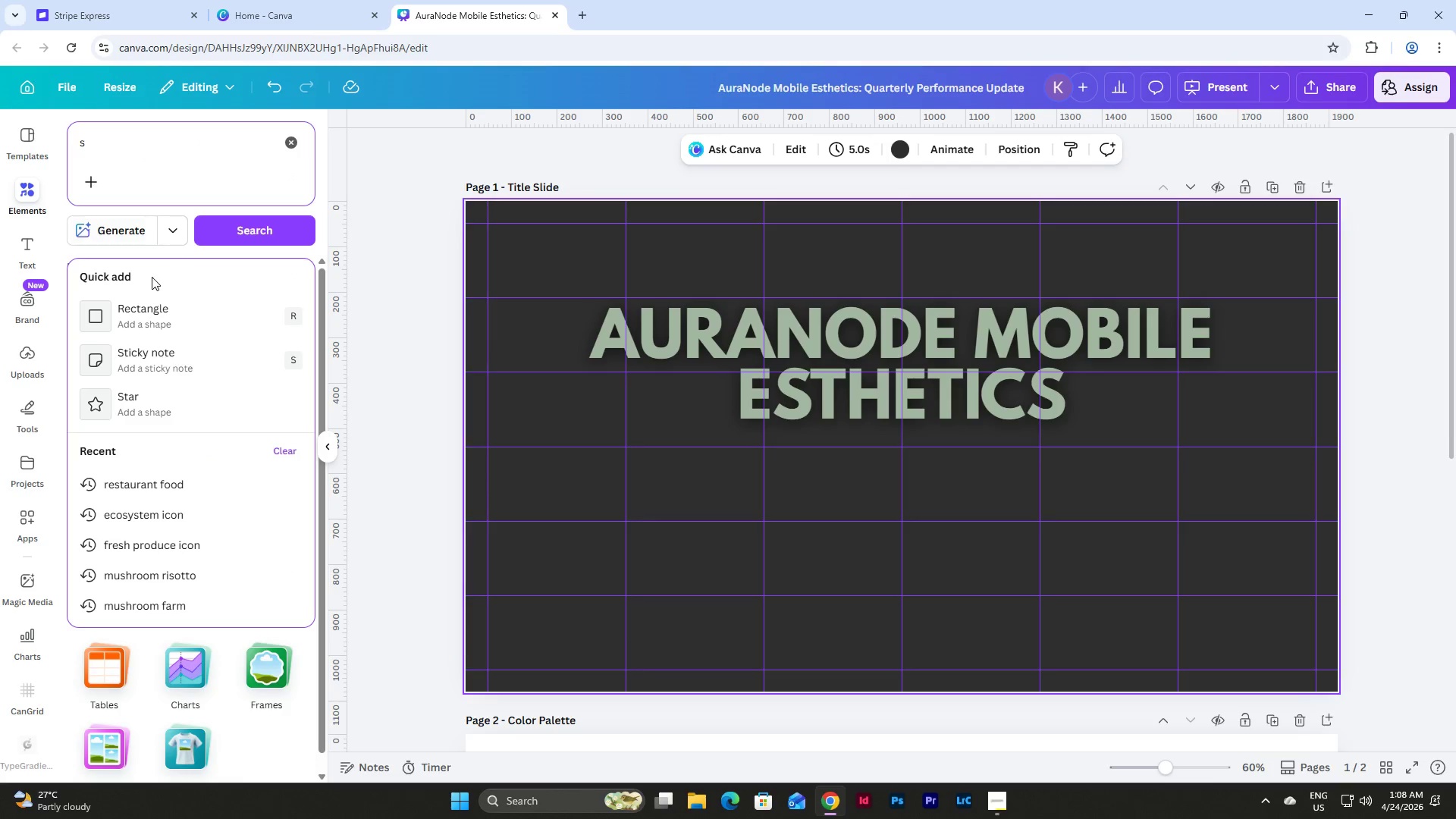 
left_click([150, 306])
 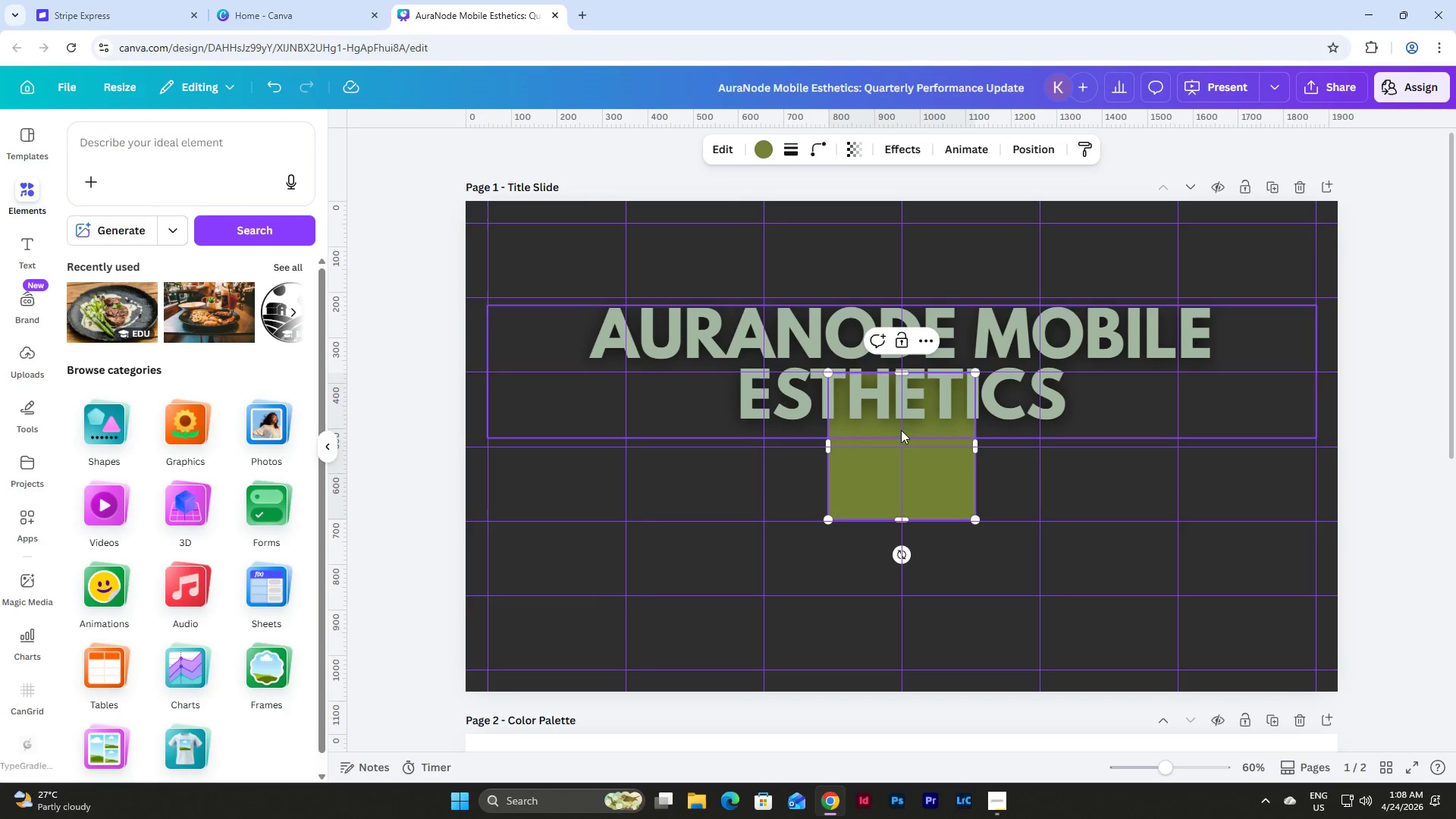 
left_click_drag(start_coordinate=[924, 468], to_coordinate=[924, 554])
 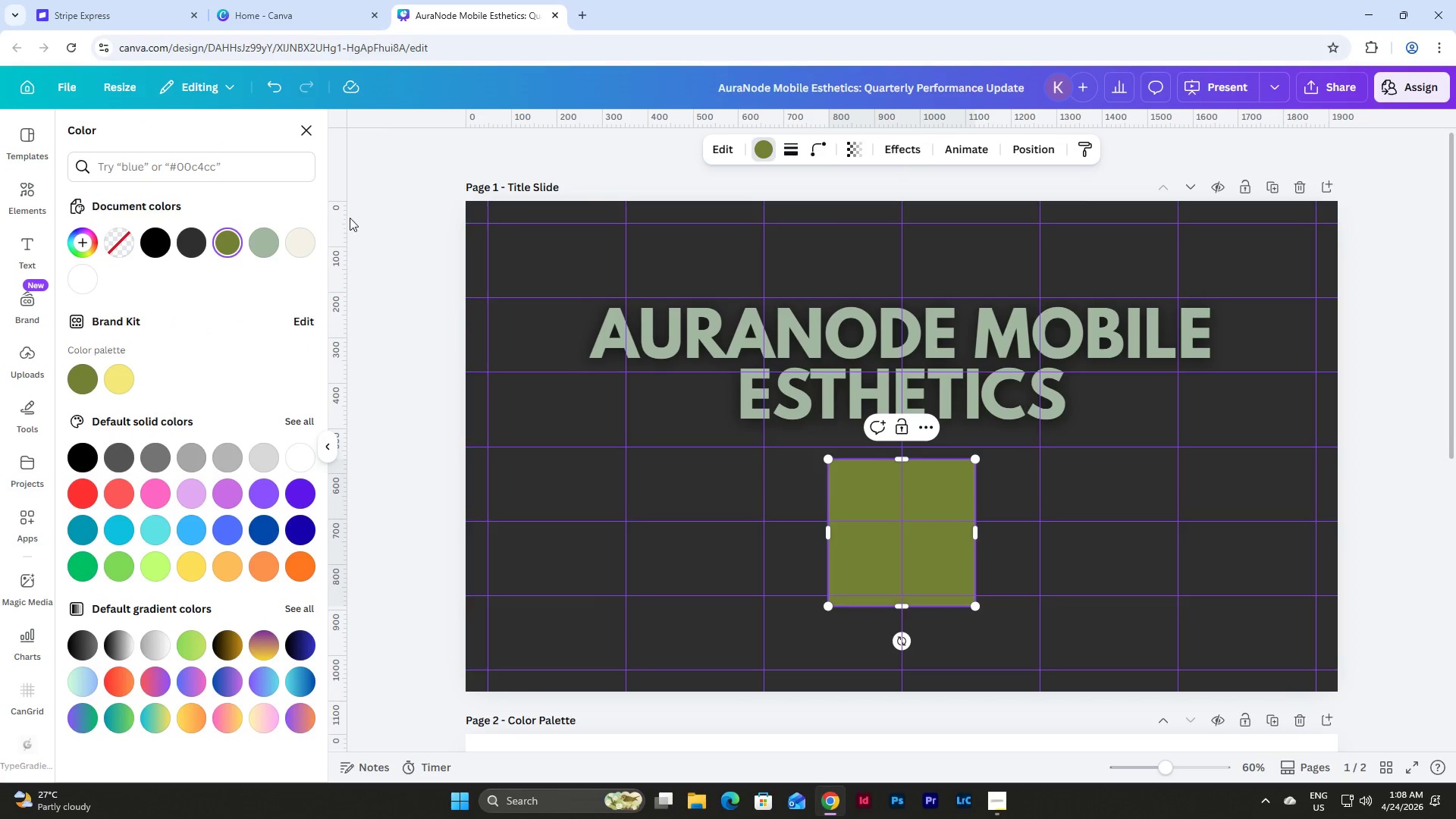 
left_click([303, 242])
 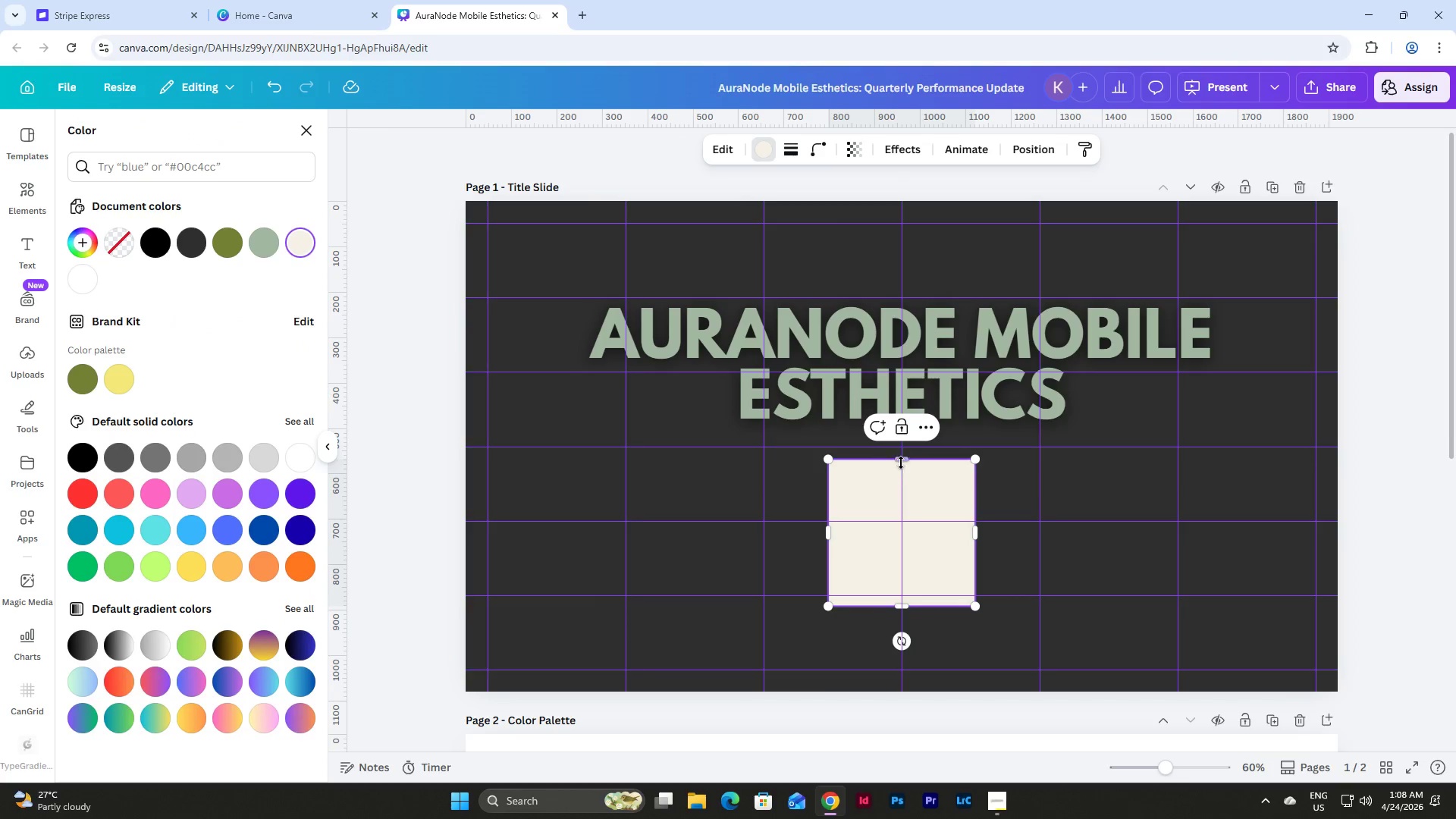 
left_click_drag(start_coordinate=[902, 458], to_coordinate=[916, 598])
 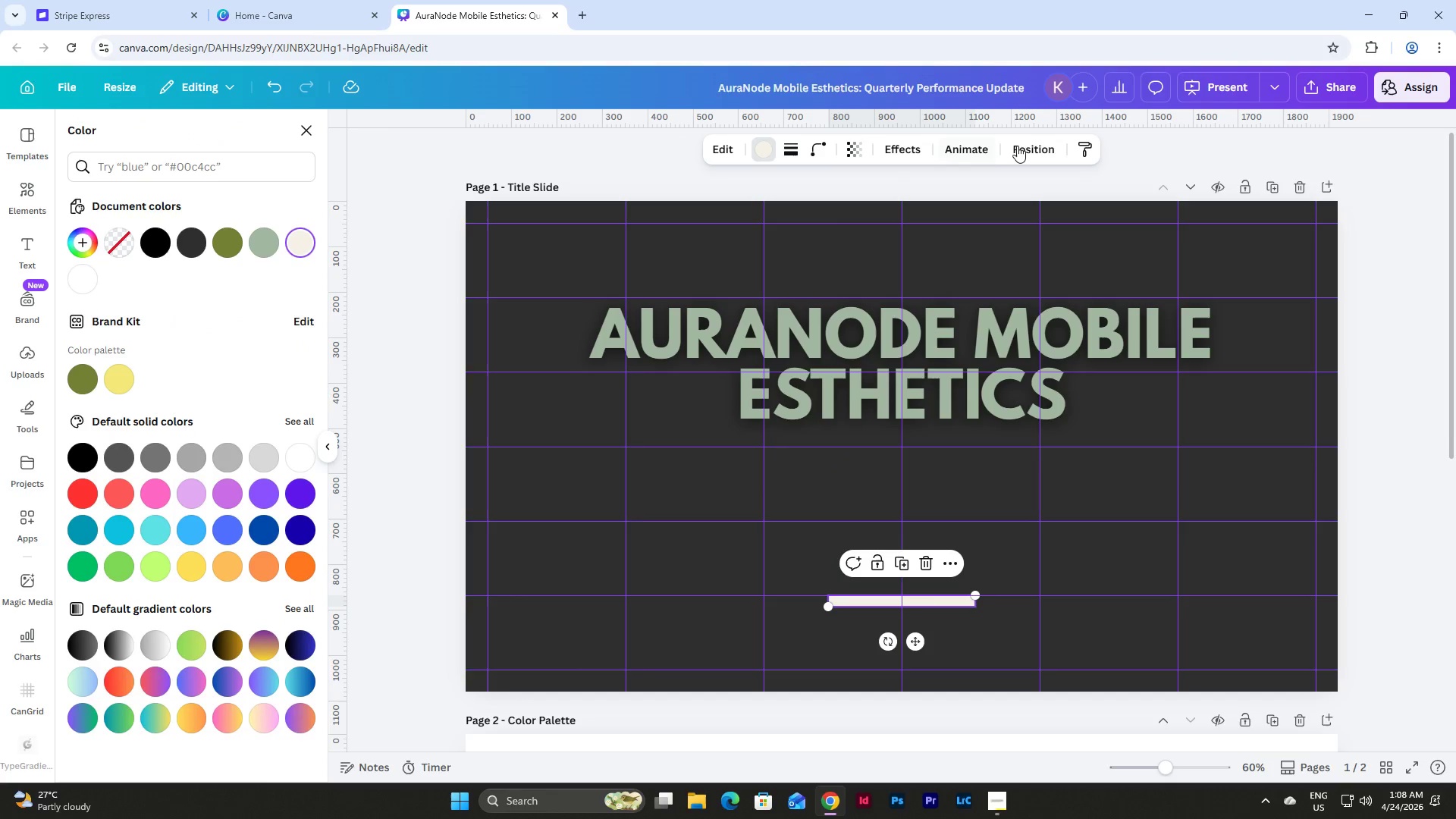 
left_click([1018, 146])
 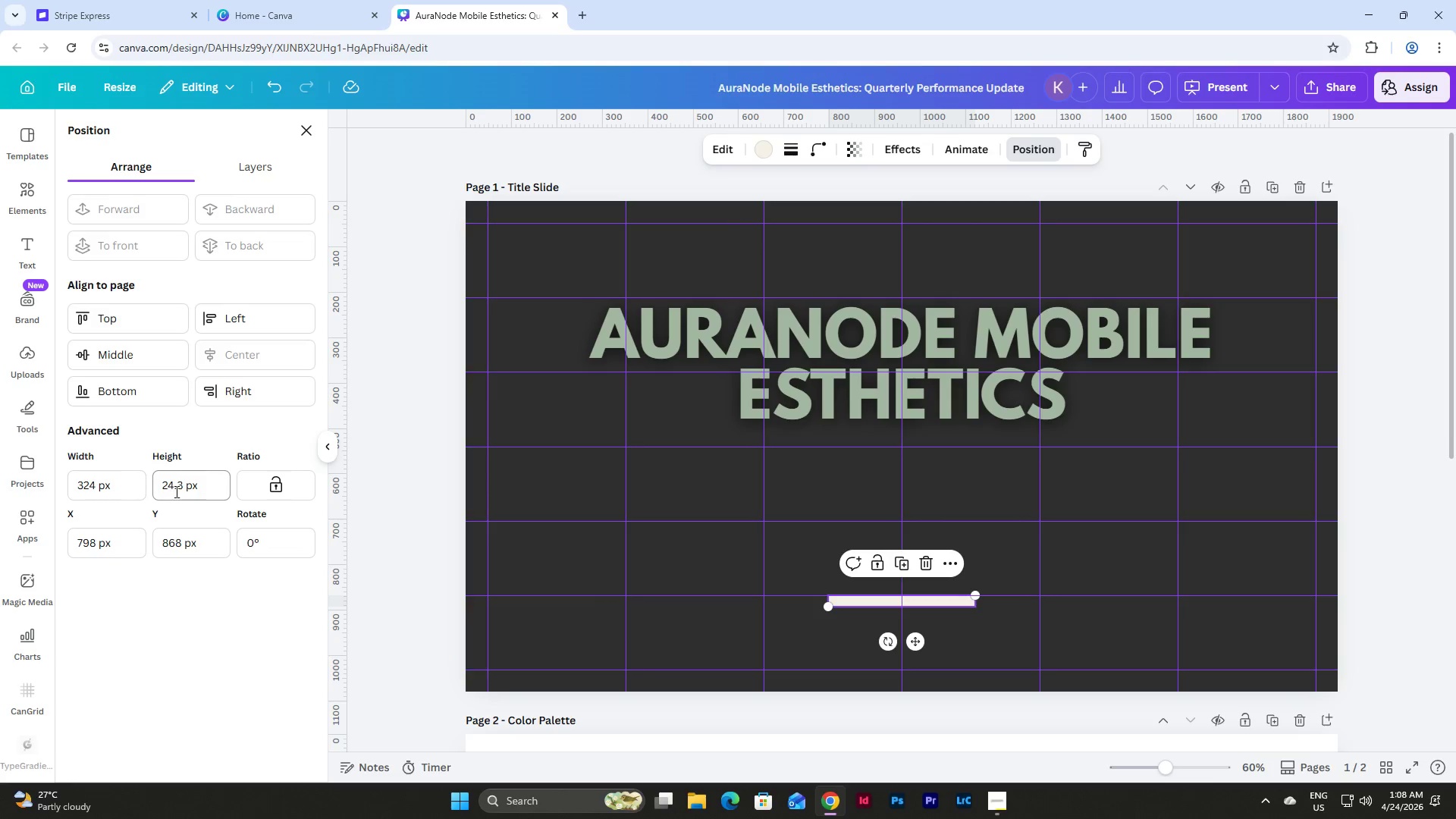 
left_click_drag(start_coordinate=[202, 484], to_coordinate=[149, 479])
 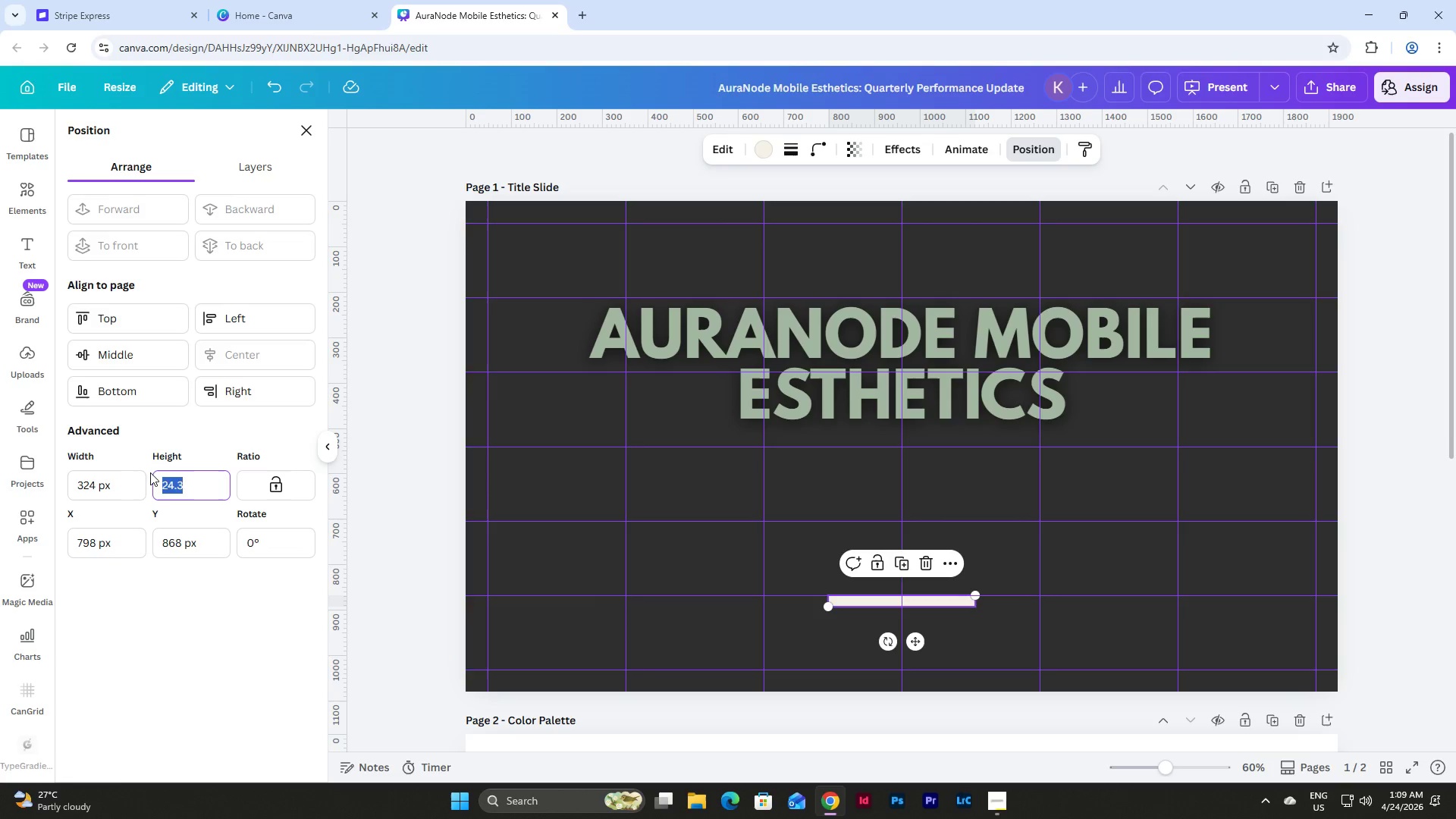 
key(Numpad5)
 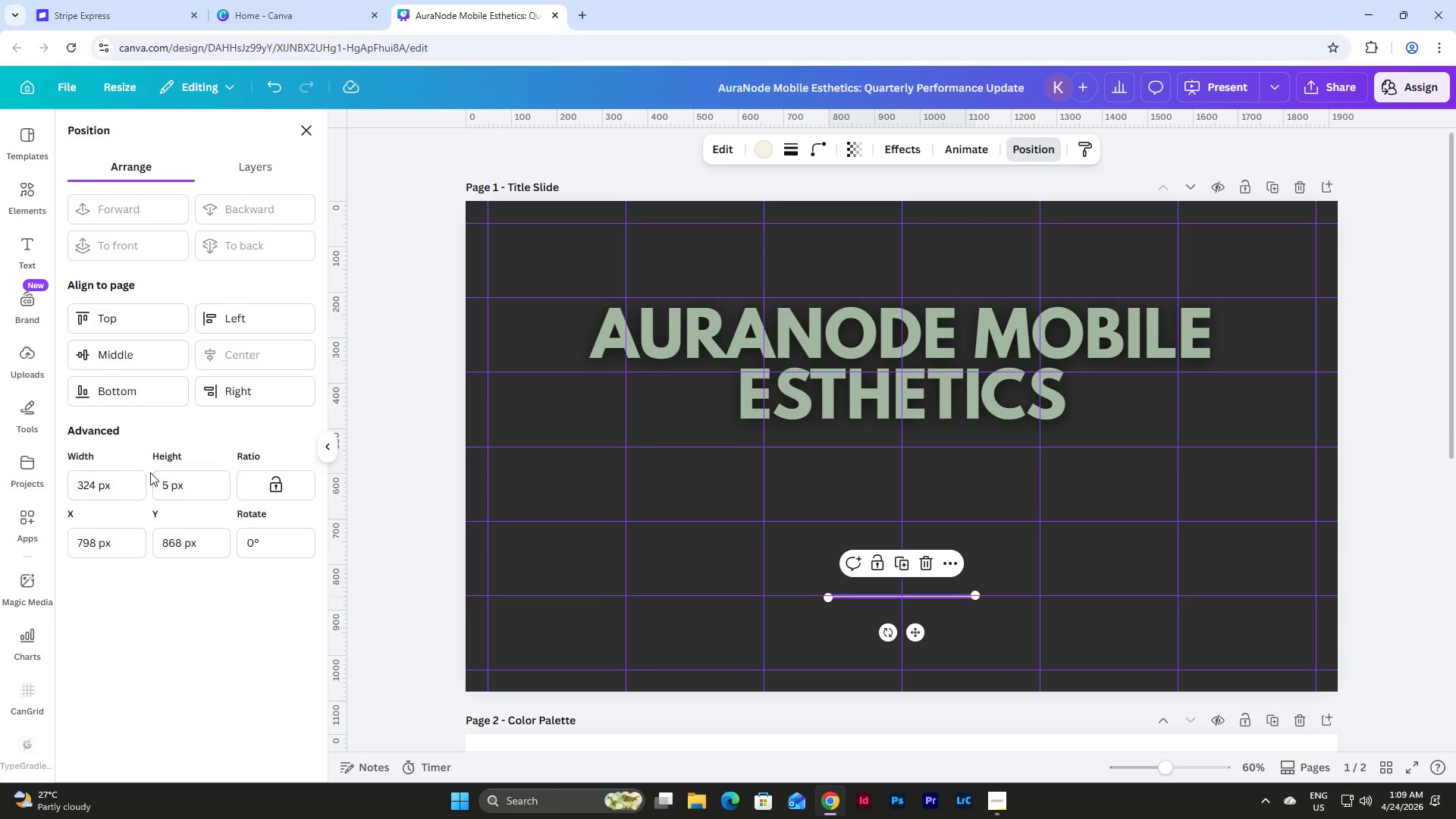 
key(NumpadEnter)
 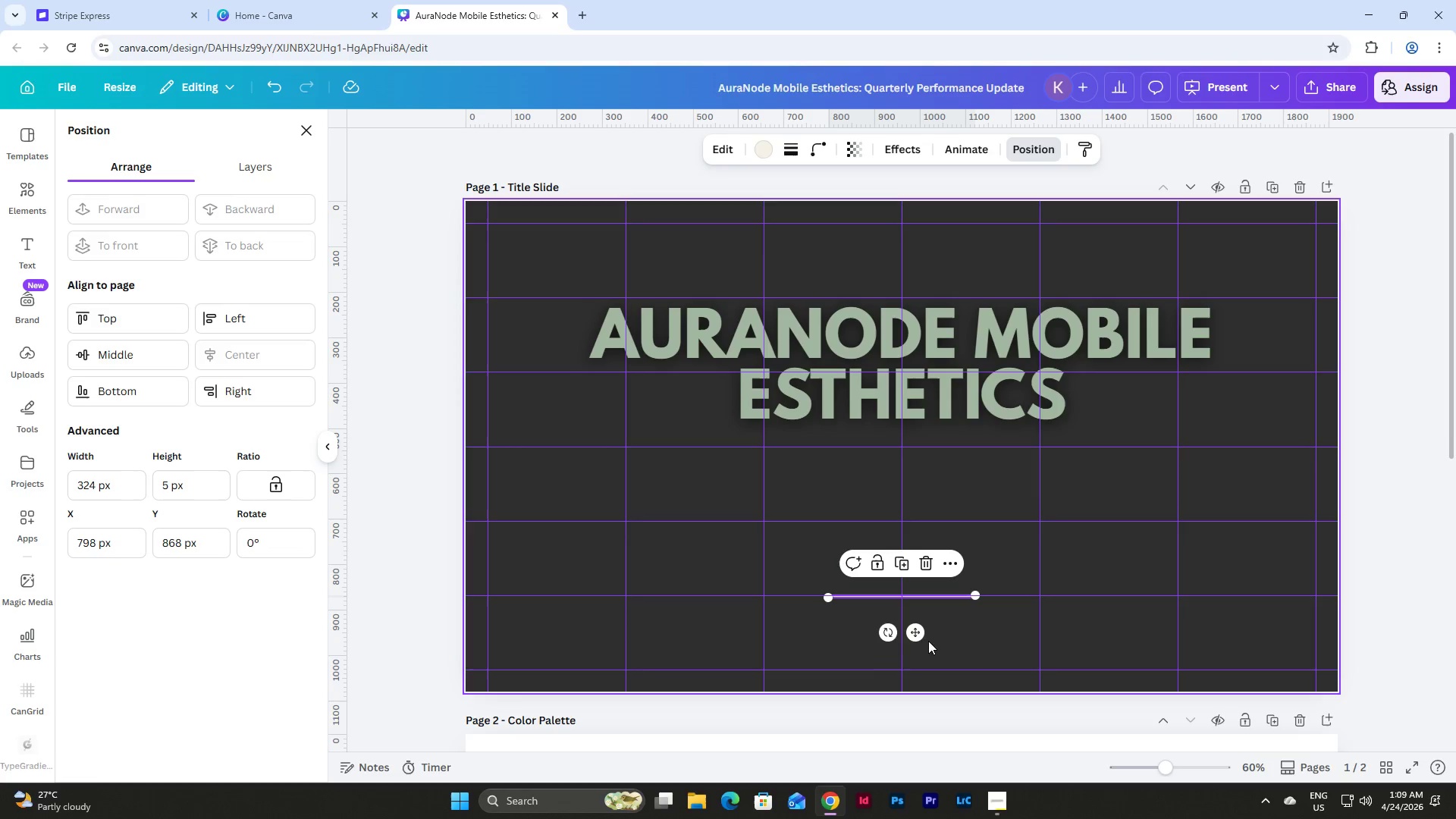 
left_click([966, 629])
 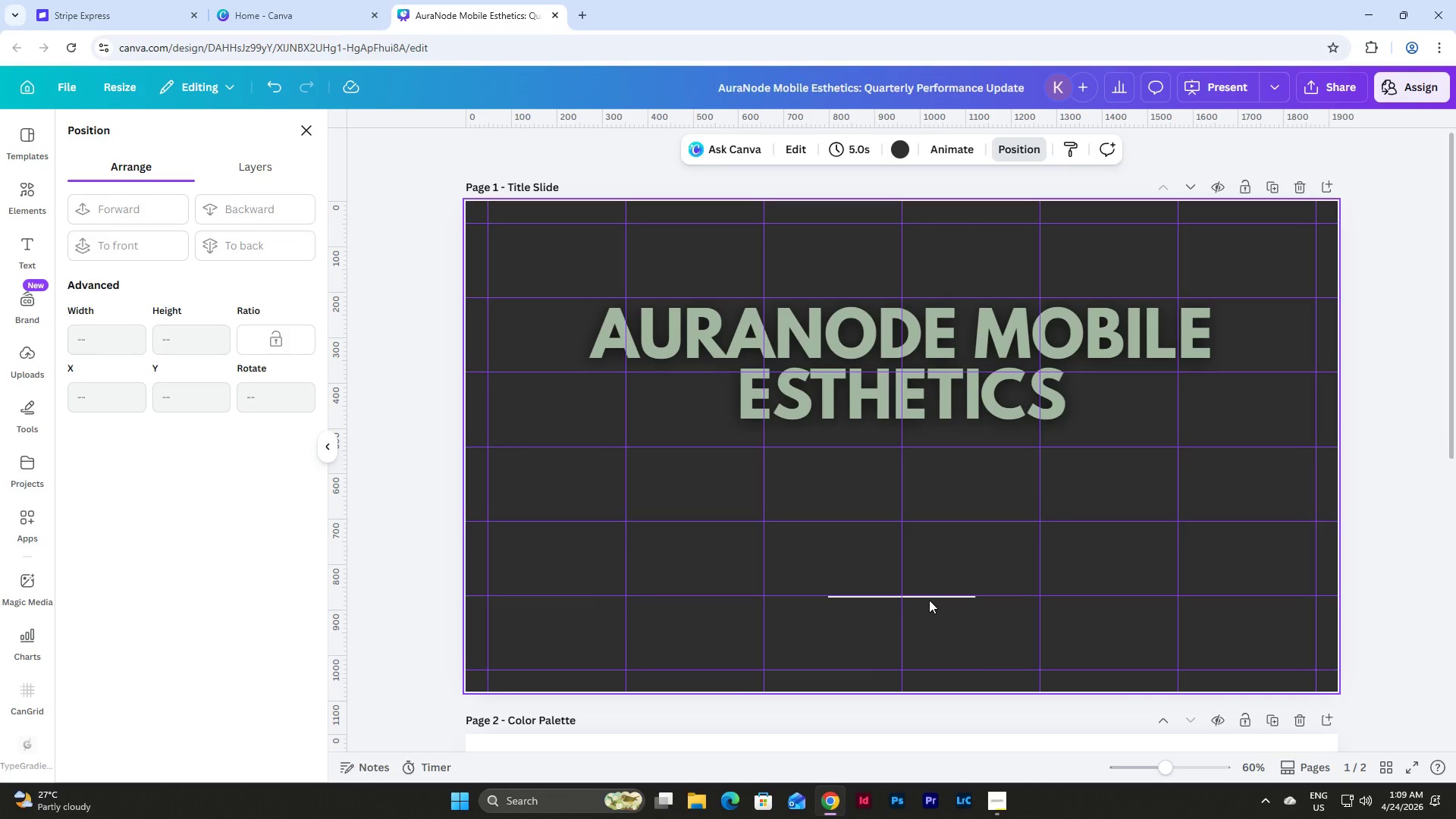 
left_click([929, 599])
 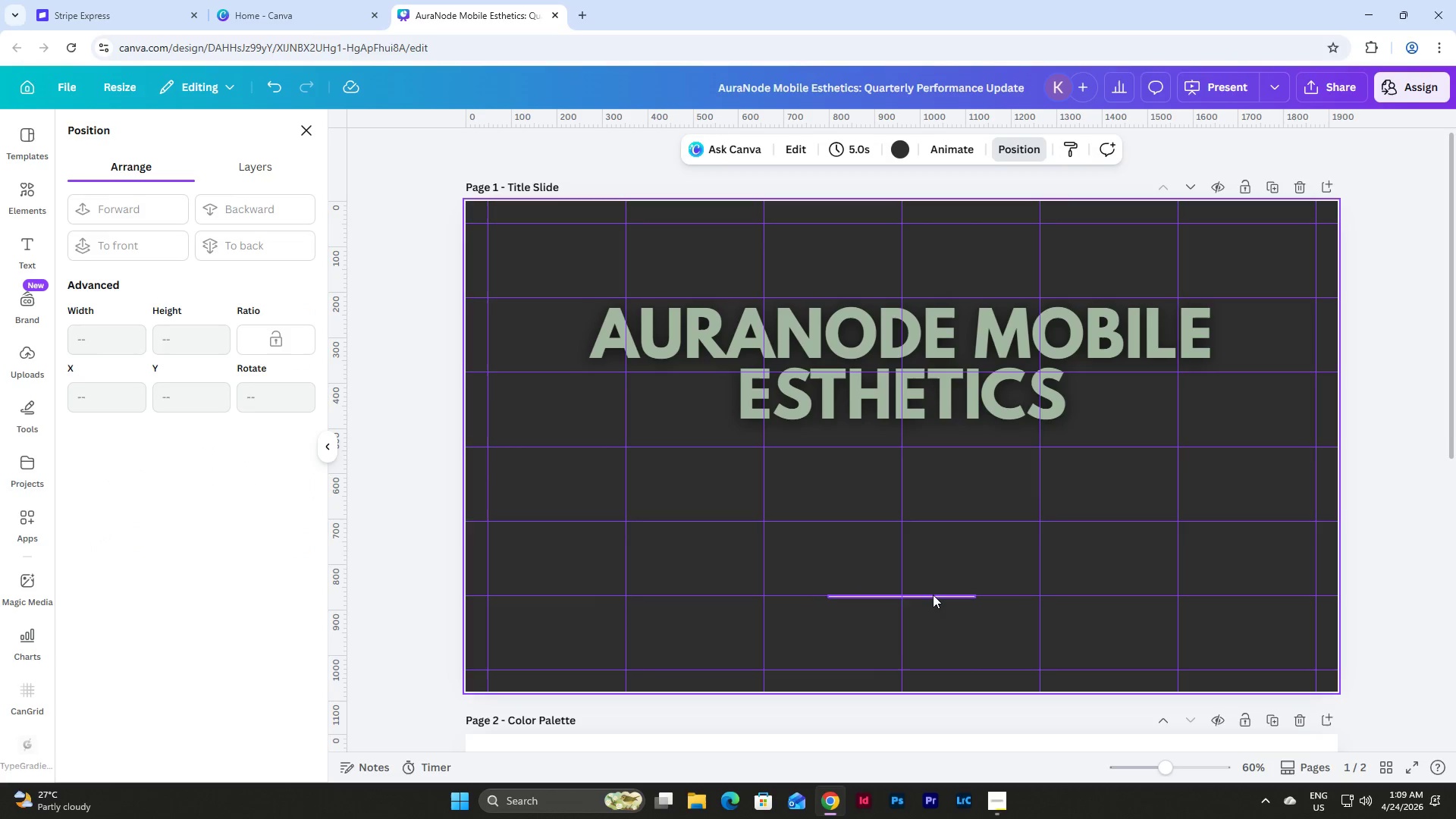 
left_click([933, 593])
 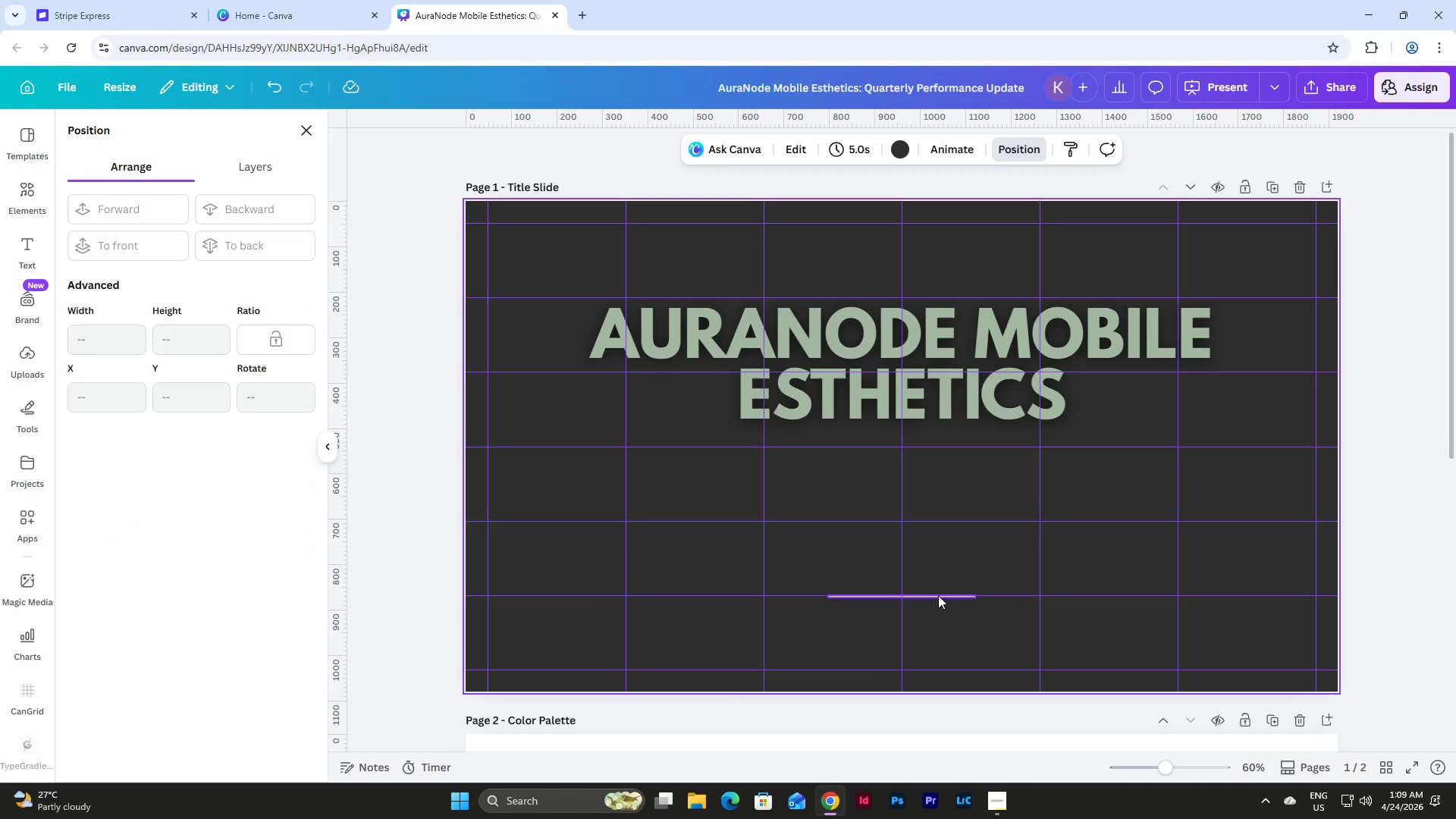 
left_click([939, 598])
 